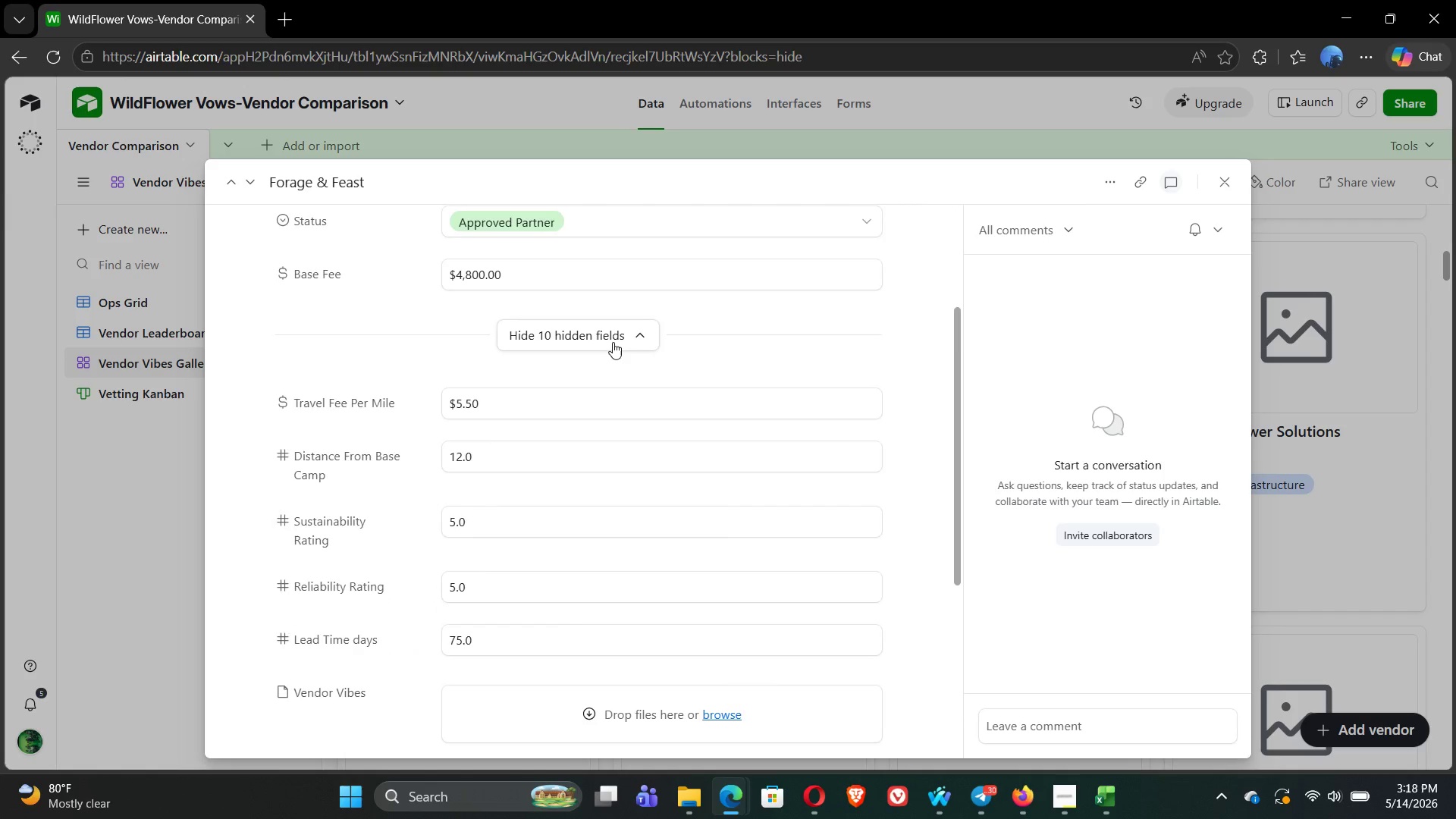 
wait(5.69)
 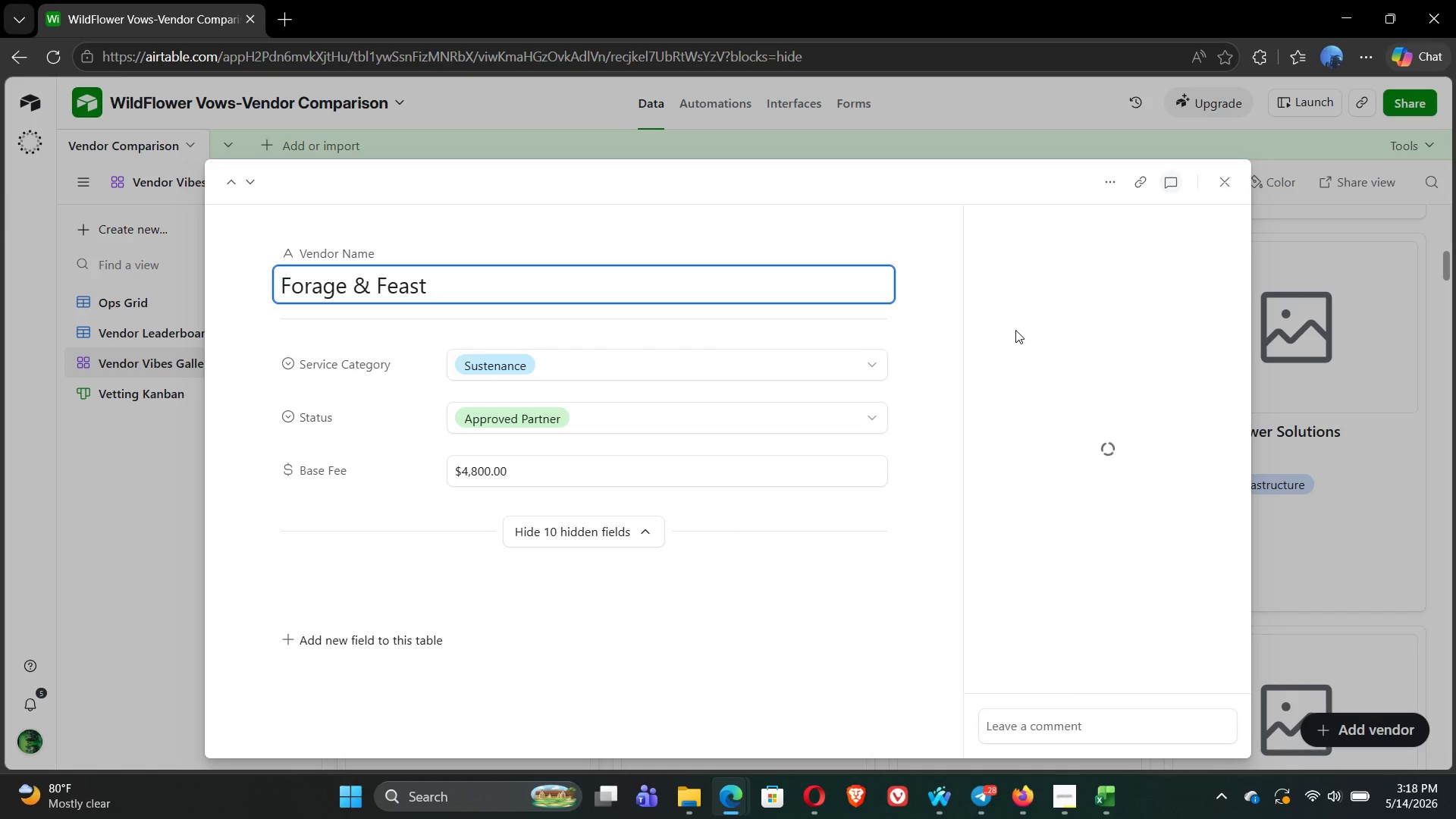 
left_click([713, 551])
 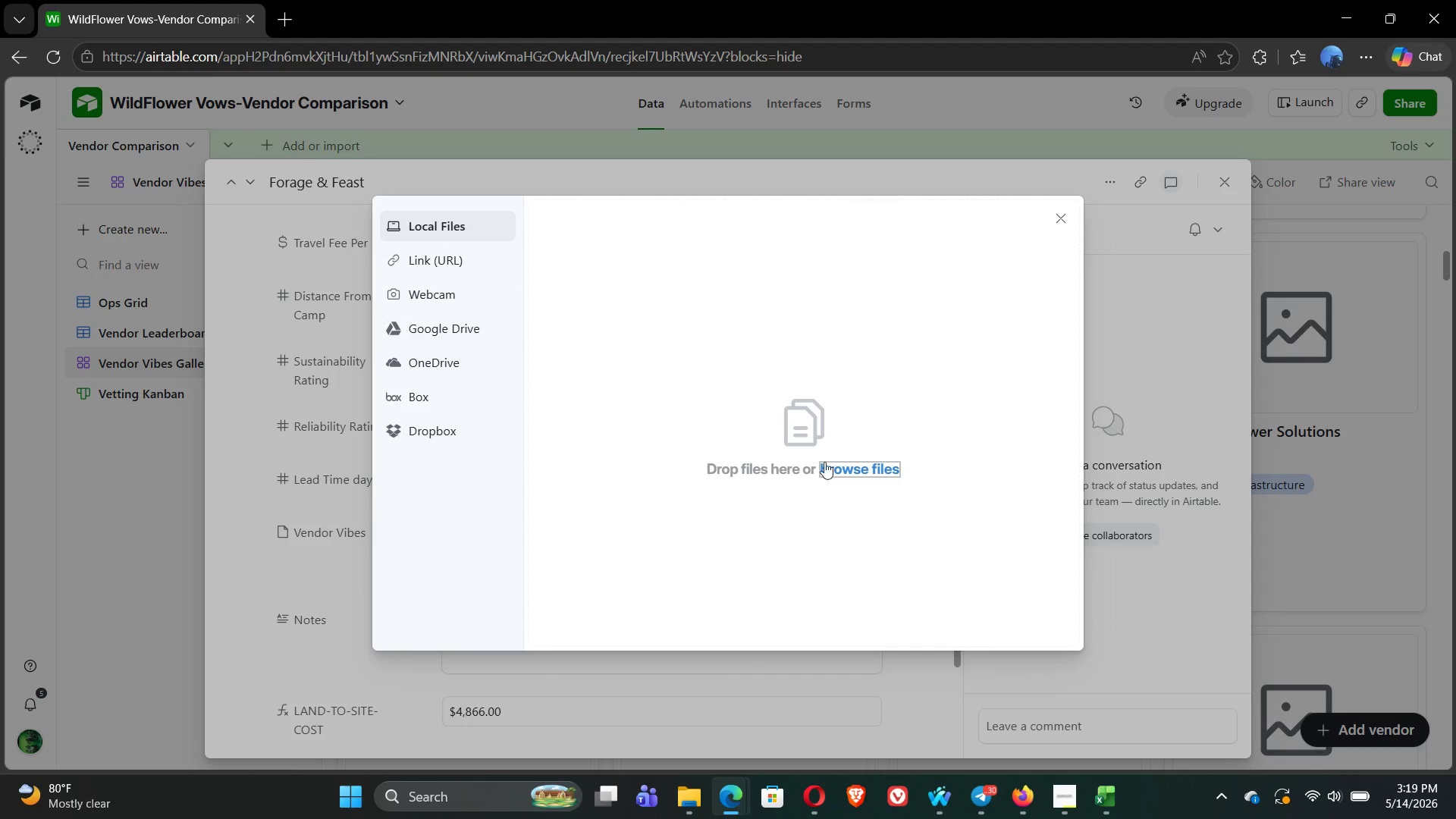 
left_click([850, 473])
 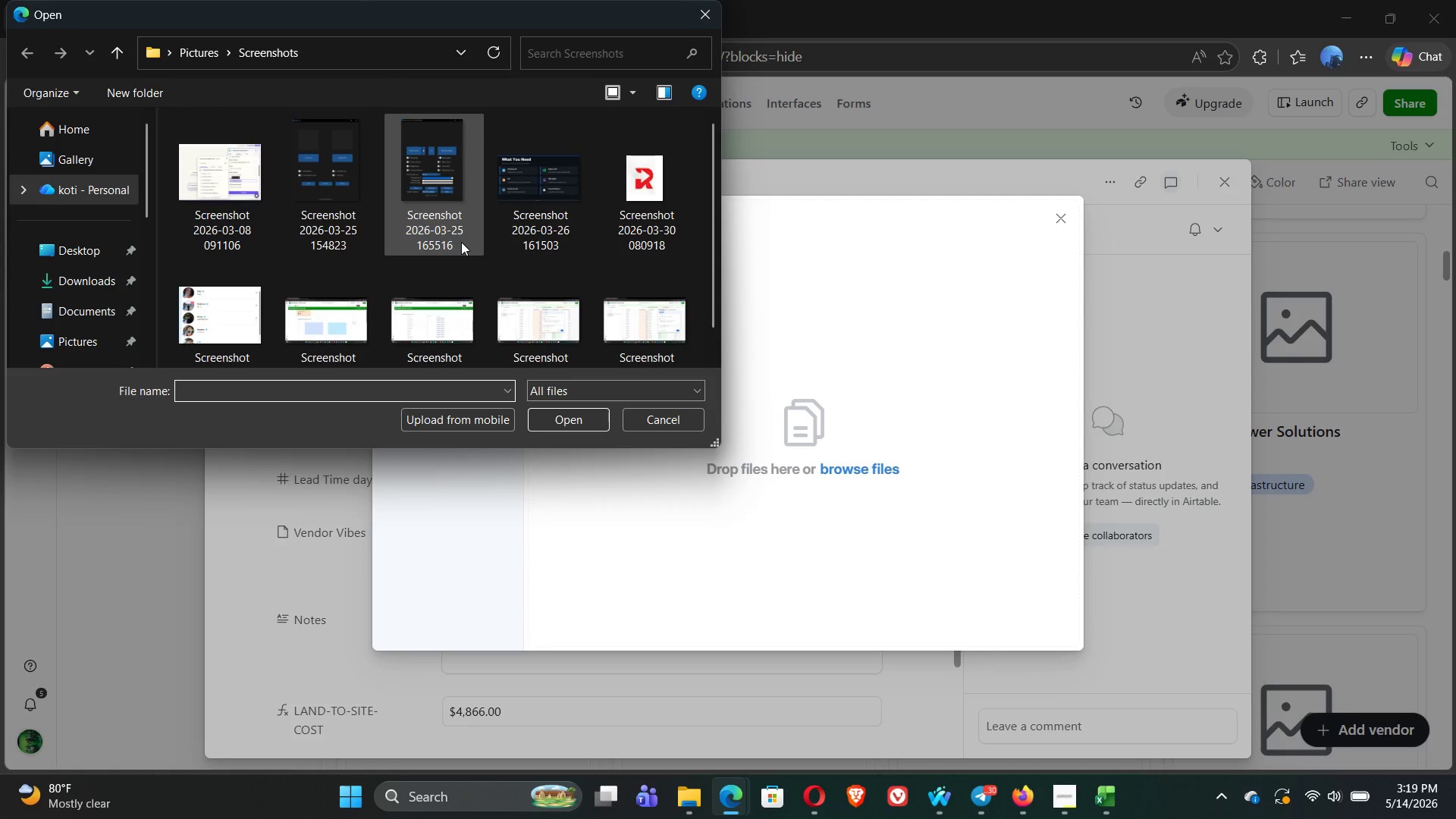 
mouse_move([439, 182])
 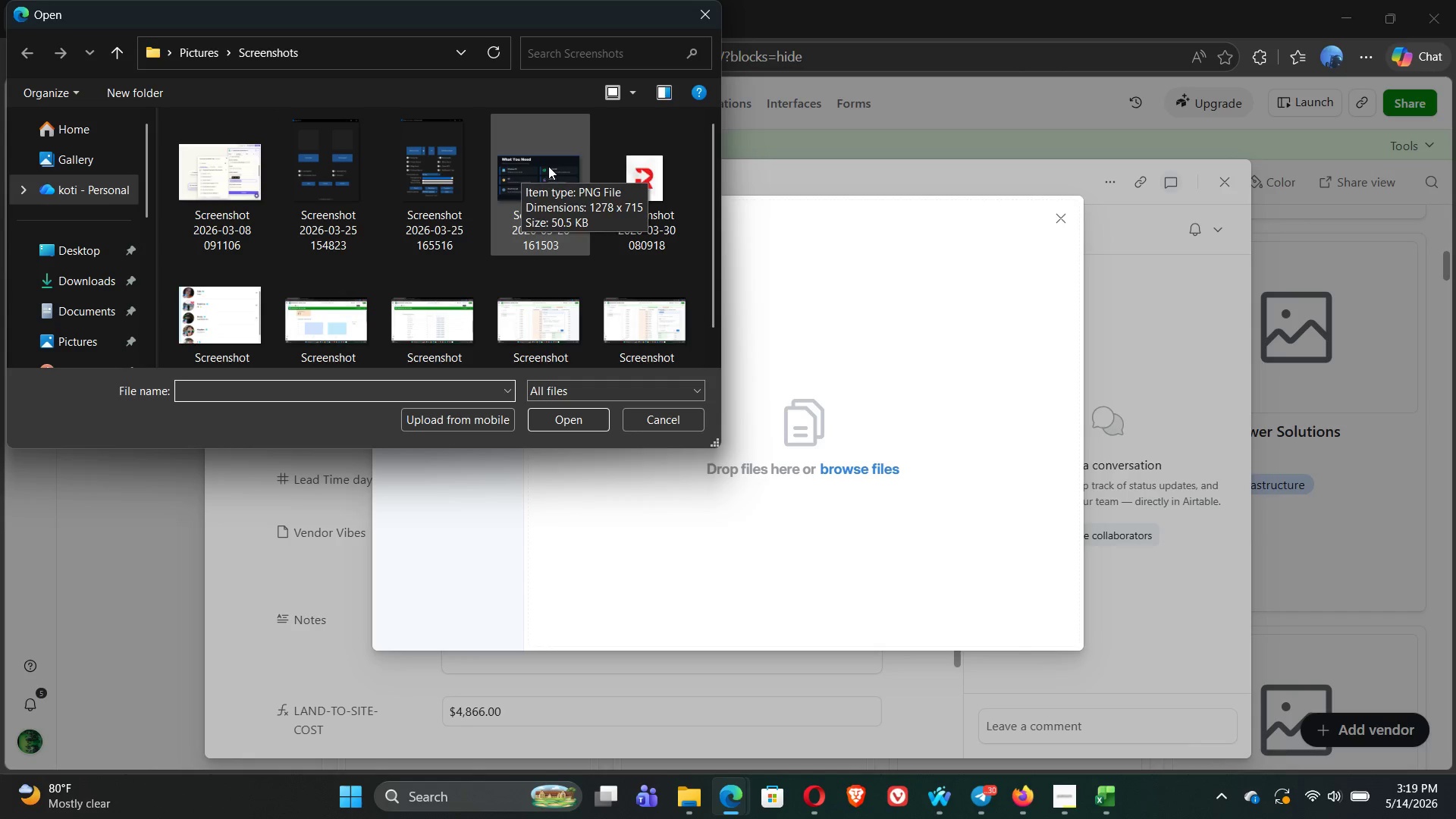 
left_click([548, 166])
 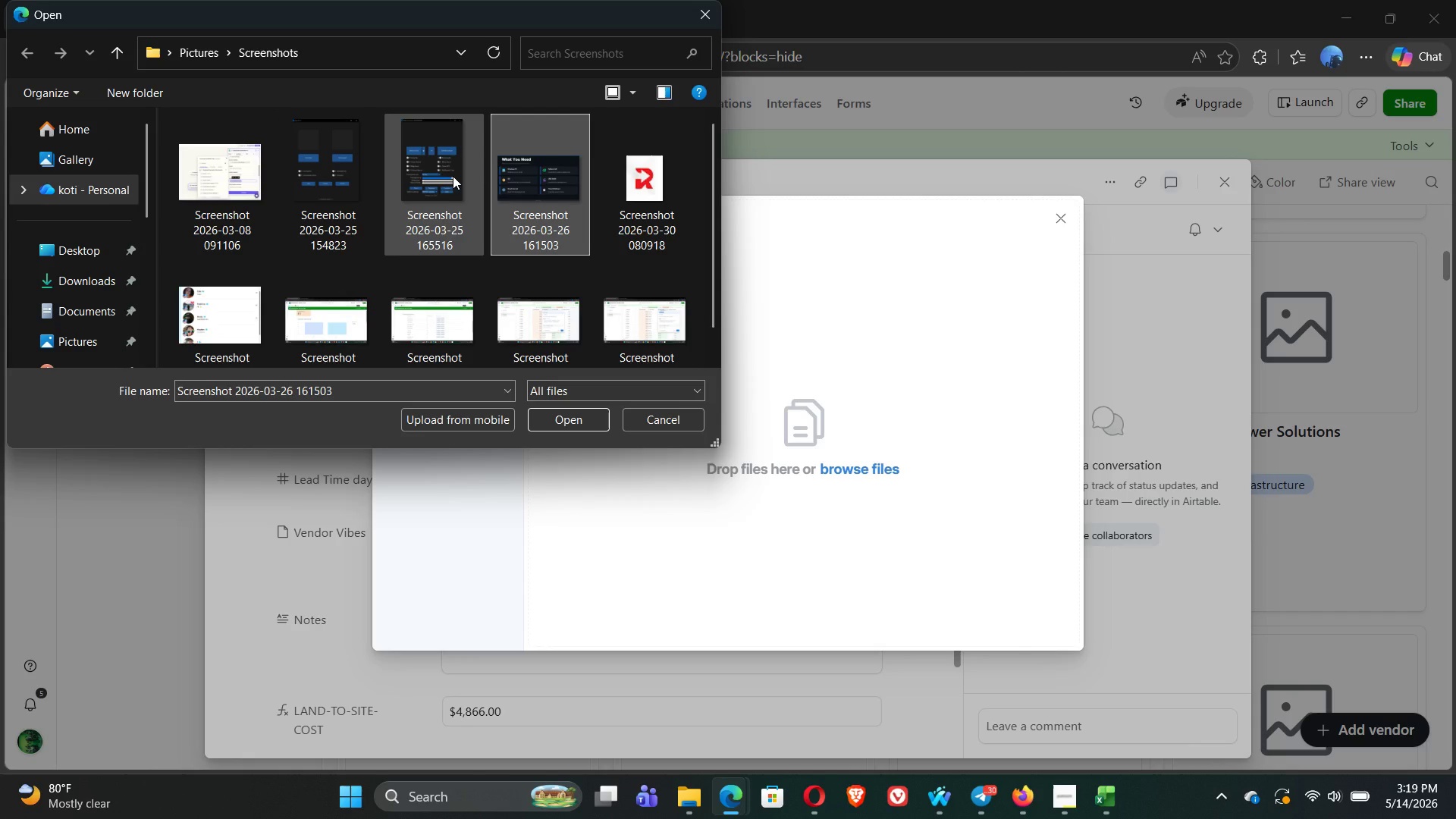 
left_click([453, 176])
 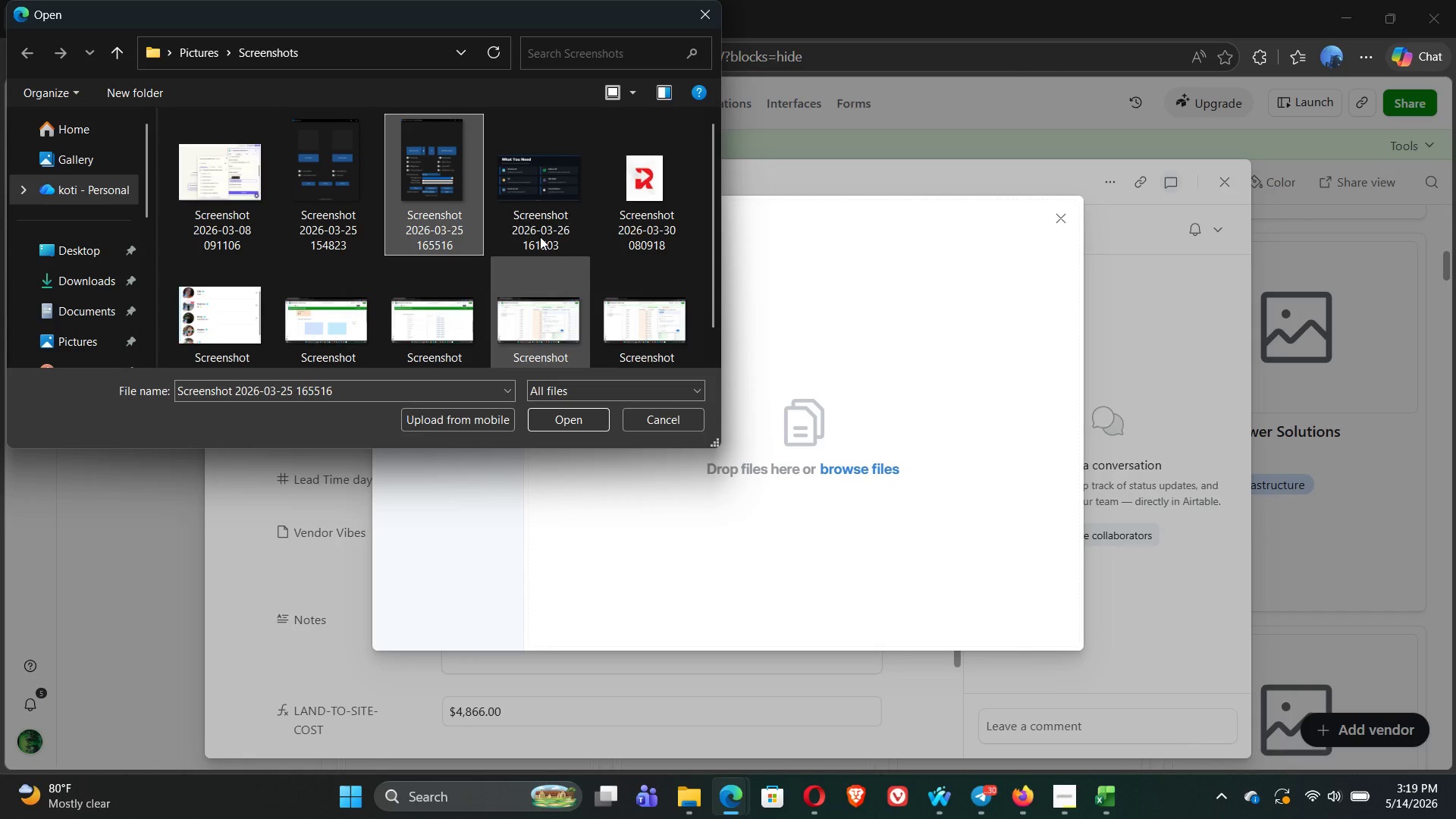 
scroll: coordinate [542, 217], scroll_direction: down, amount: 2.0
 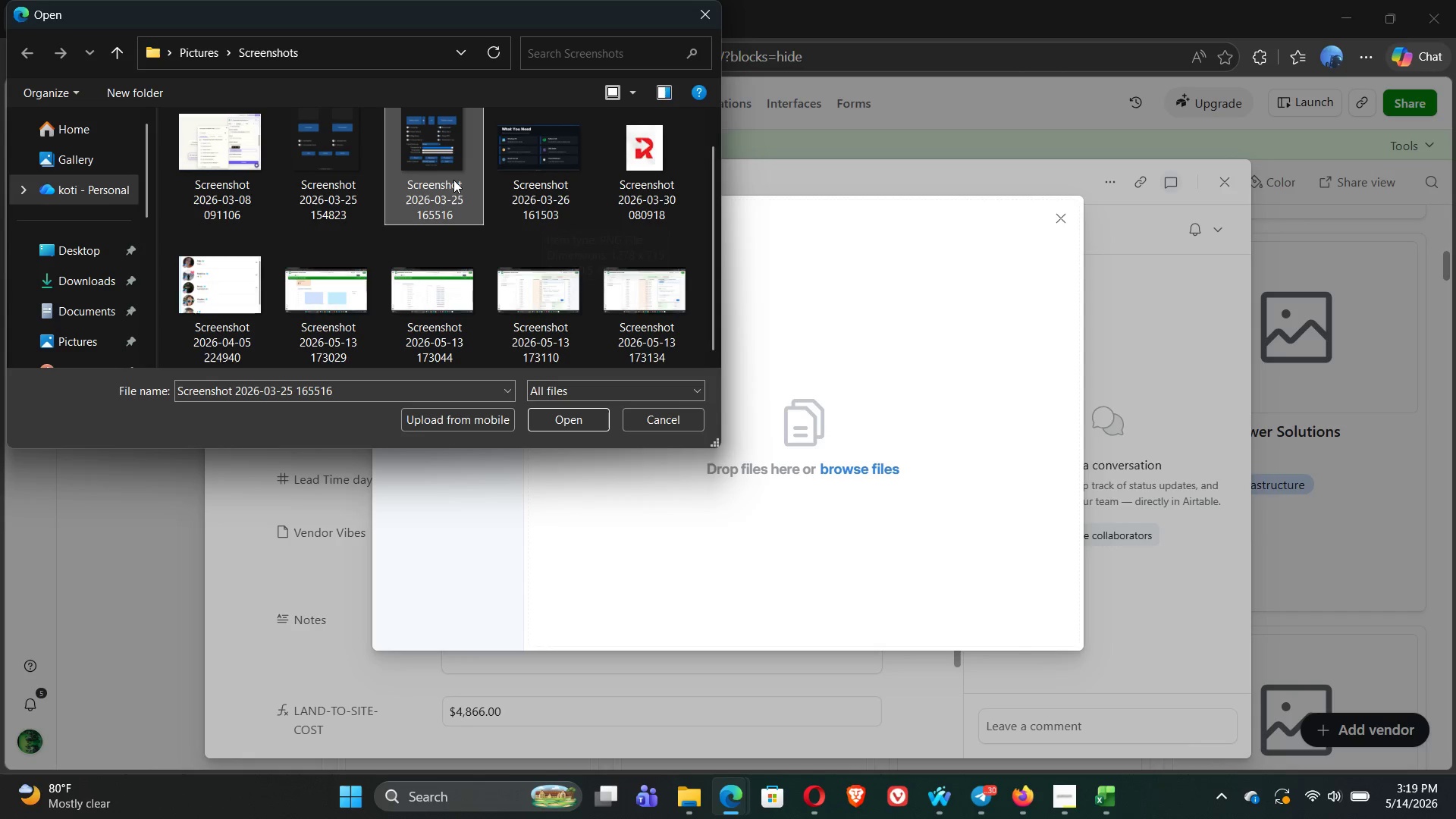 
left_click([453, 180])
 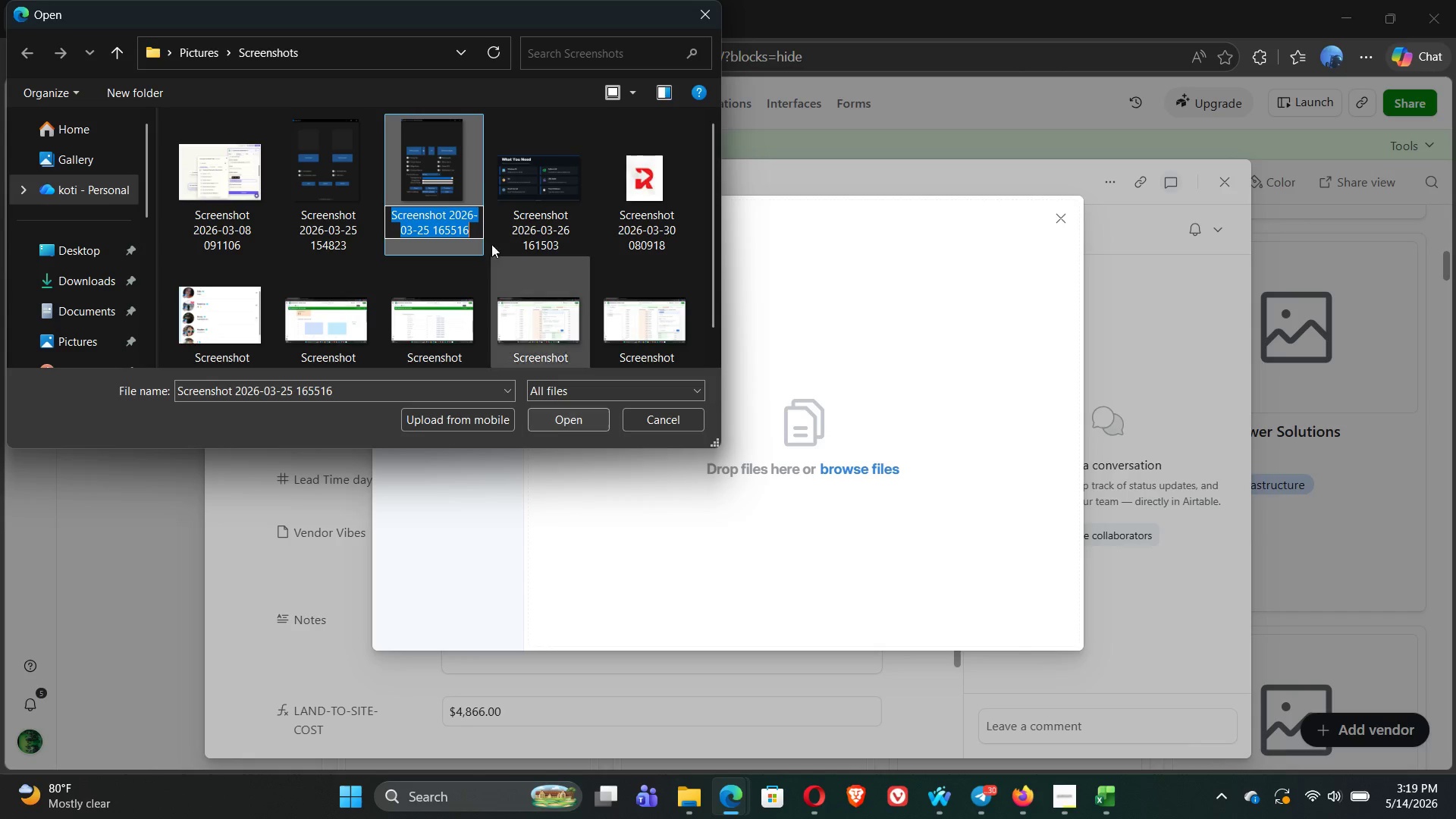 
left_click([447, 176])
 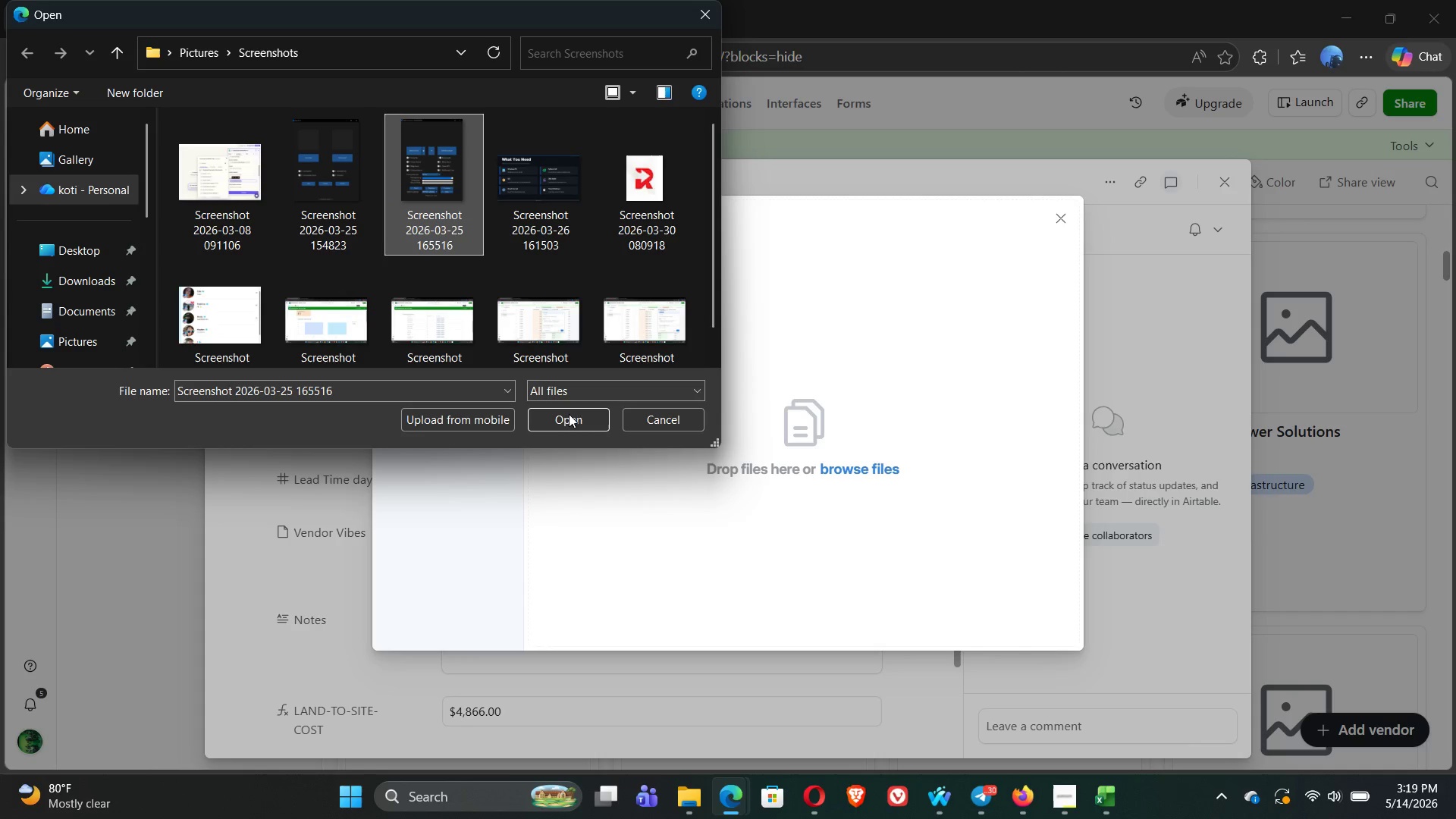 
left_click([569, 419])
 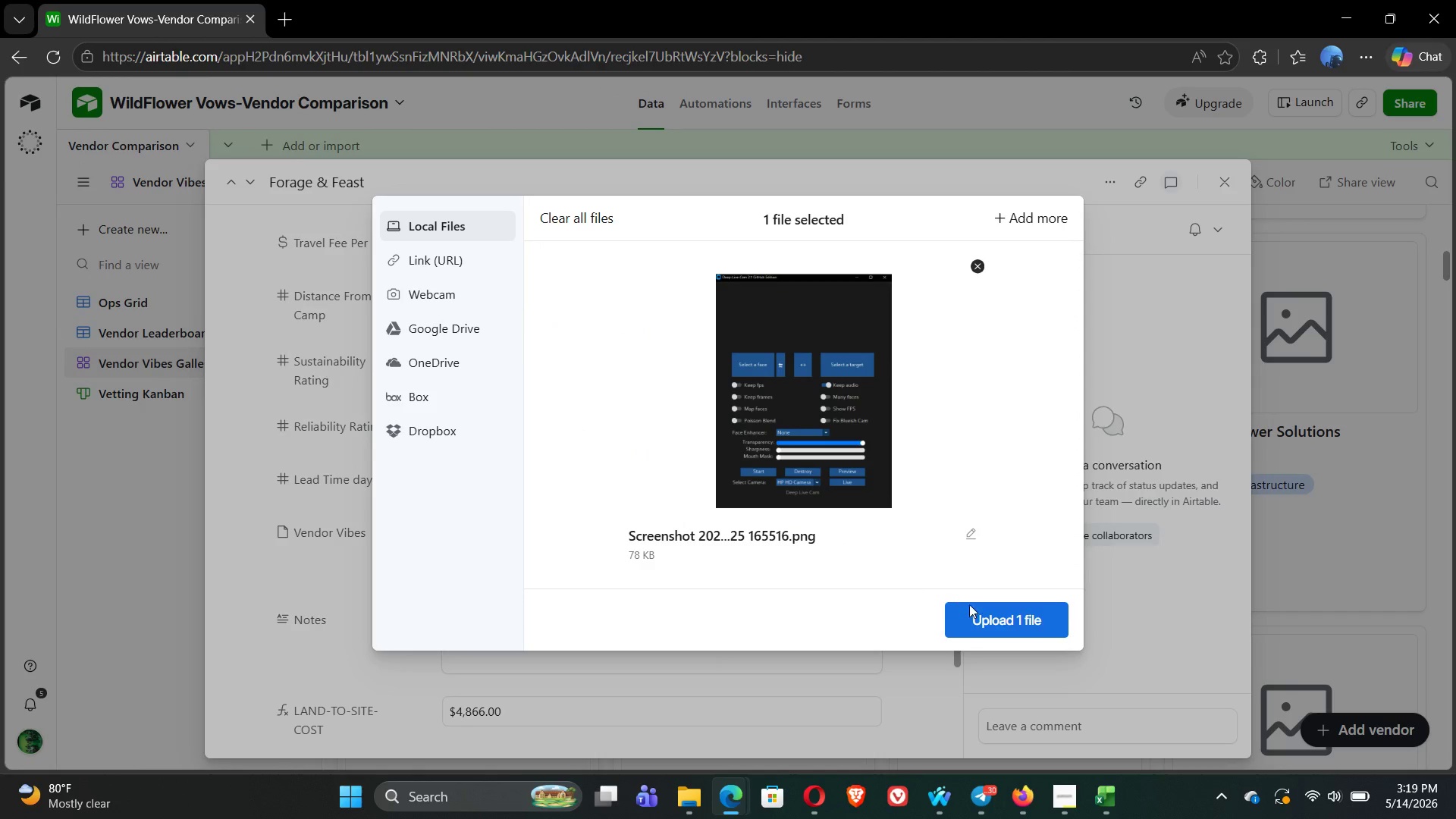 
left_click([984, 612])
 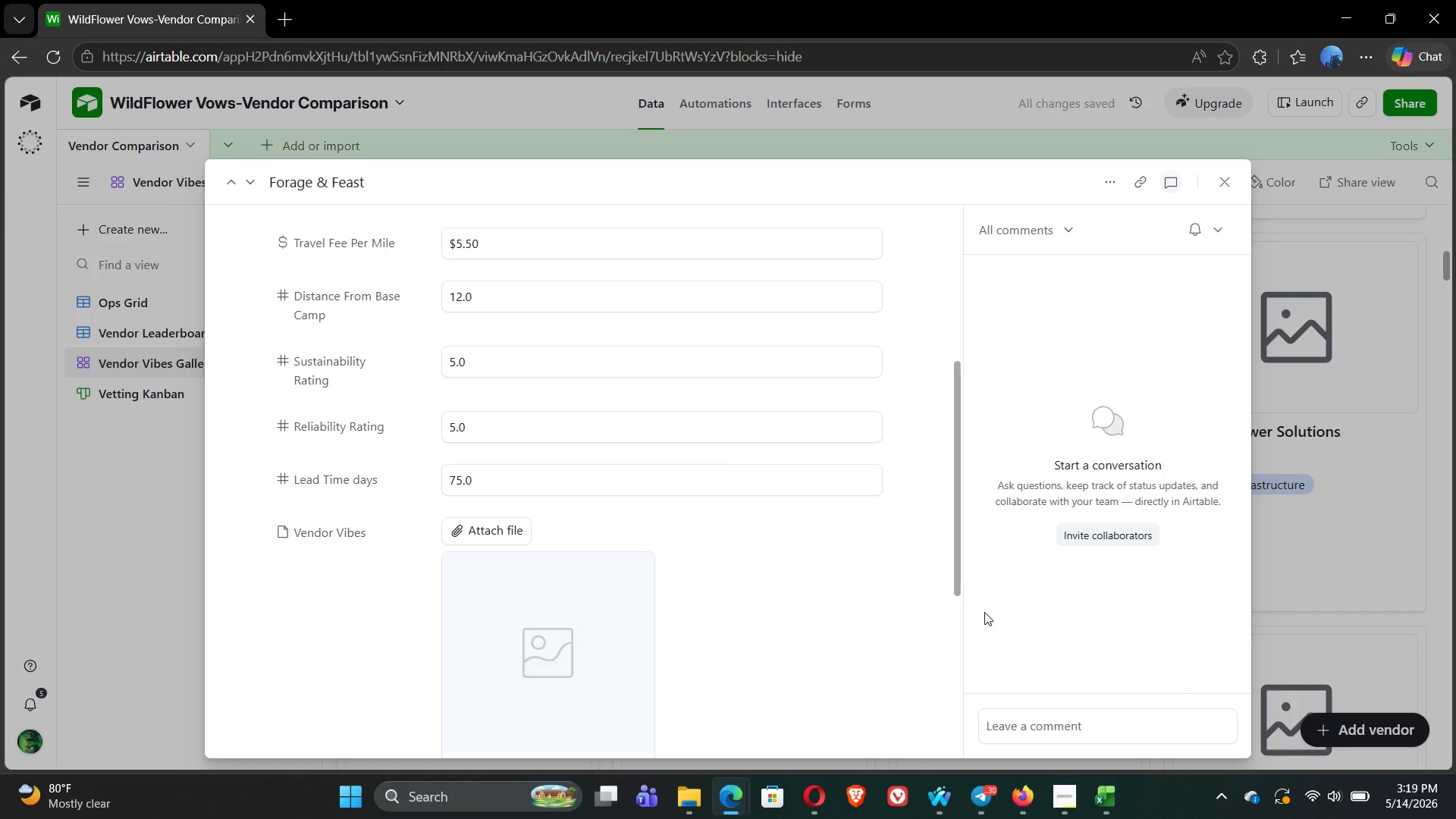 
wait(9.27)
 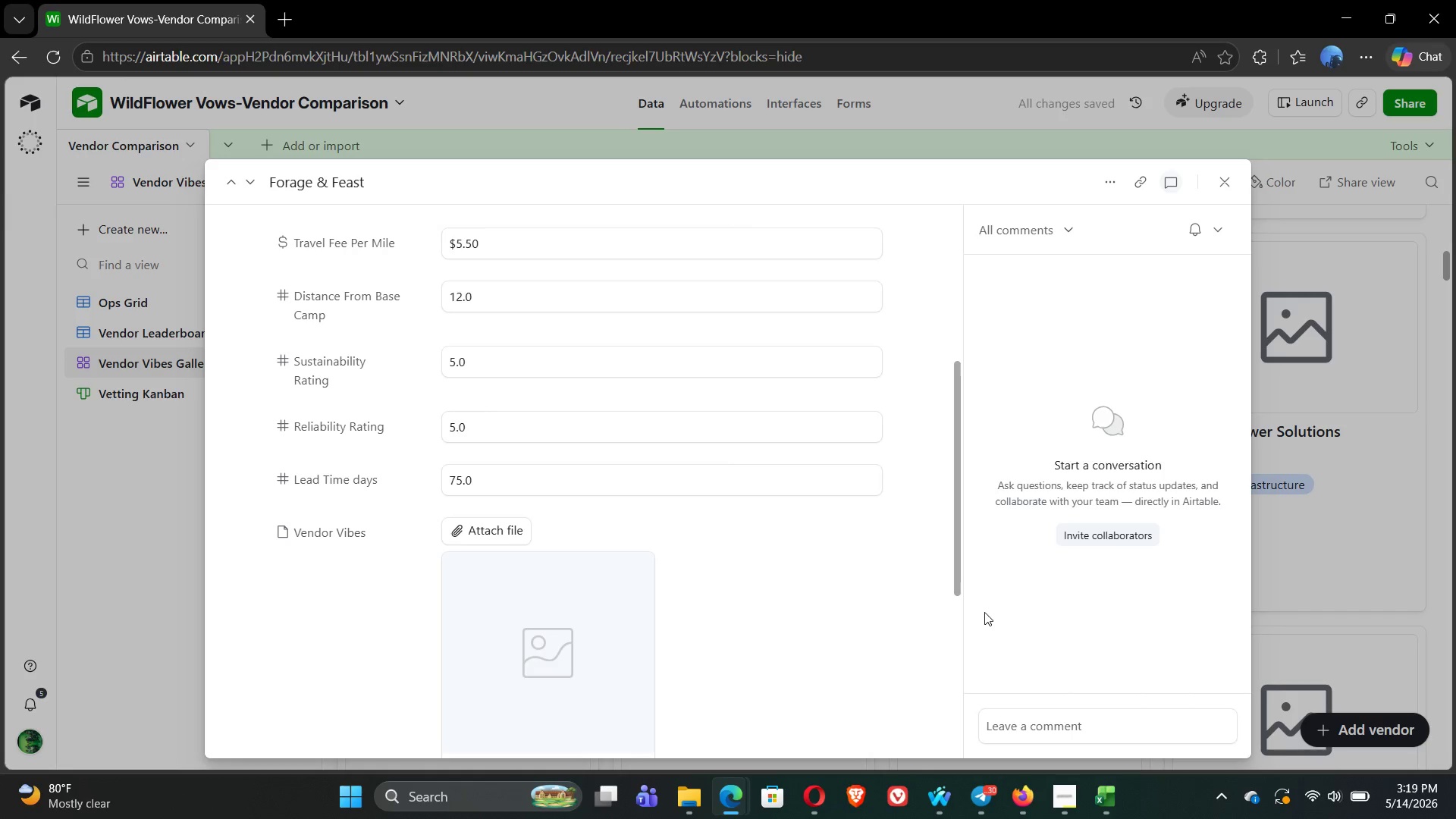 
left_click([1224, 190])
 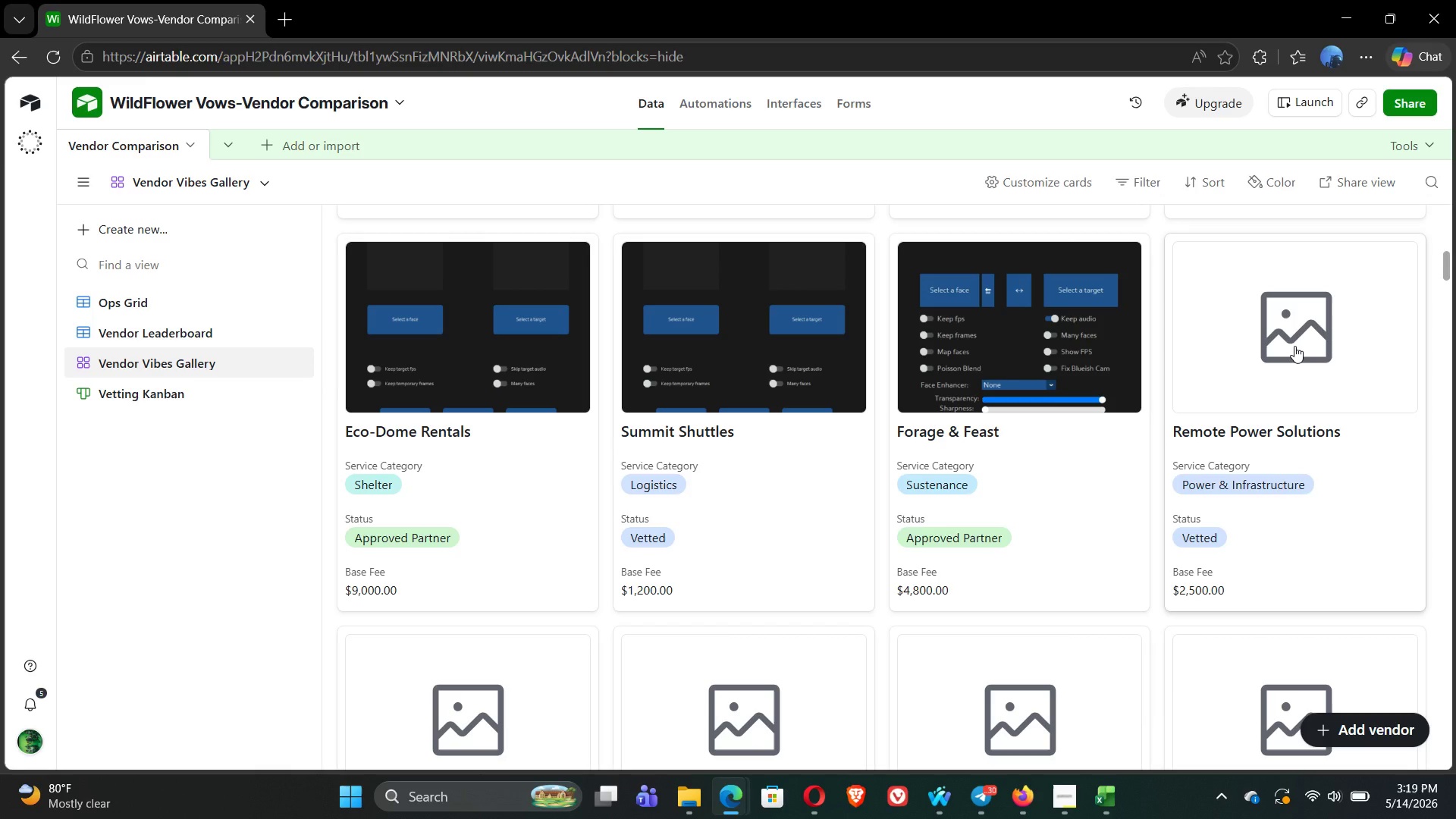 
left_click([1294, 346])
 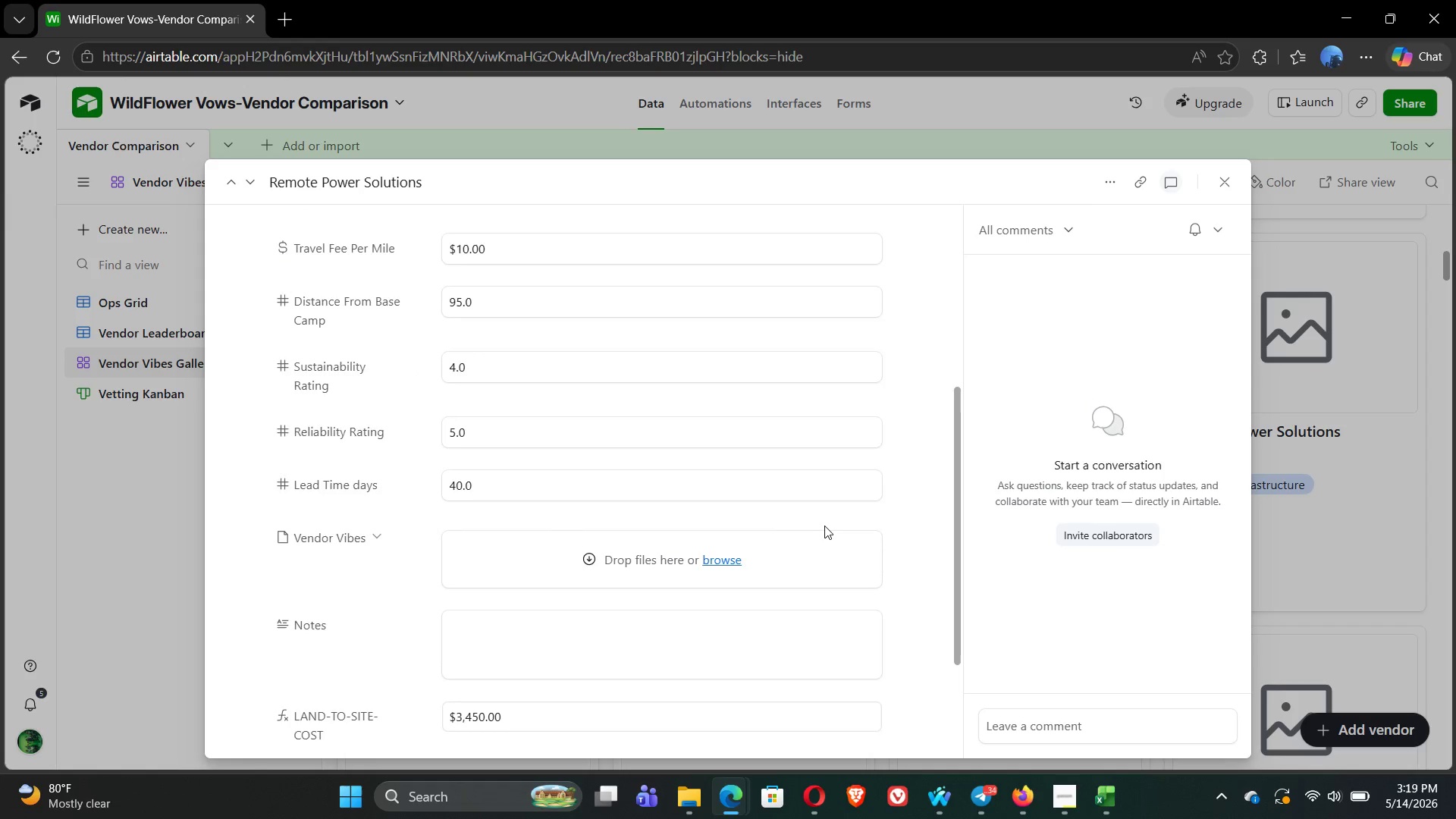 
left_click([714, 438])
 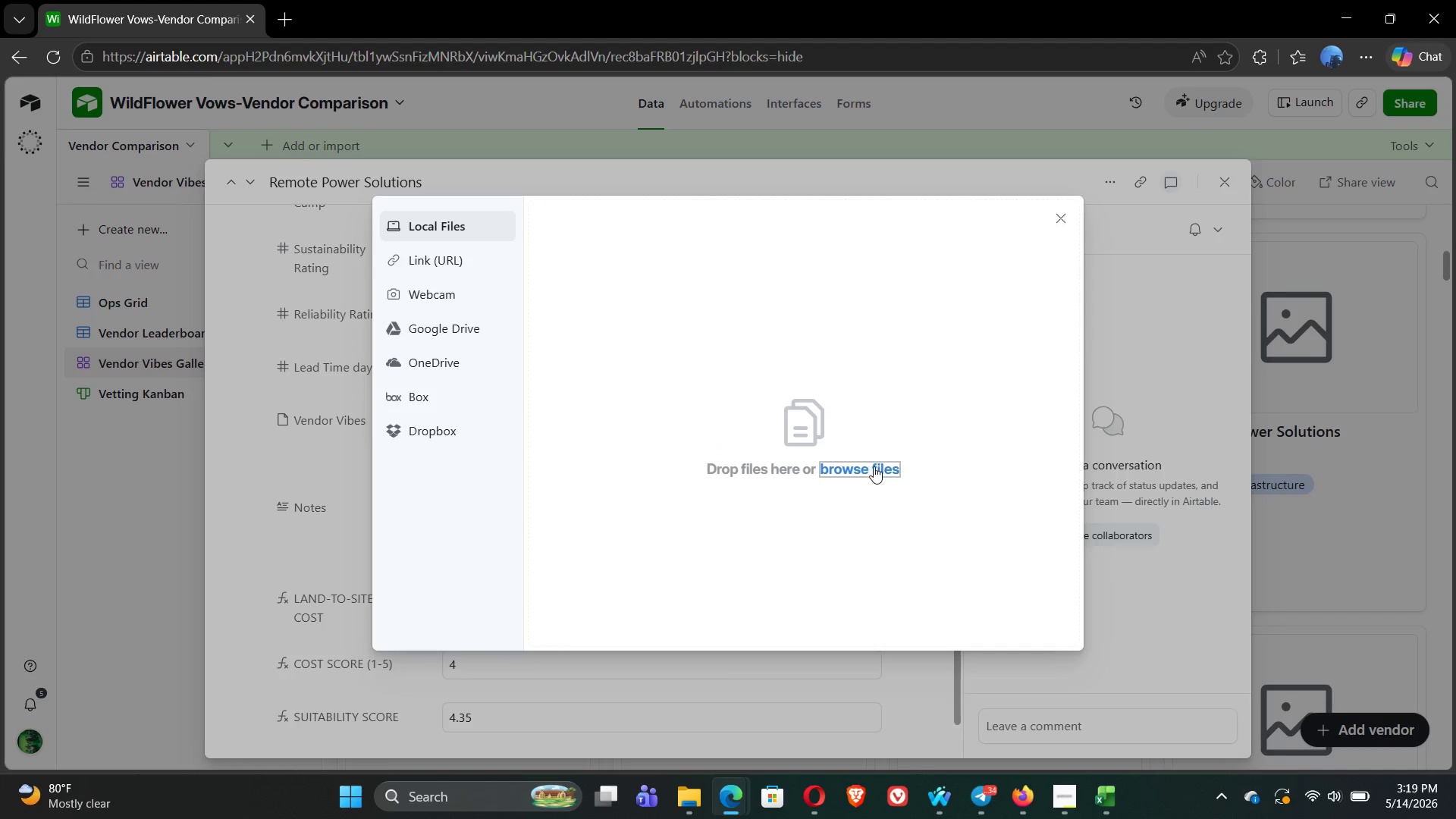 
left_click([876, 472])
 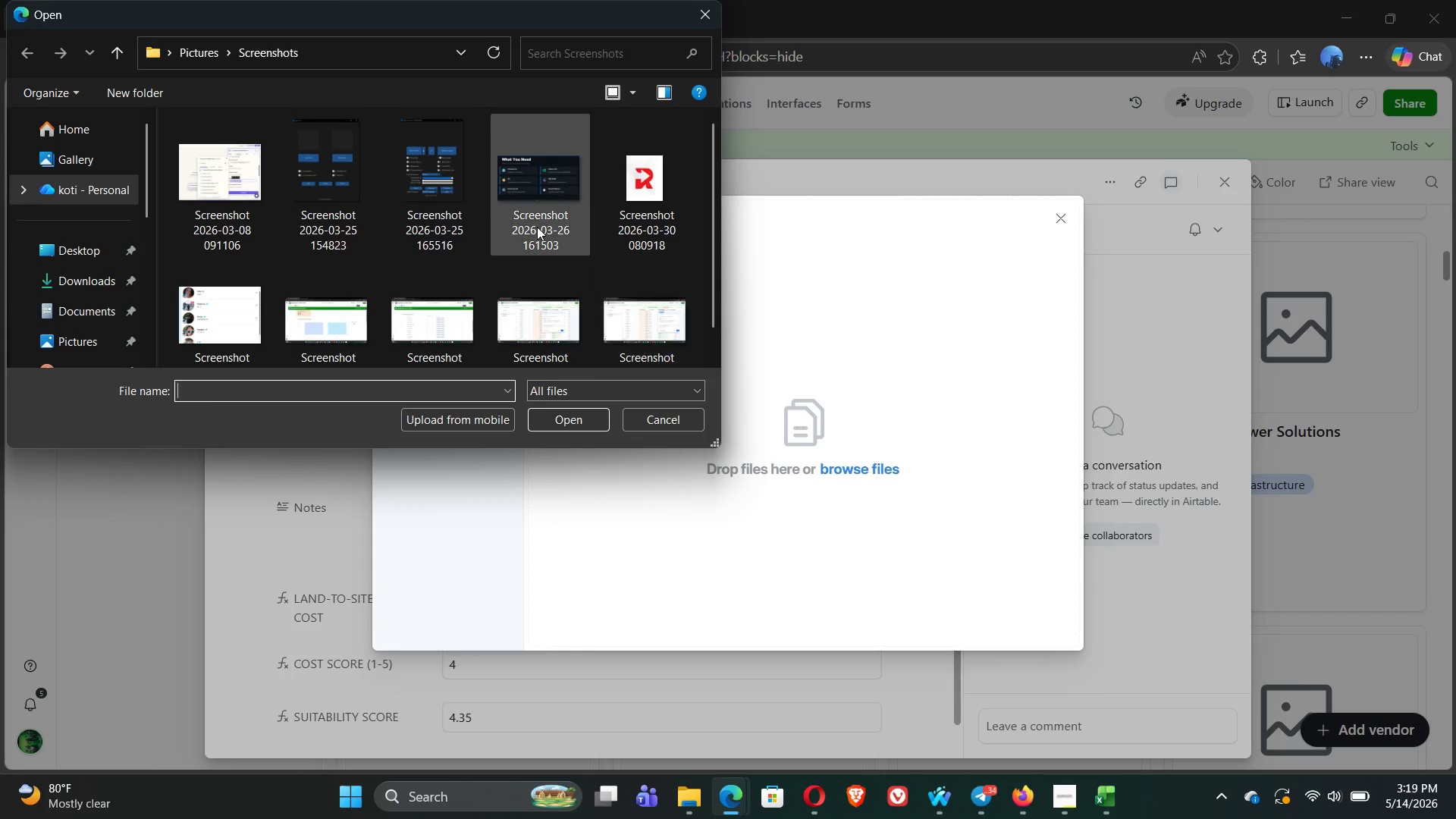 
left_click([349, 199])
 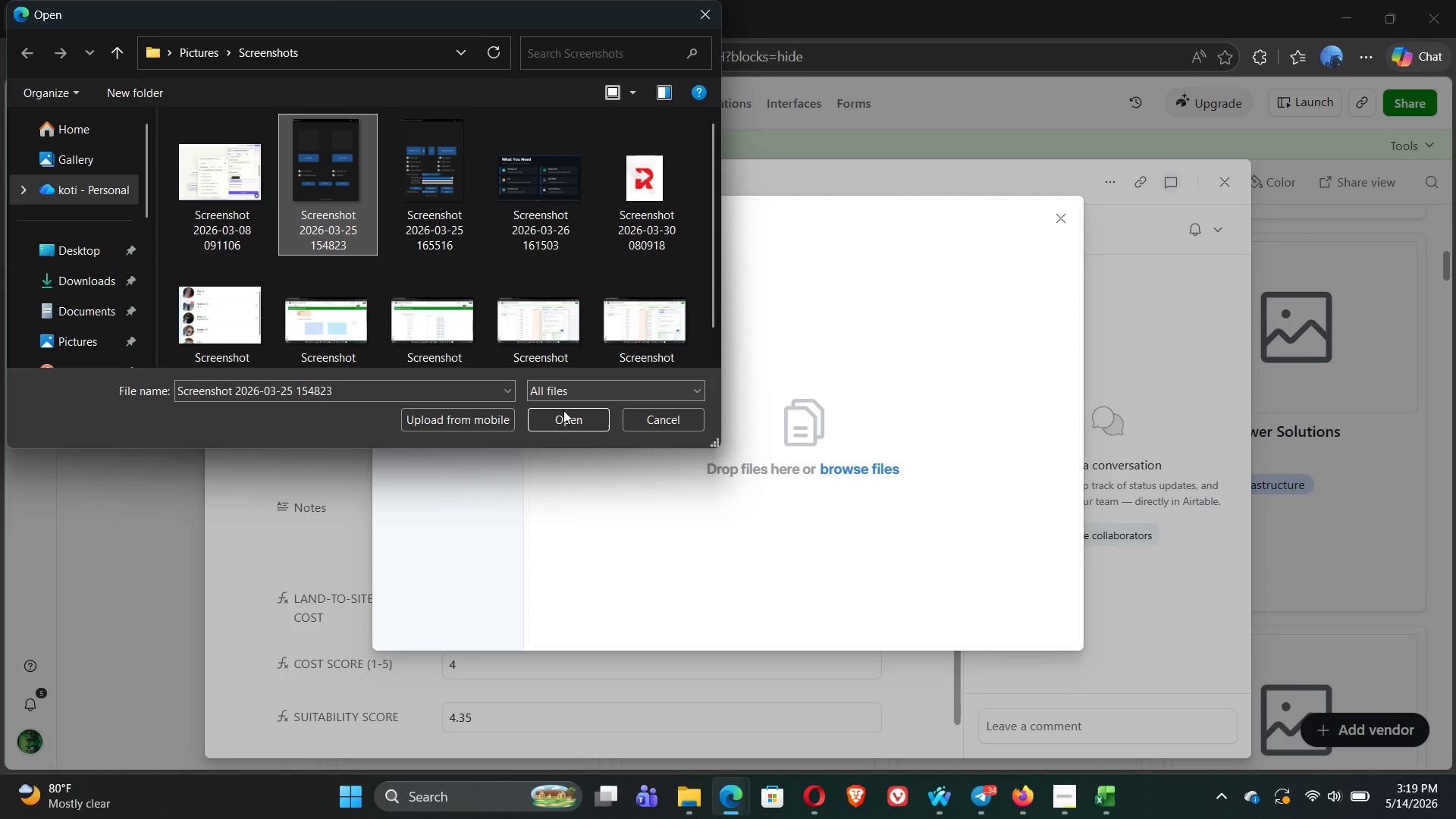 
left_click([566, 418])
 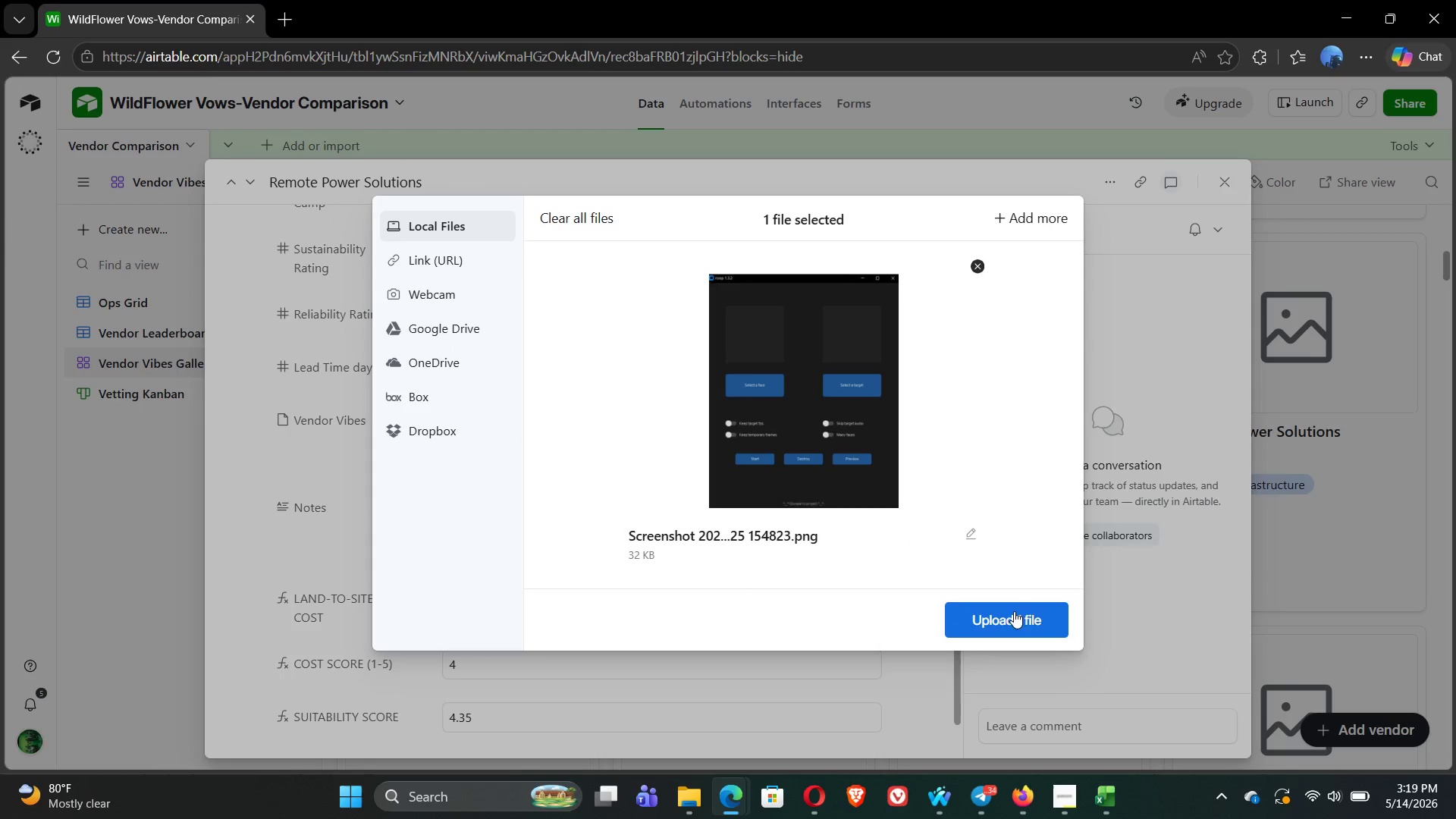 
left_click([1021, 620])
 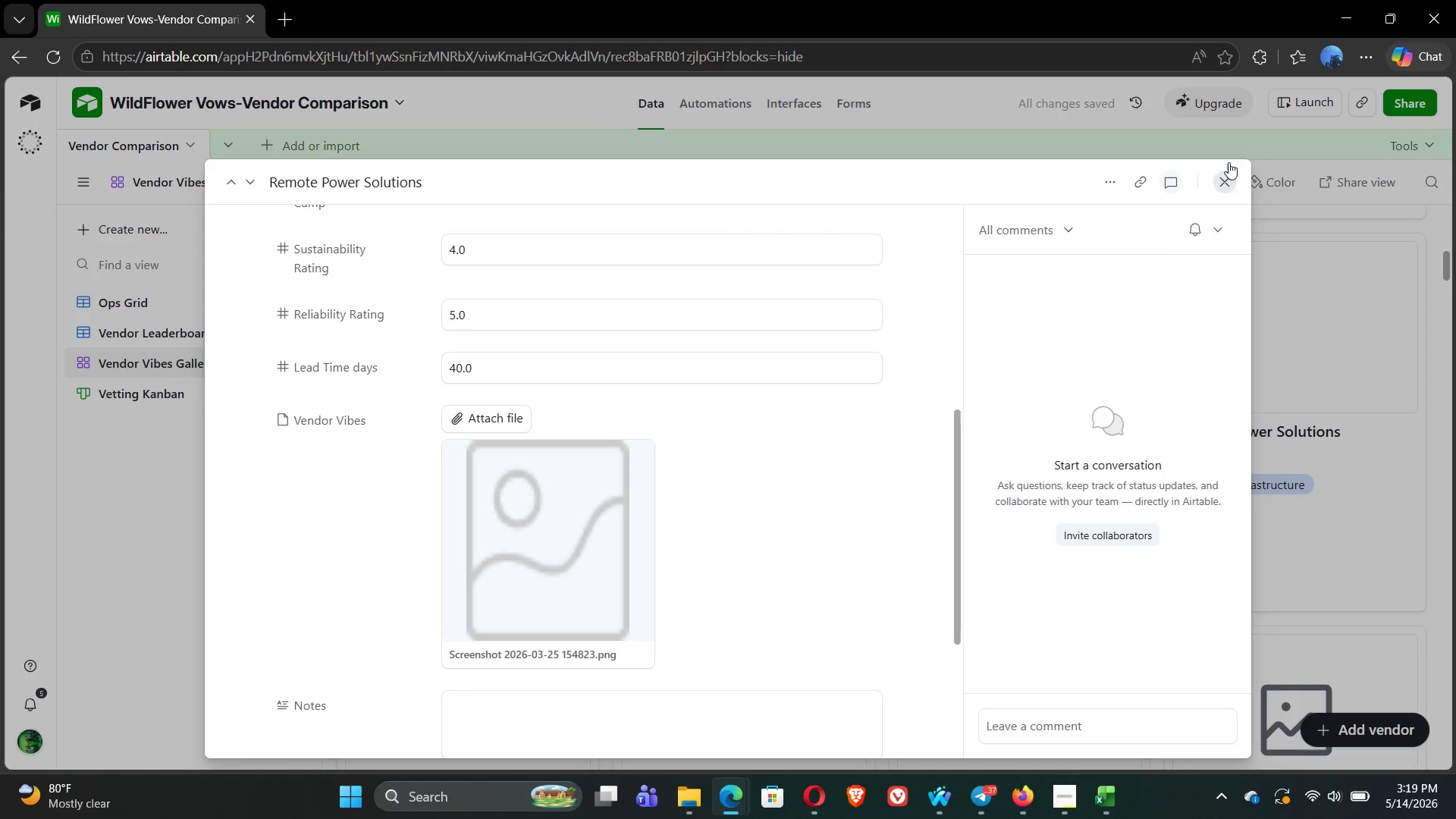 
wait(6.58)
 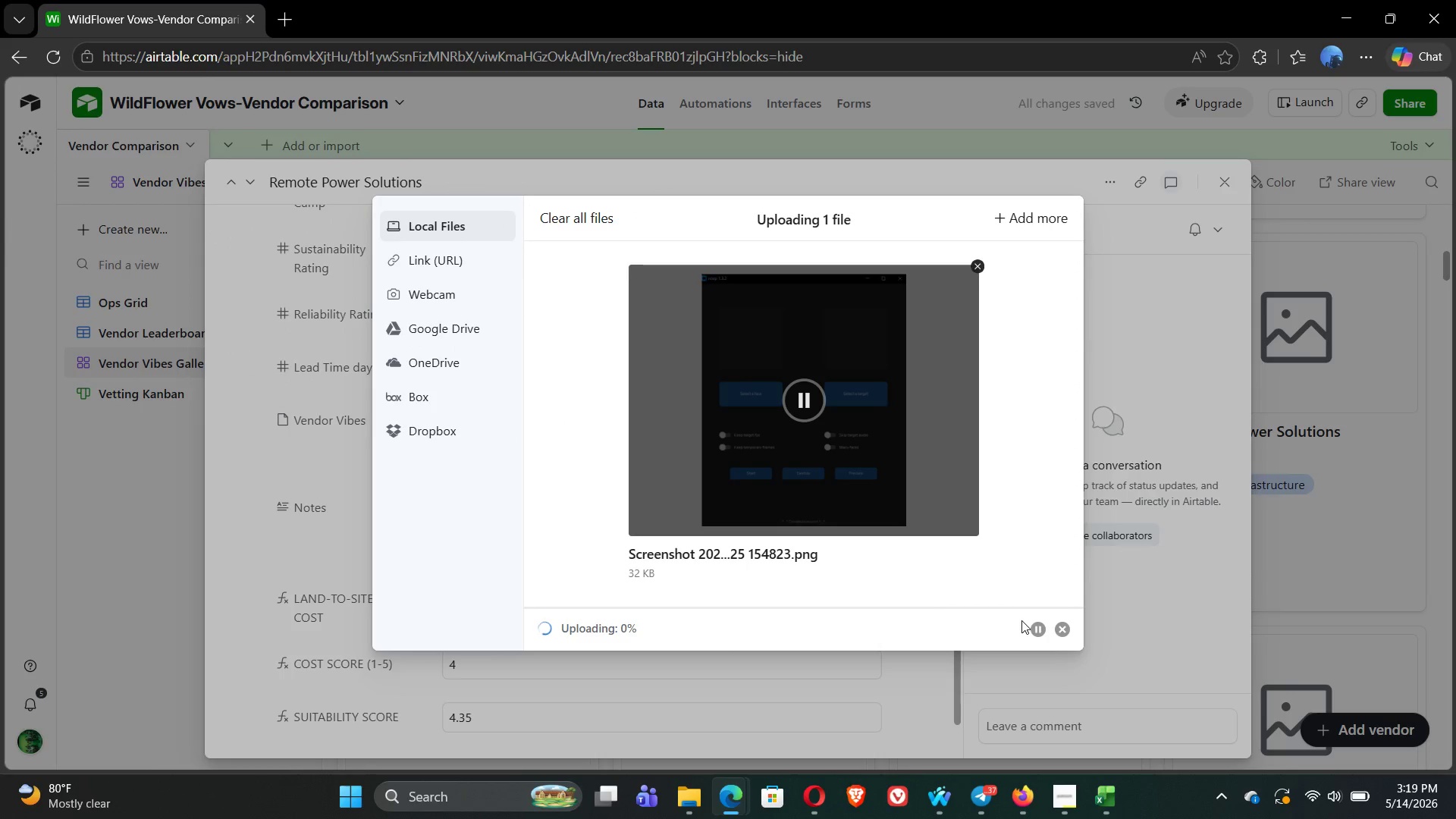 
left_click([1228, 180])
 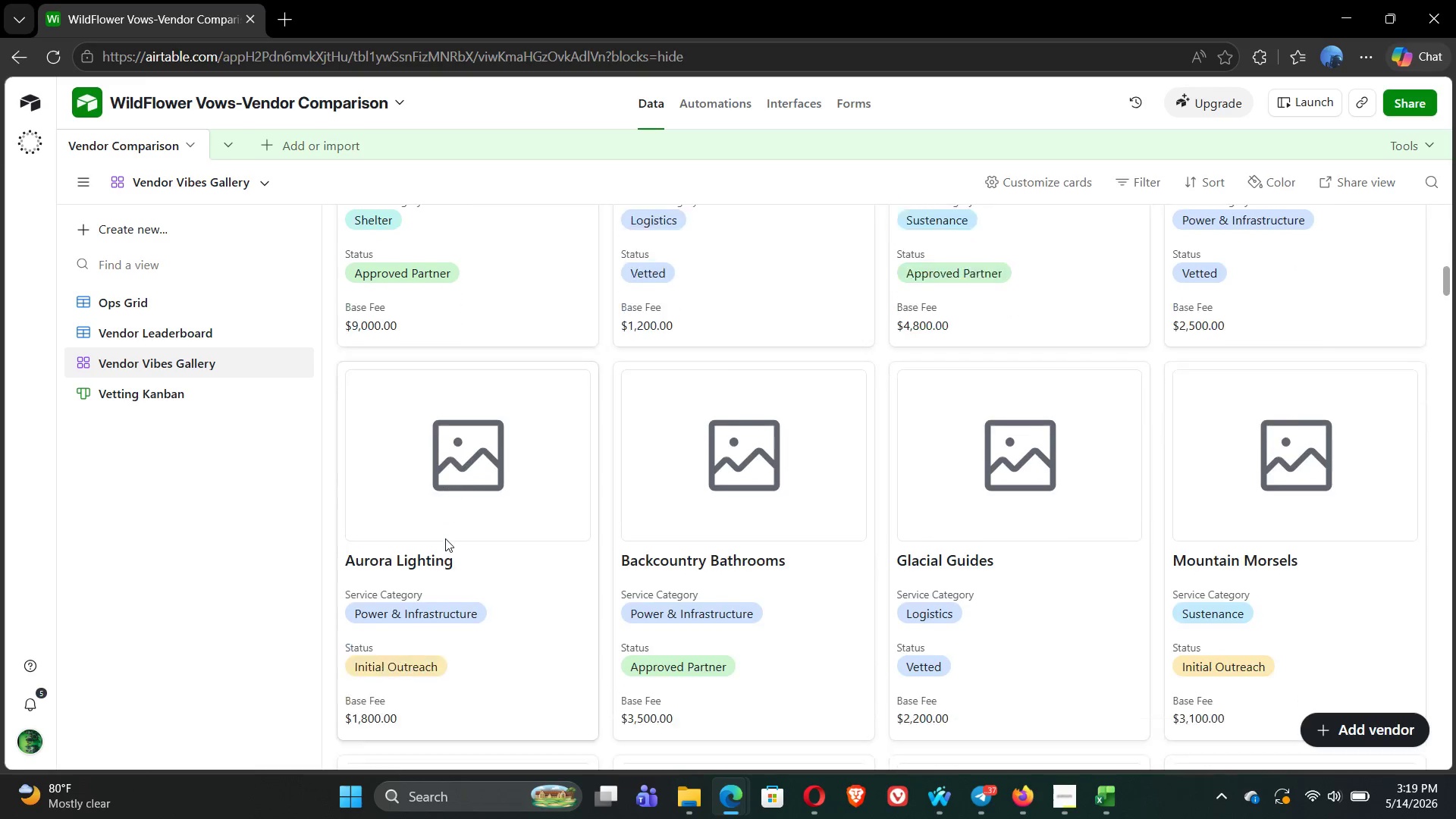 
left_click([441, 418])
 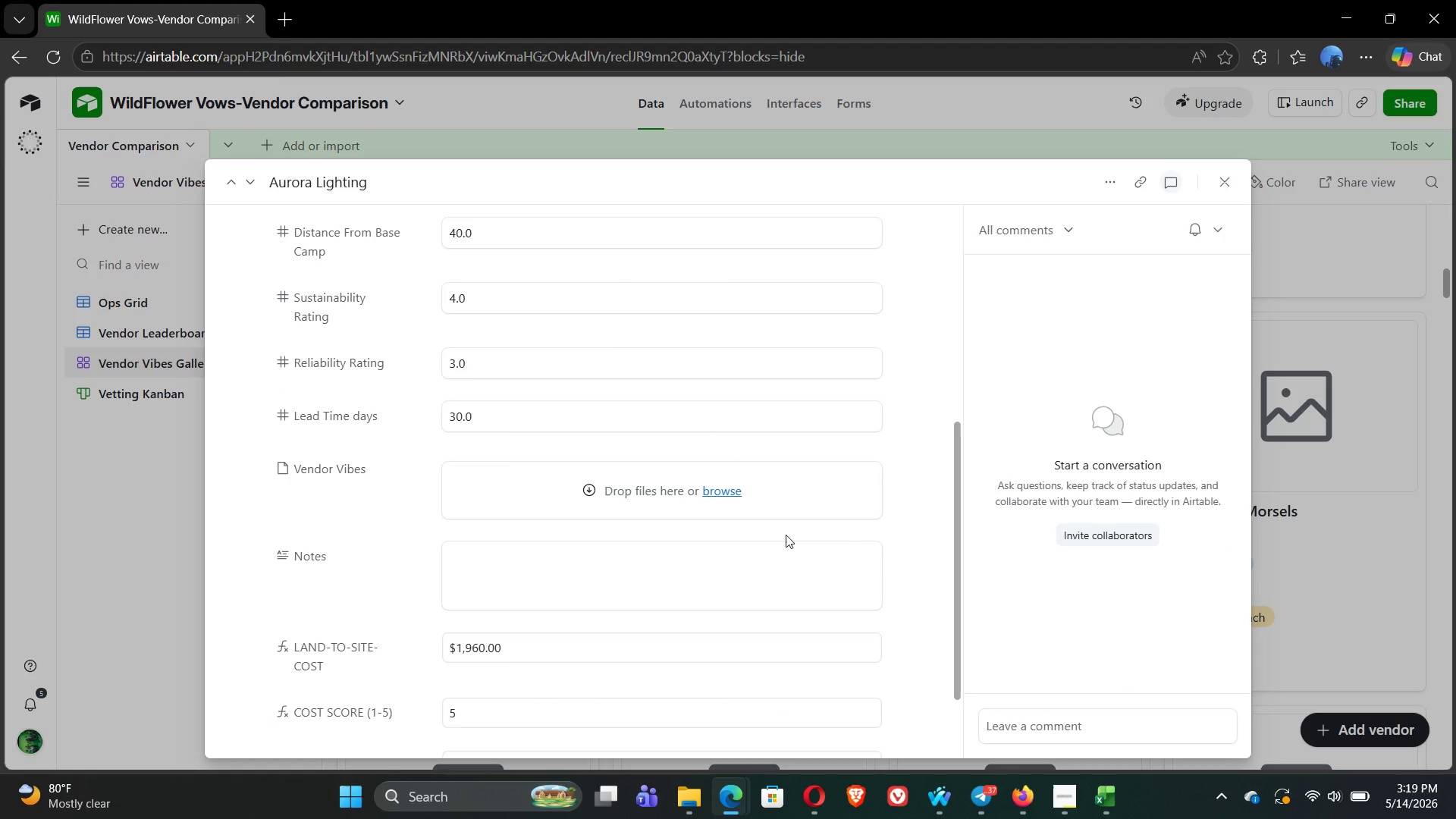 
left_click([714, 496])
 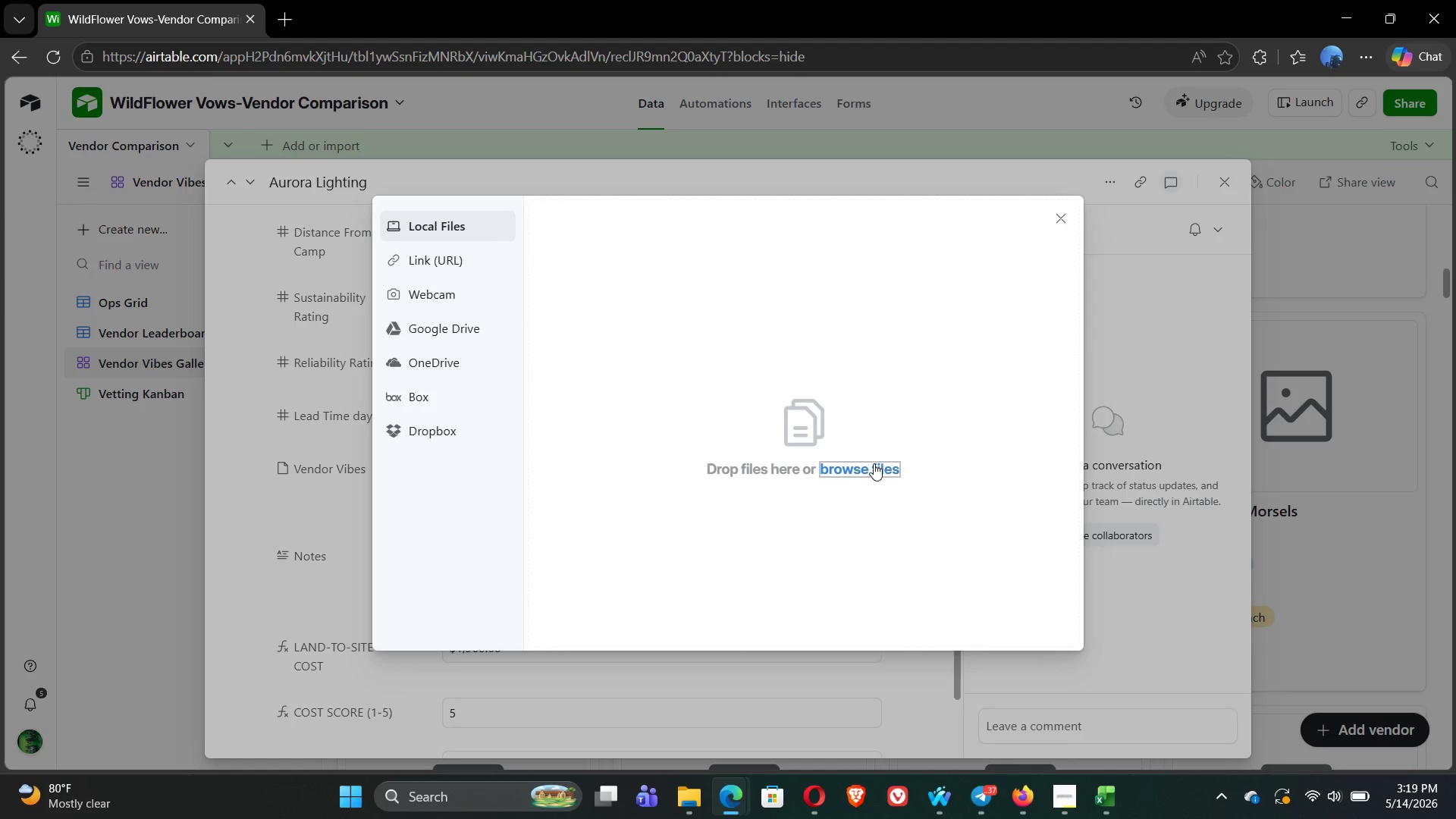 
left_click([864, 468])
 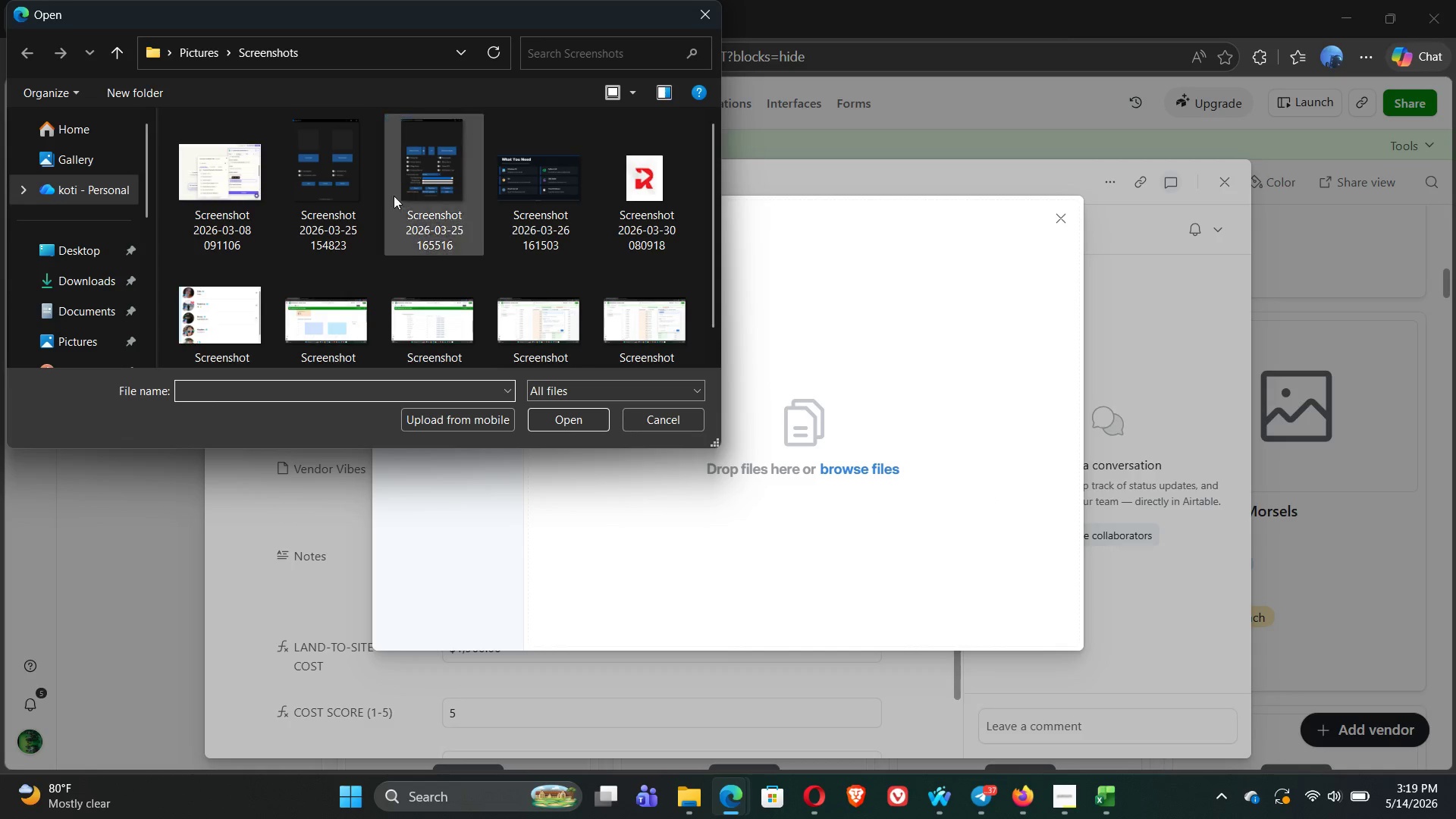 
left_click([623, 182])
 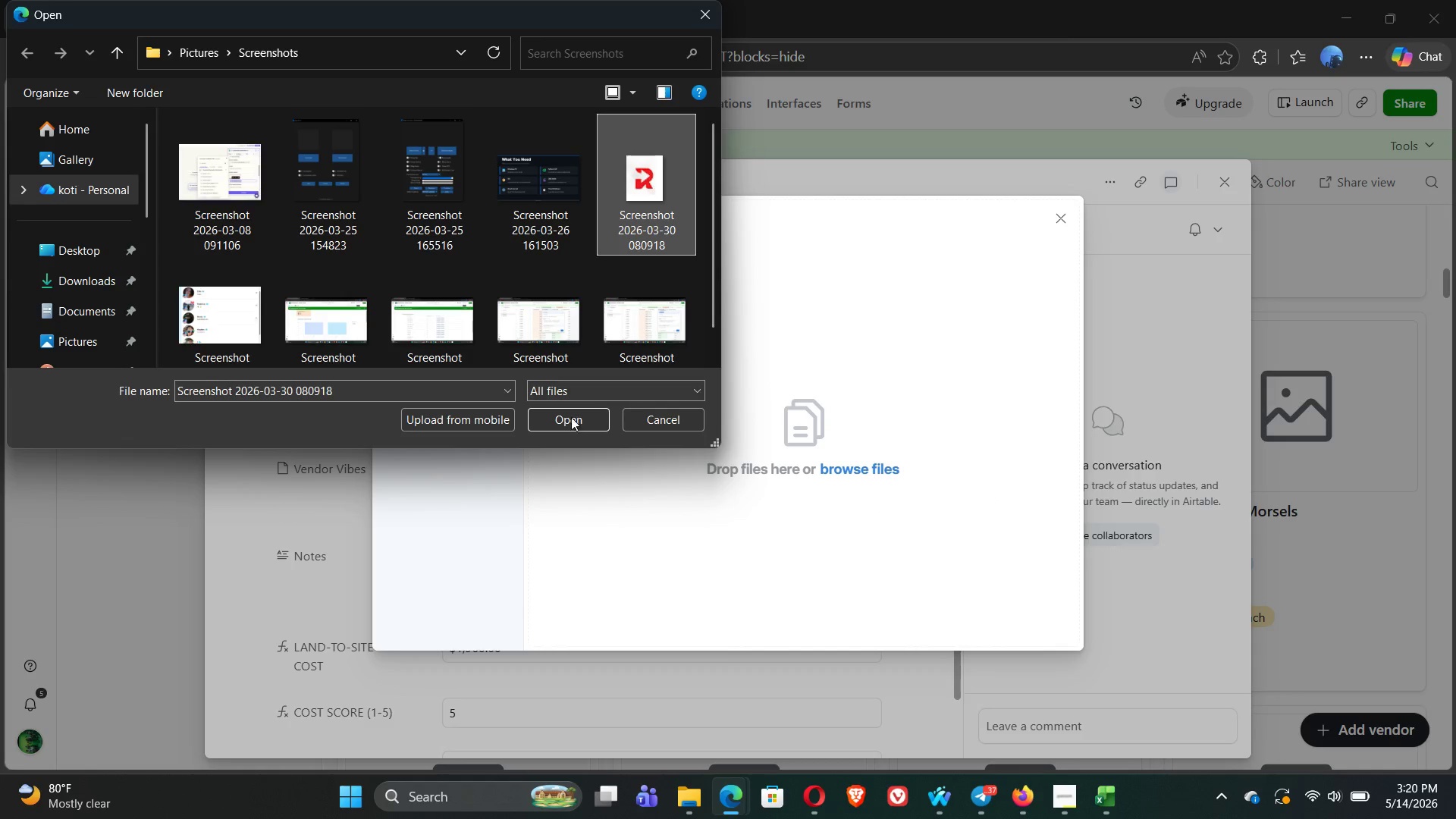 
left_click([569, 422])
 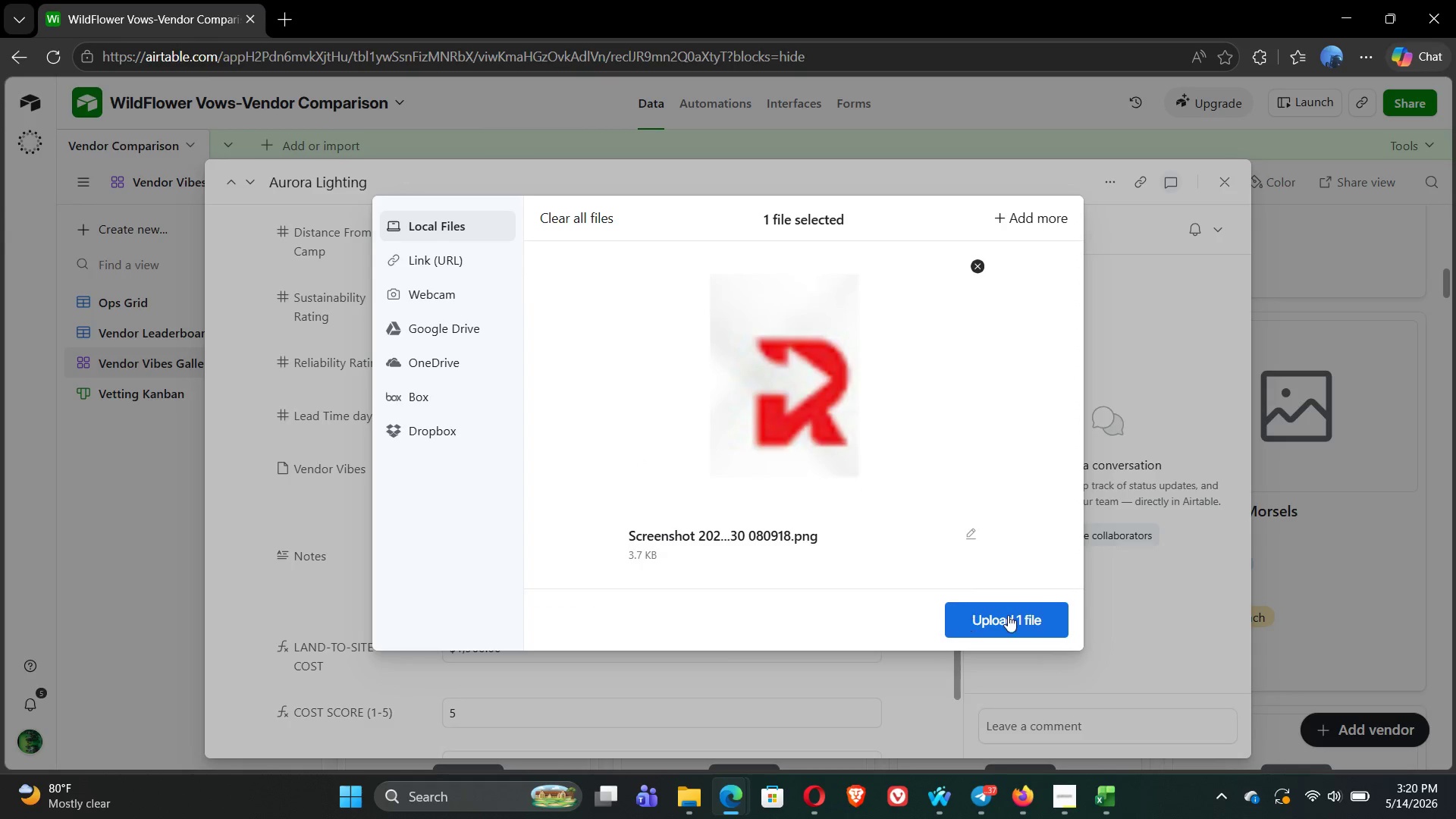 
left_click([1020, 617])
 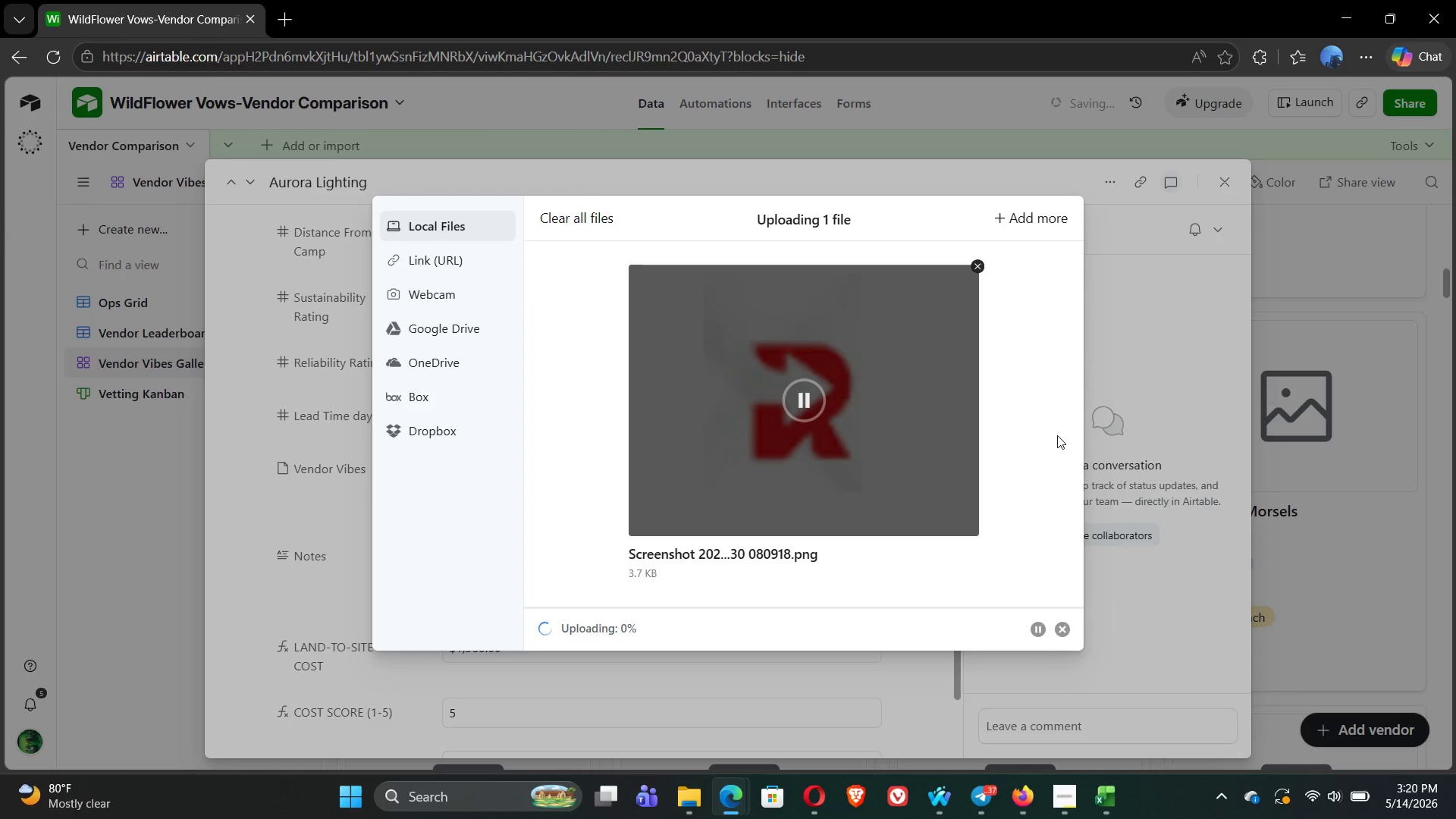 
mouse_move([1094, 372])
 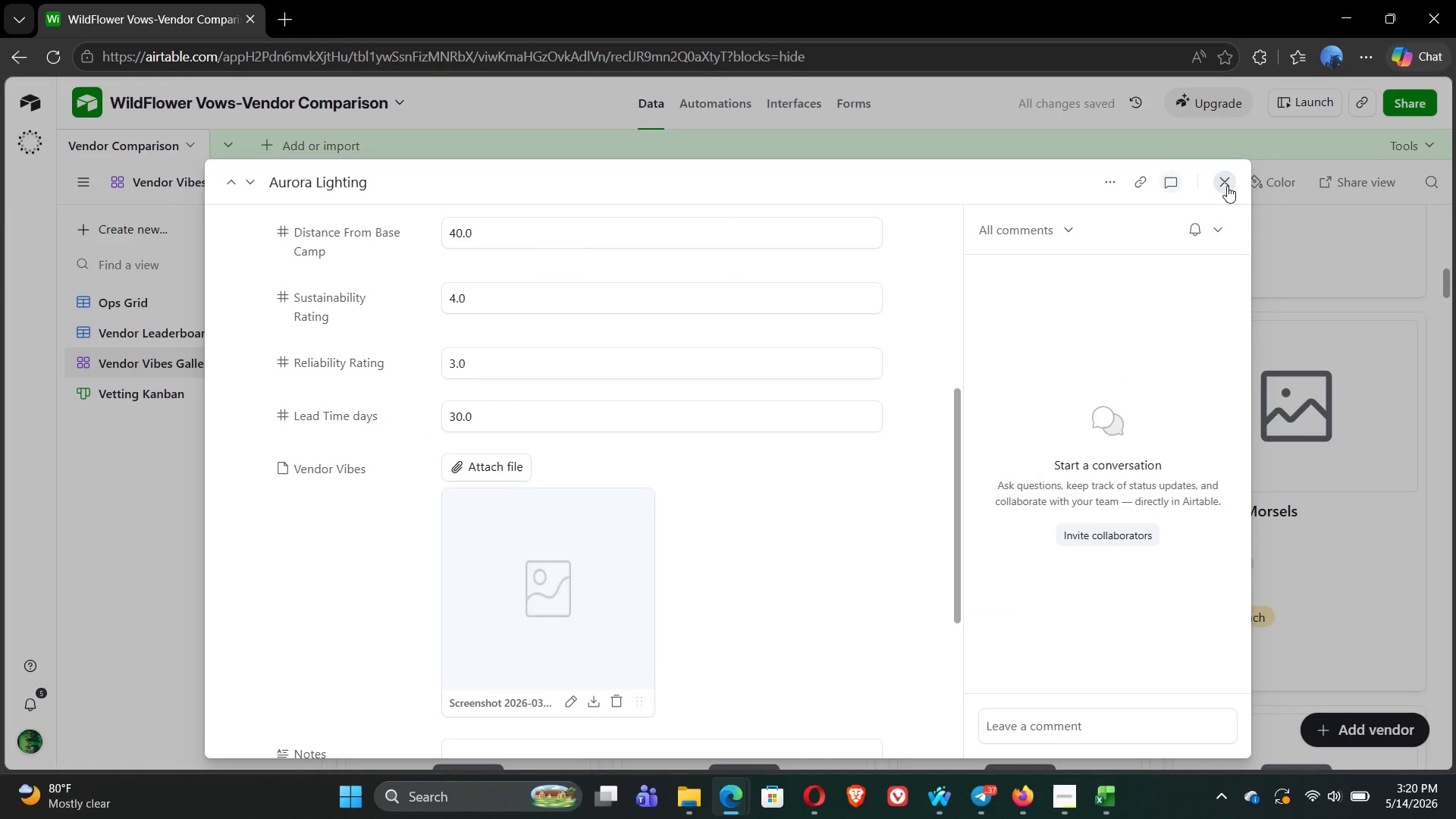 
left_click([1228, 186])
 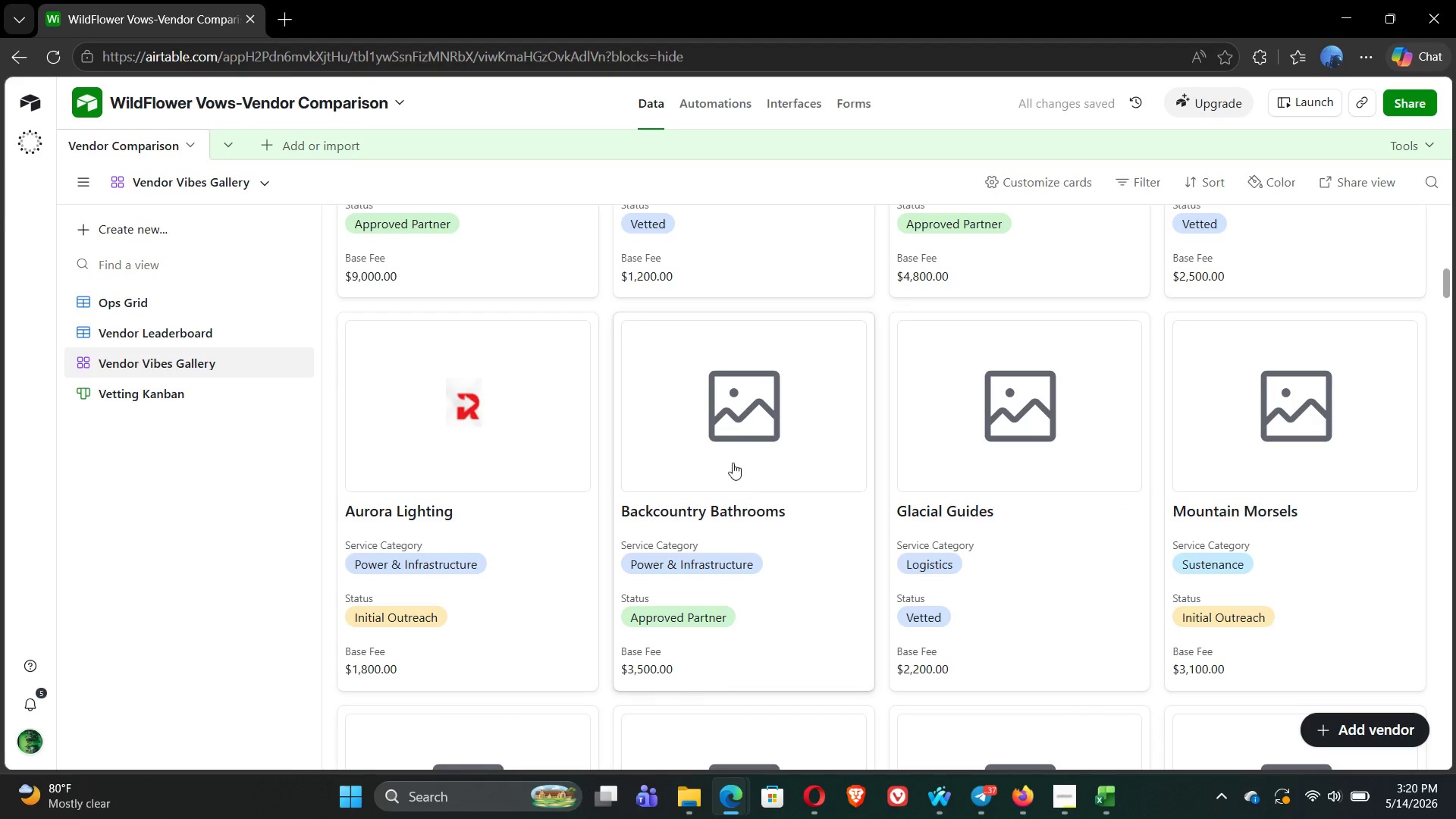 
left_click([736, 406])
 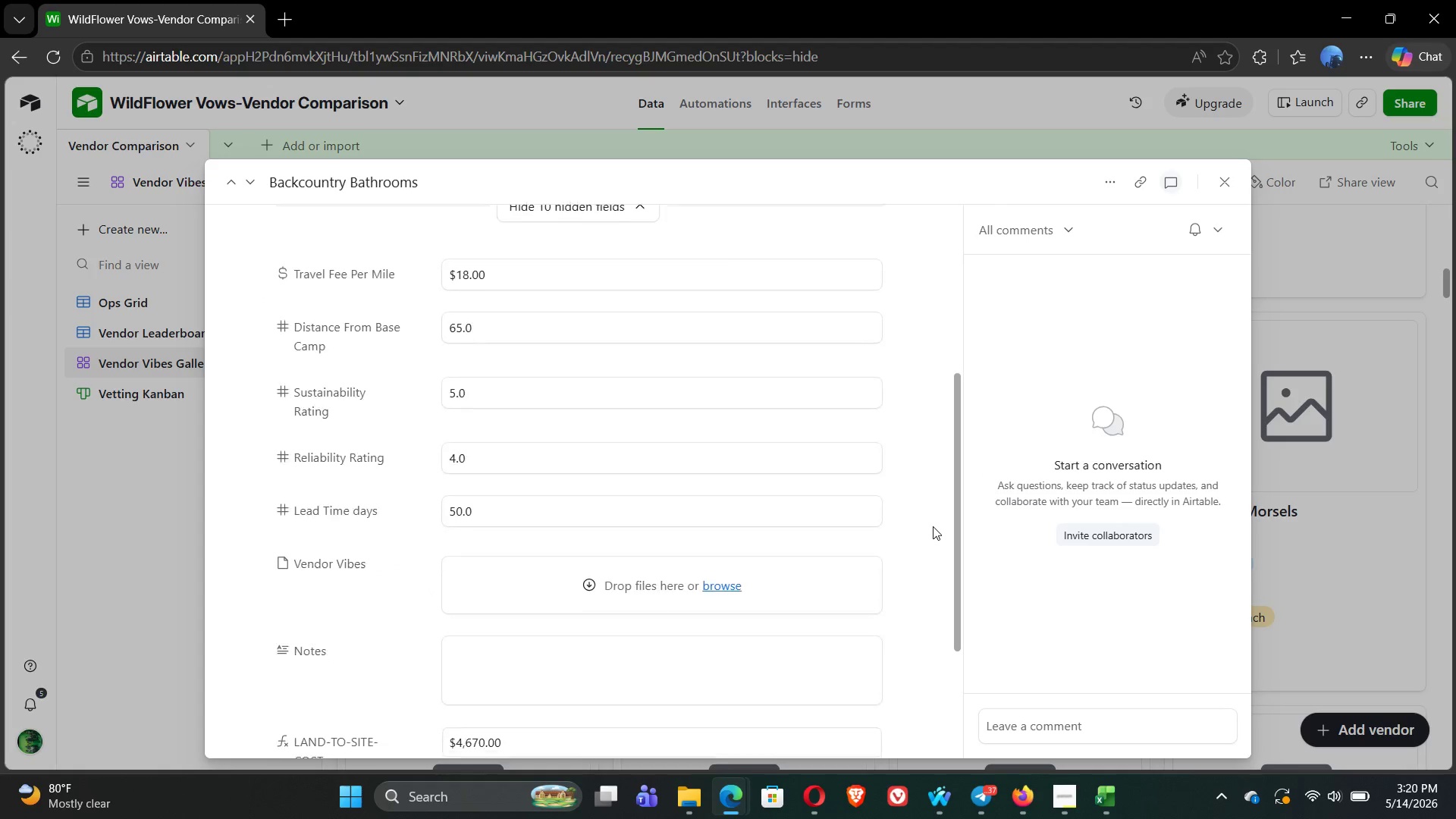 
wait(5.61)
 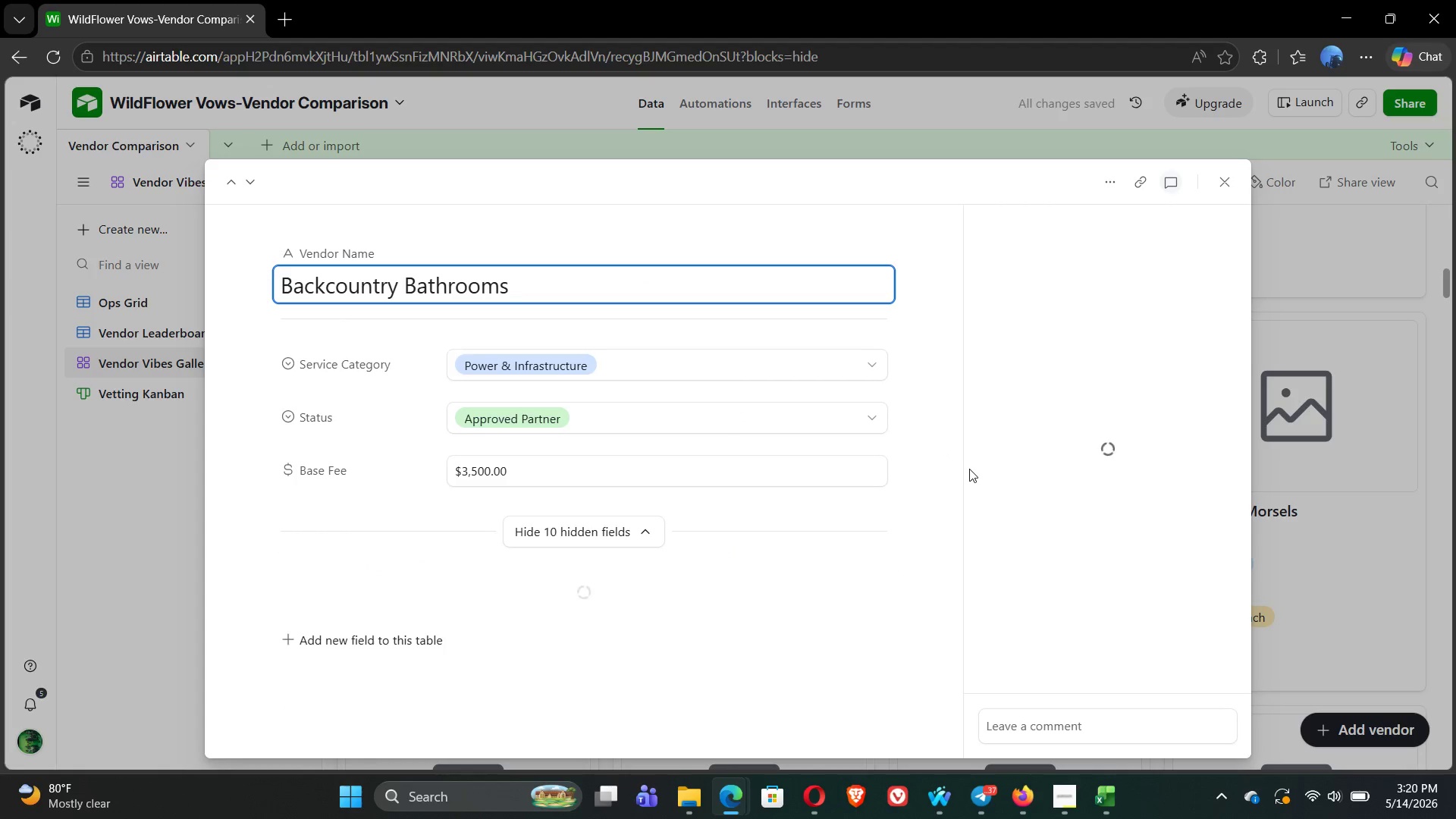 
left_click([732, 502])
 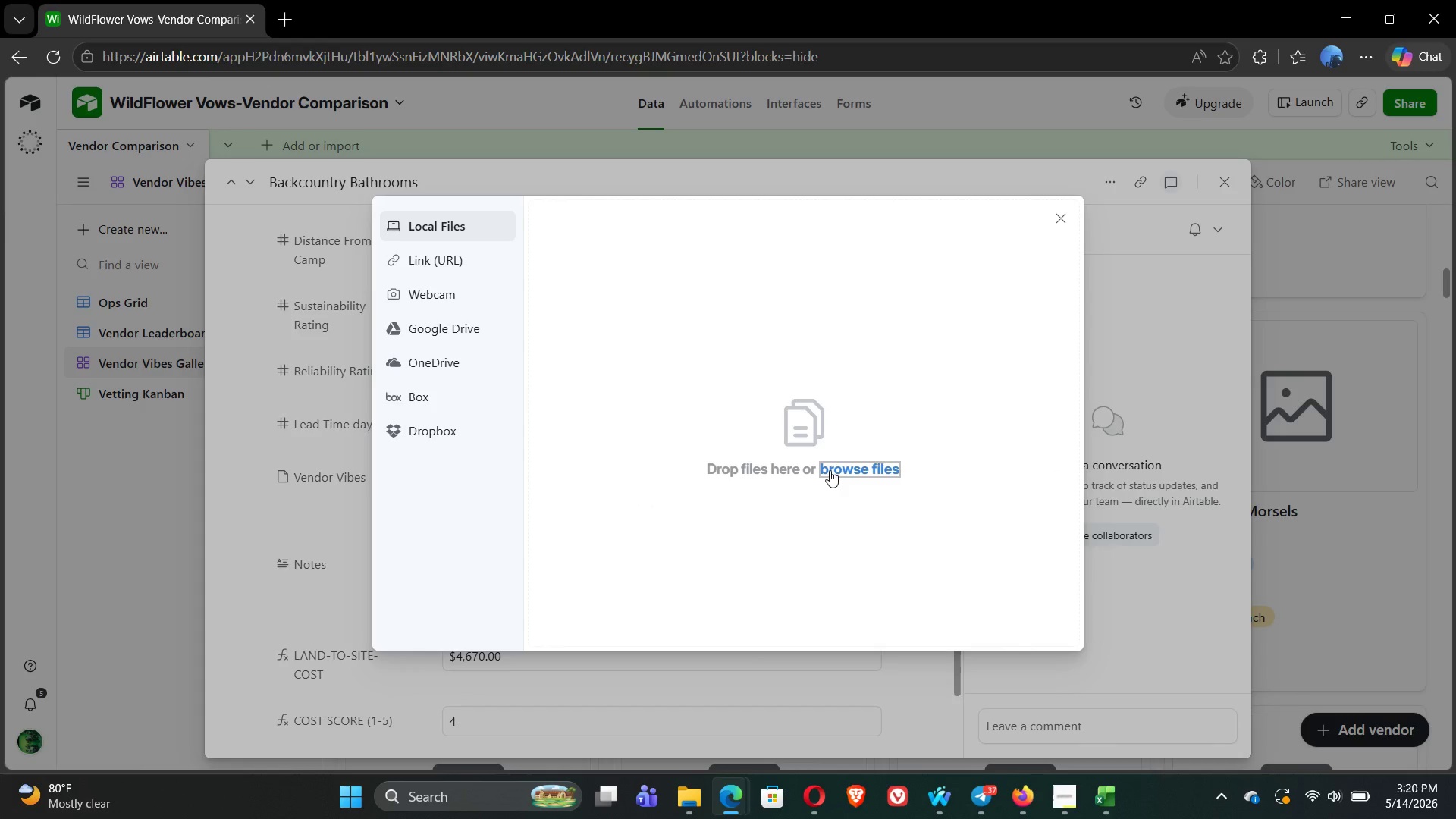 
left_click([843, 471])
 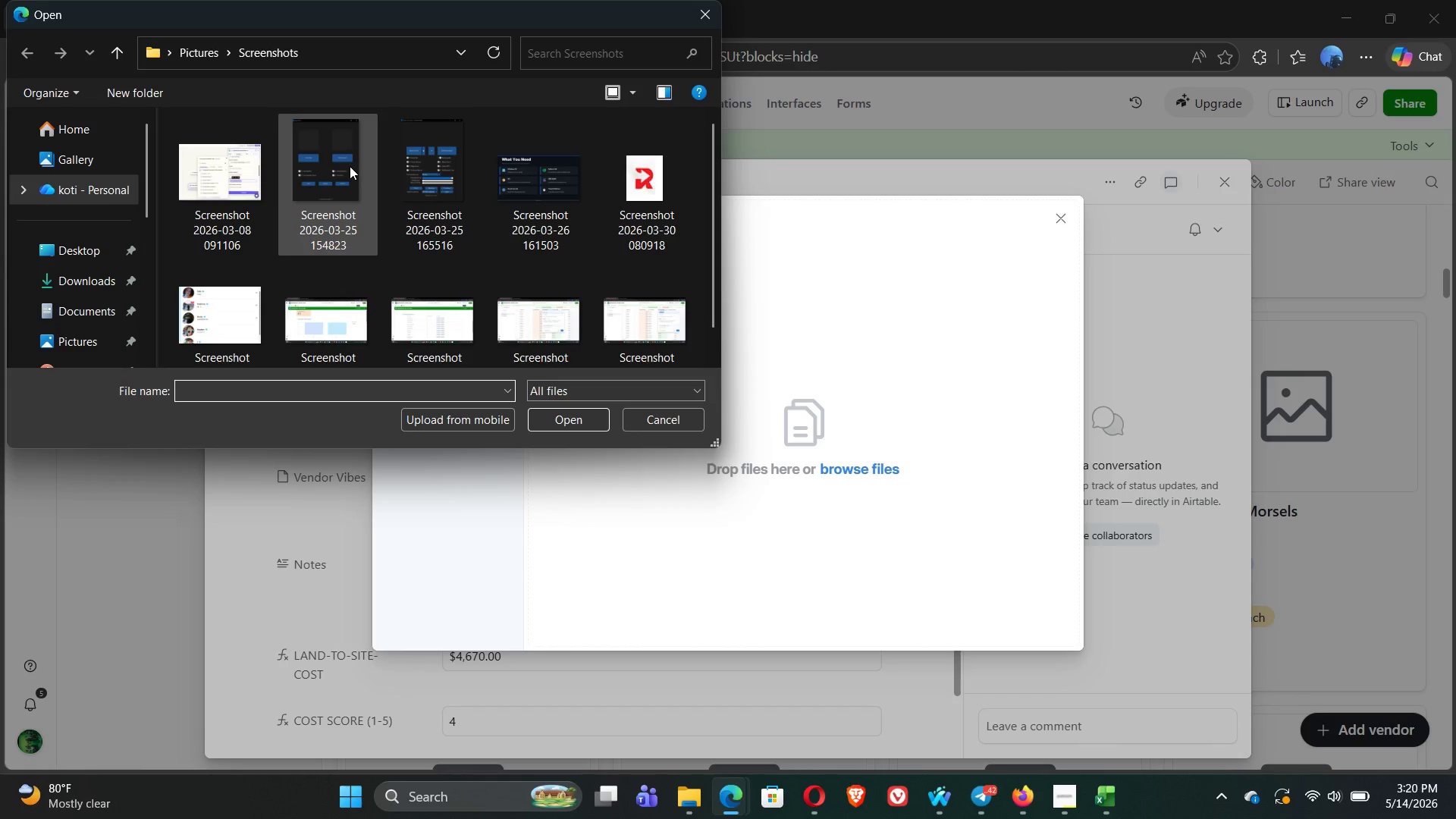 
left_click([200, 56])
 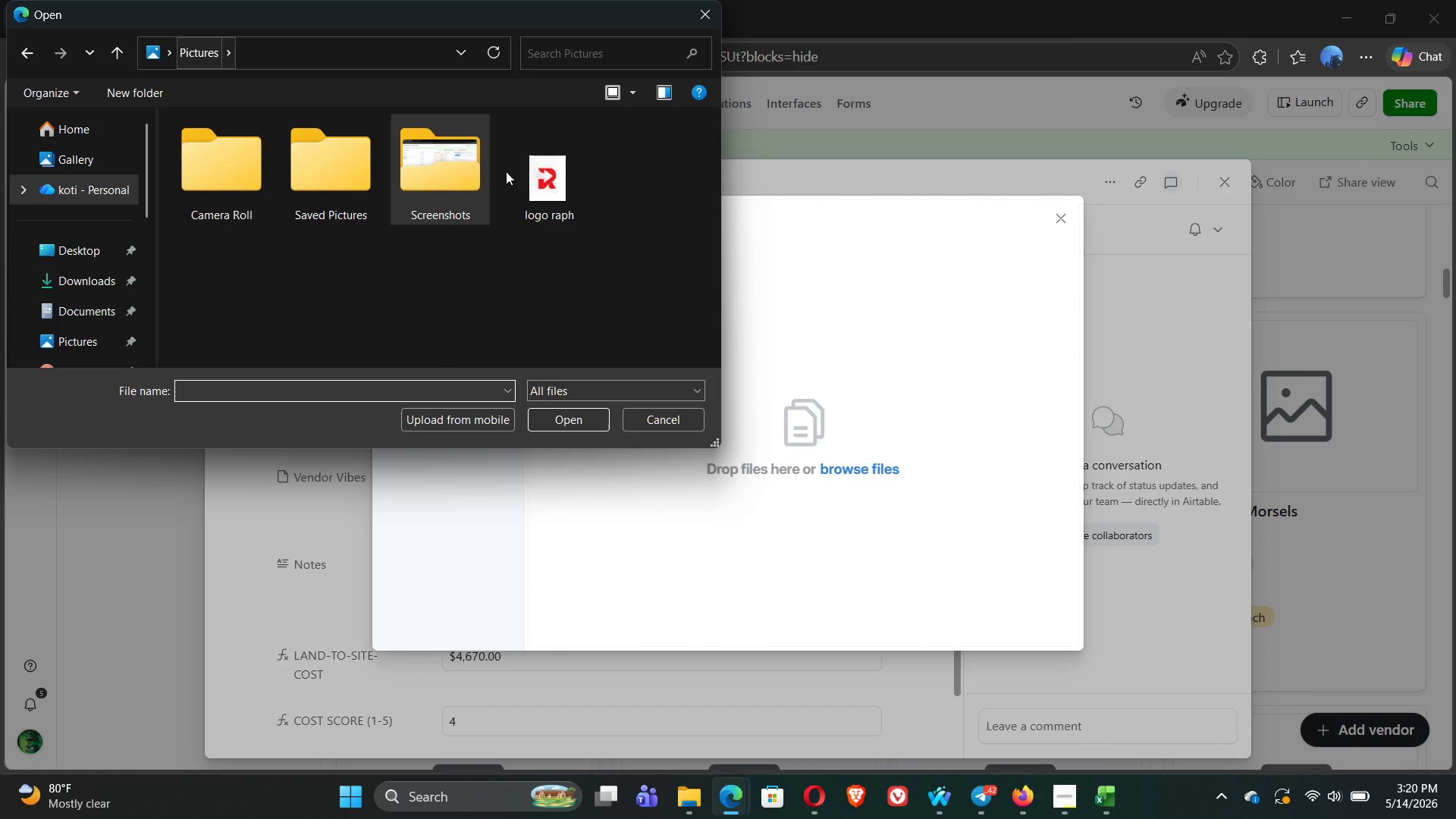 
left_click([541, 181])
 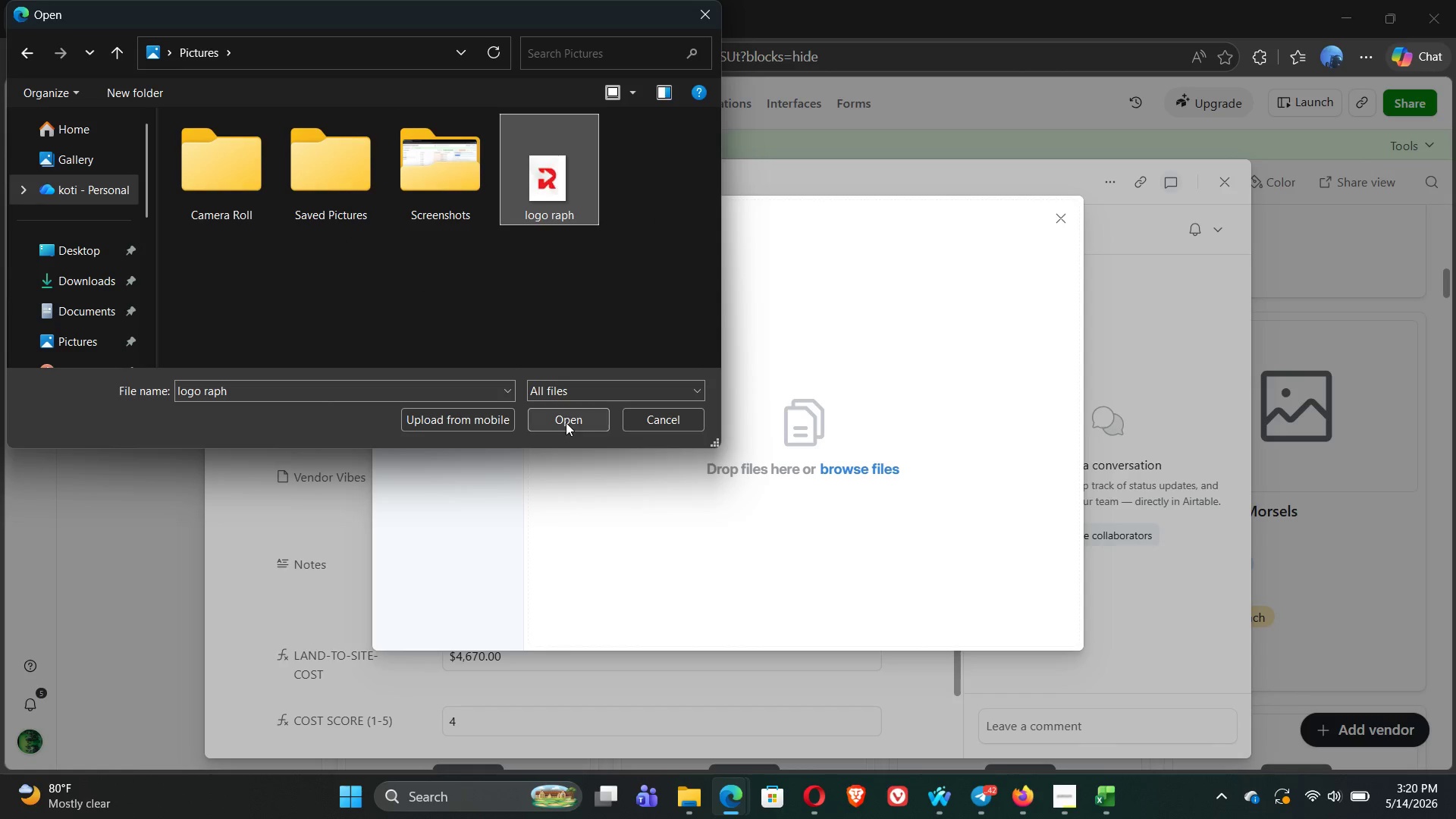 
left_click([566, 422])
 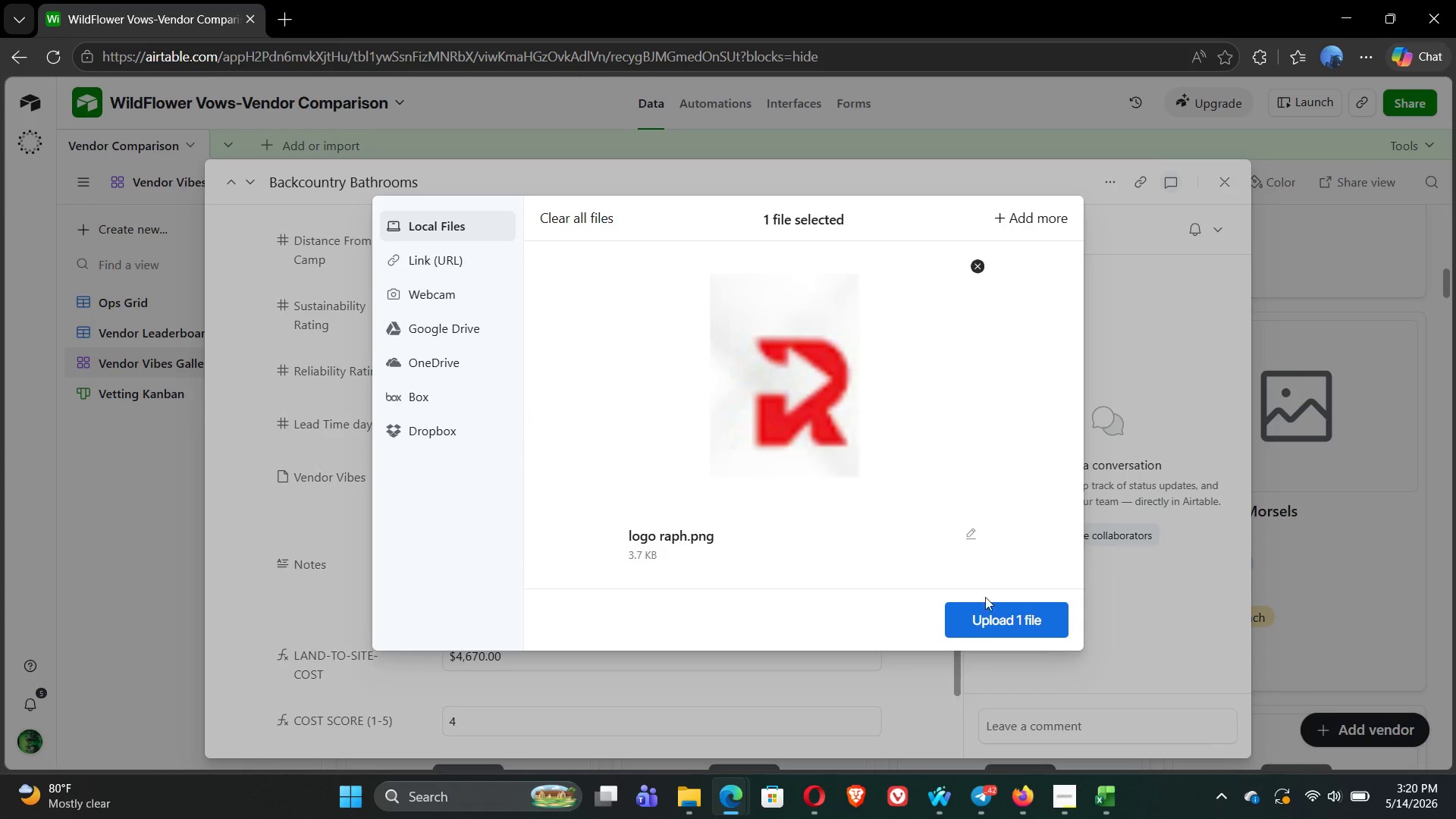 
left_click([992, 615])
 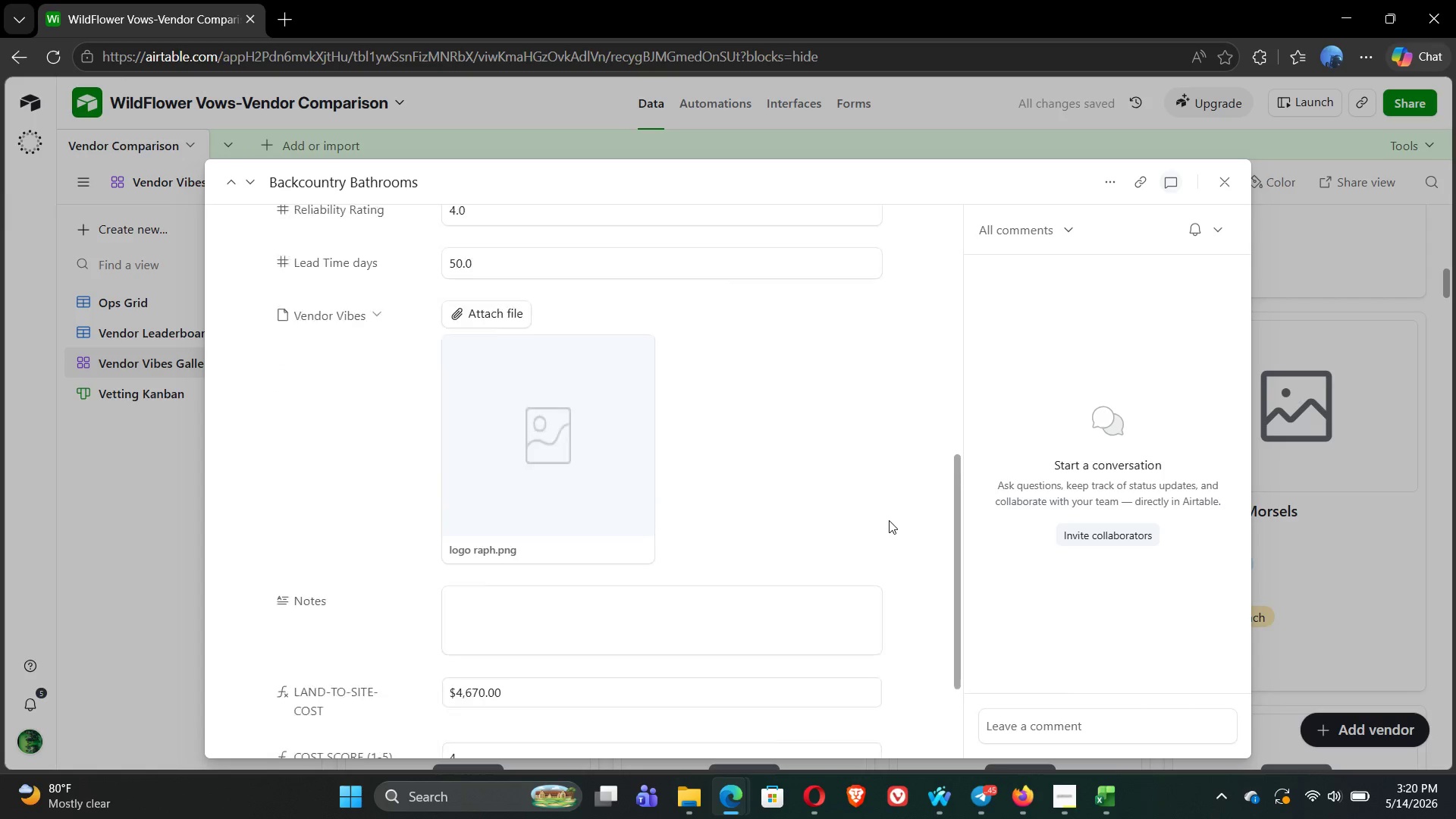 
wait(7.74)
 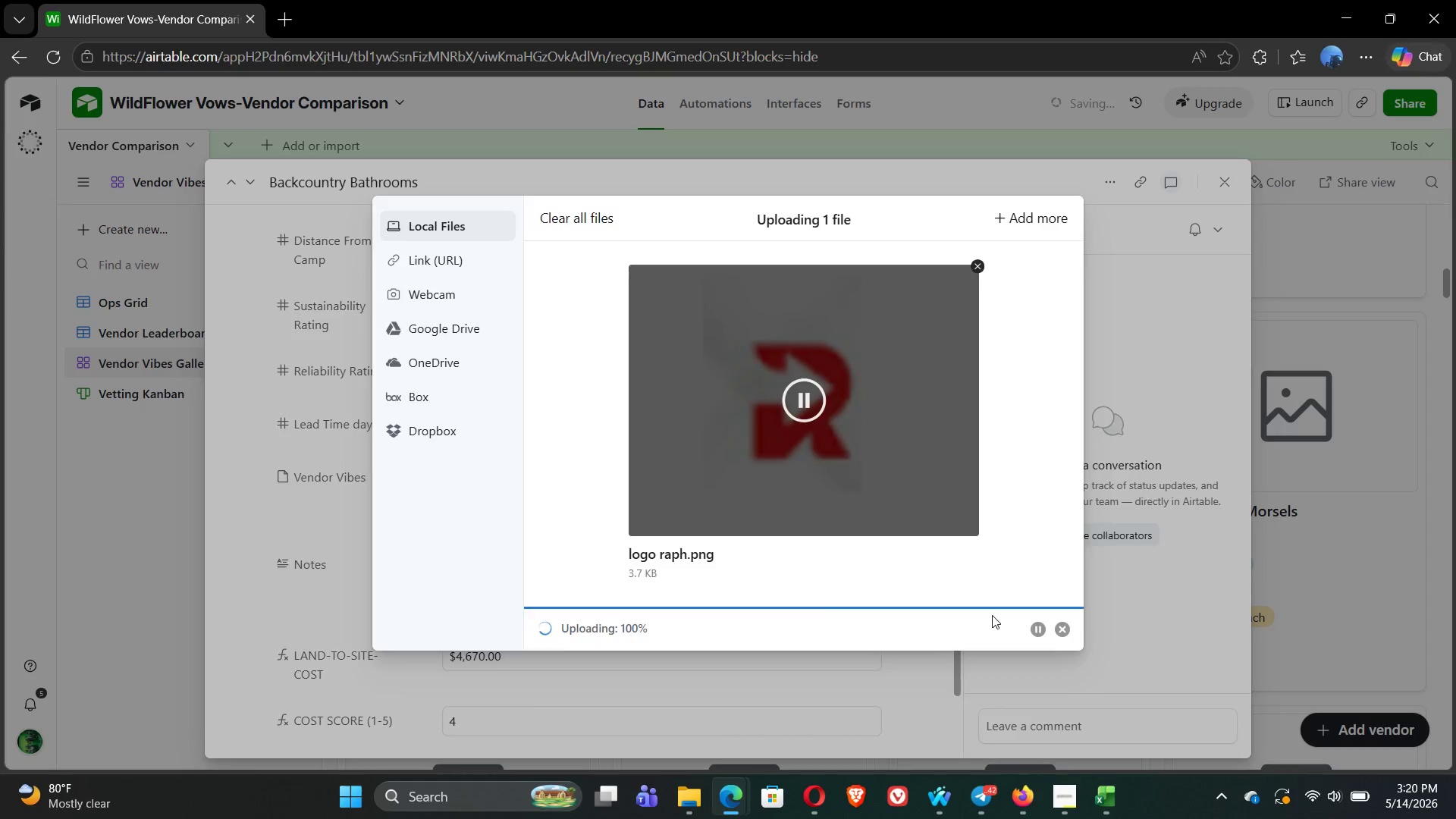 
left_click([1230, 177])
 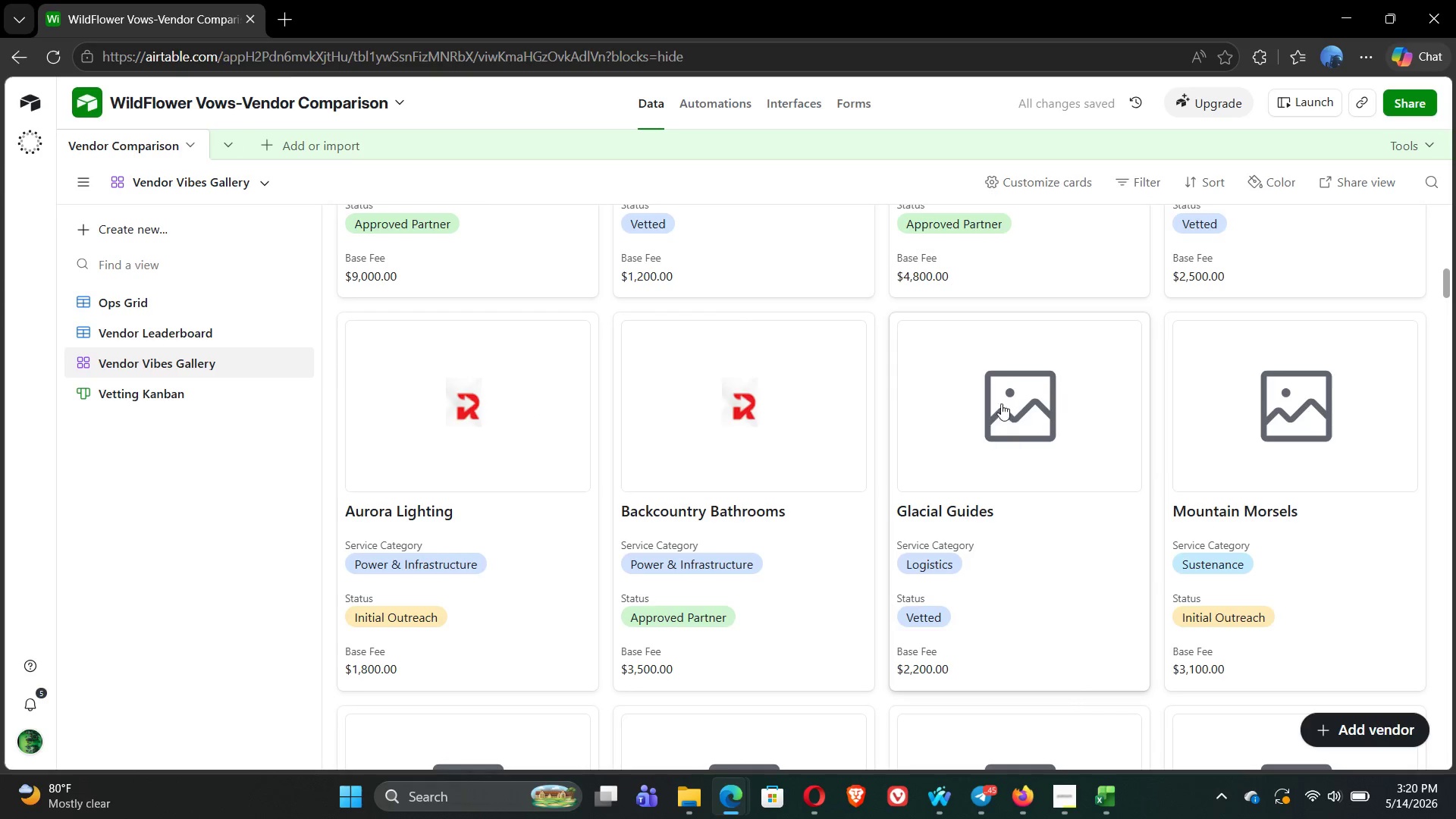 
left_click([1006, 383])
 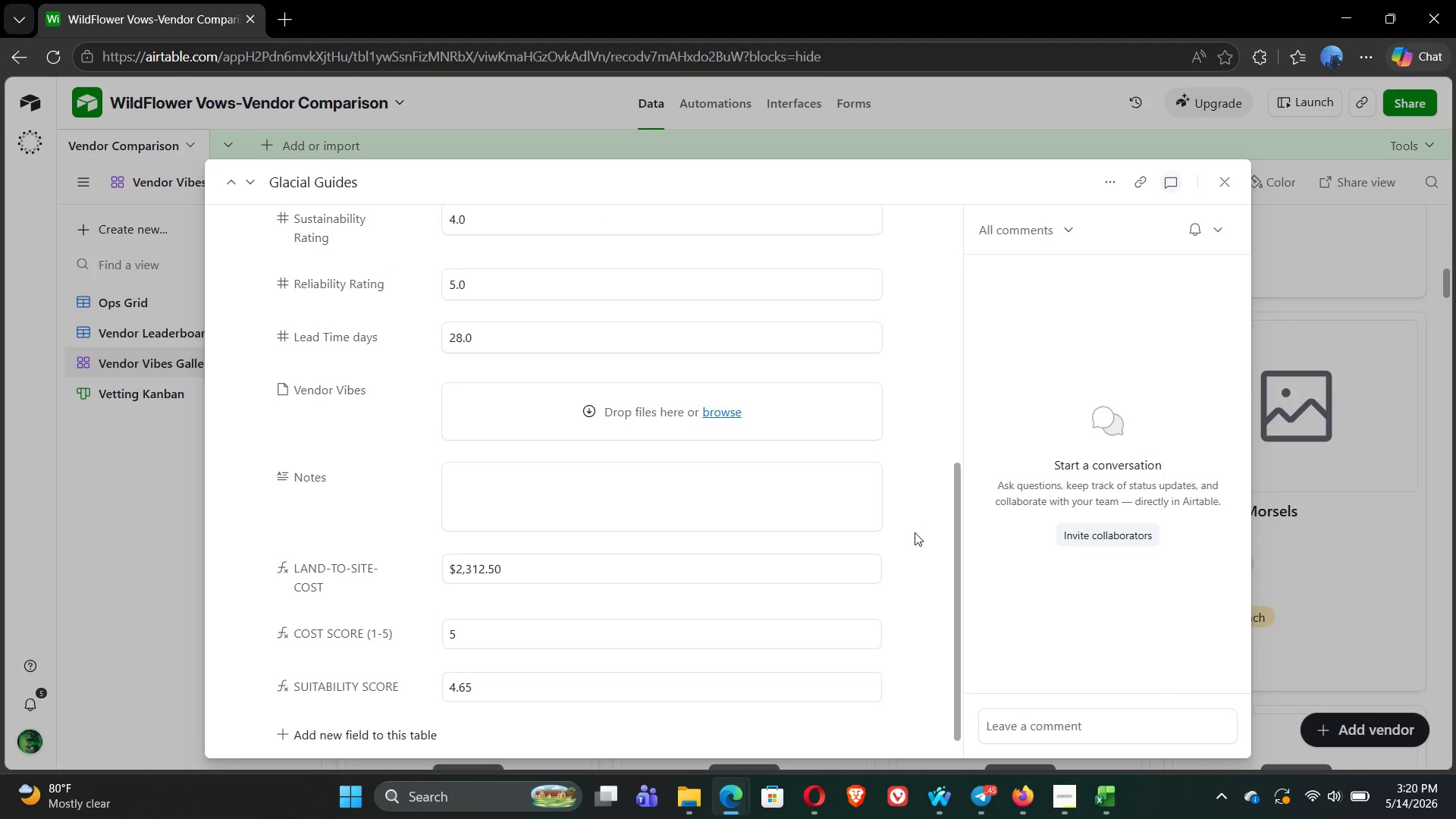 
left_click([713, 406])
 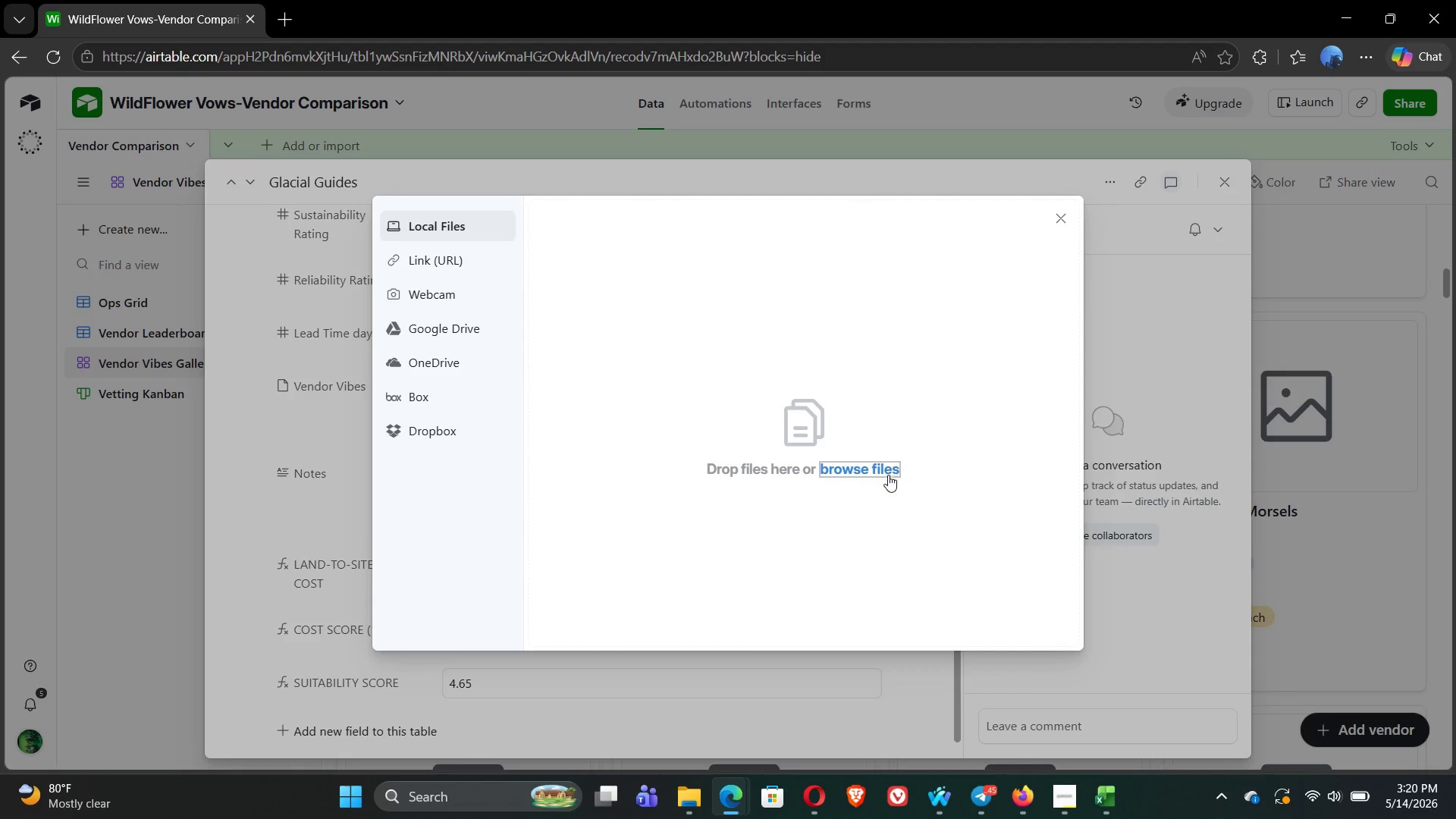 
left_click([853, 471])
 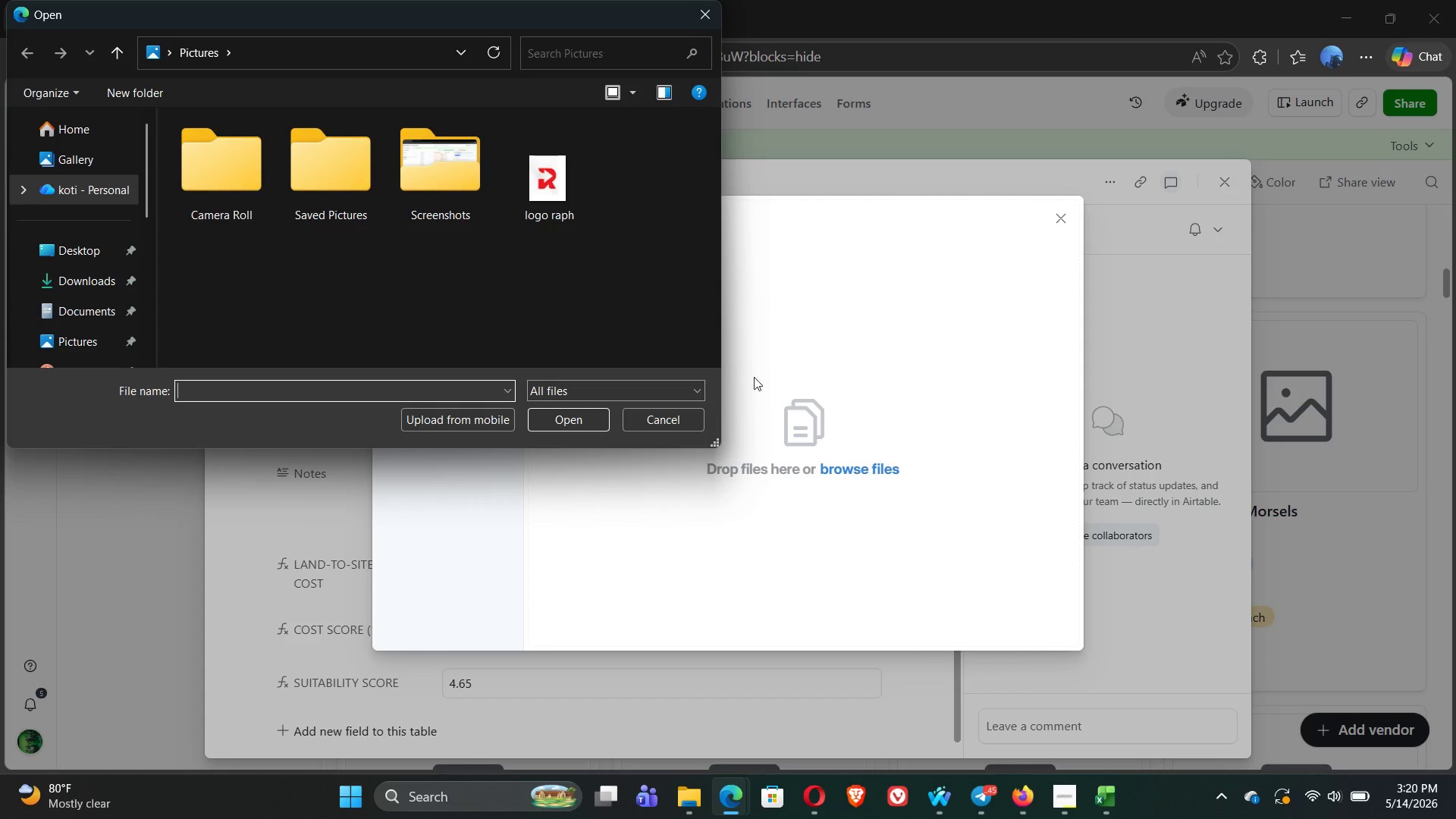 
left_click([551, 192])
 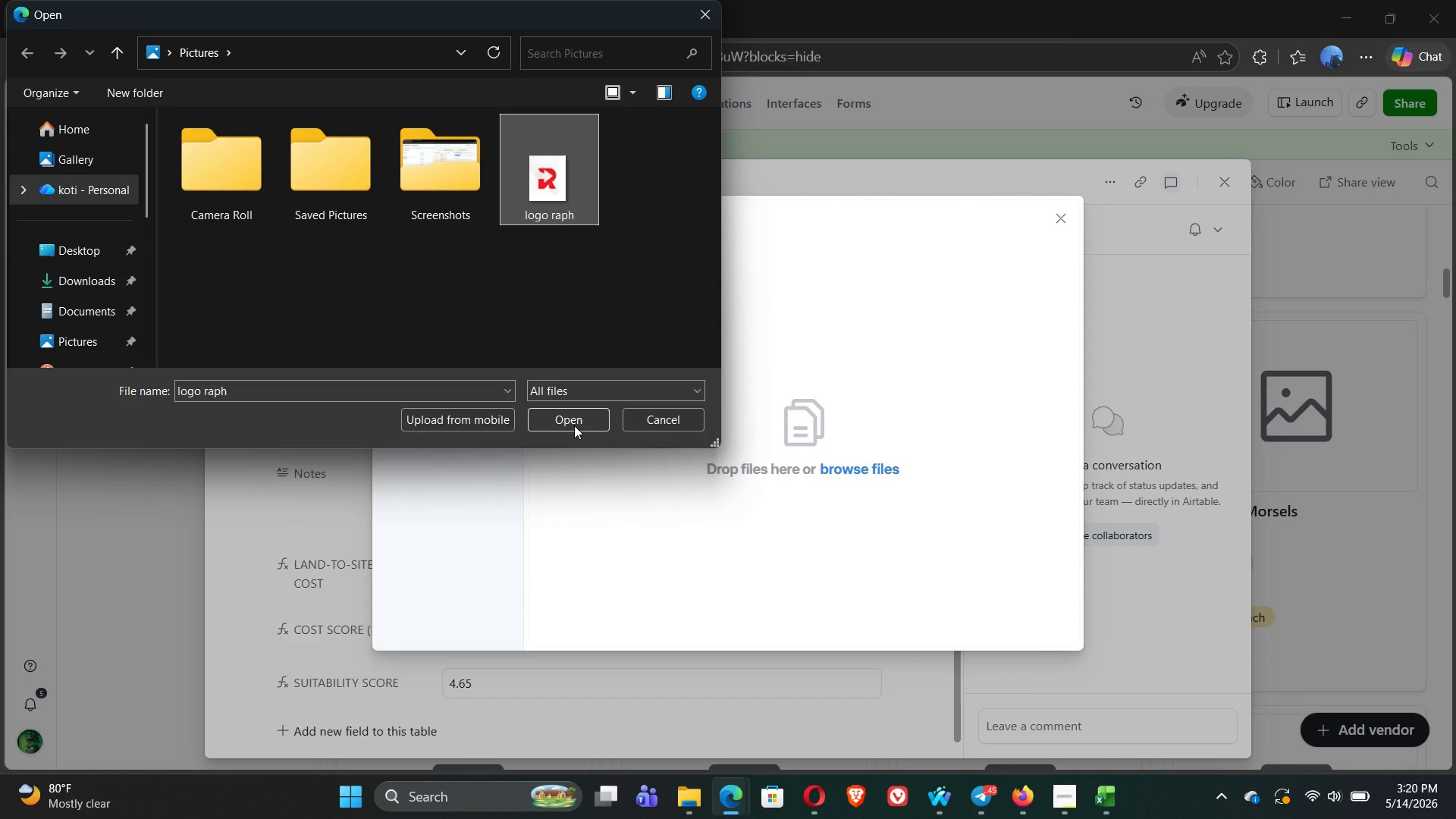 
left_click([574, 427])
 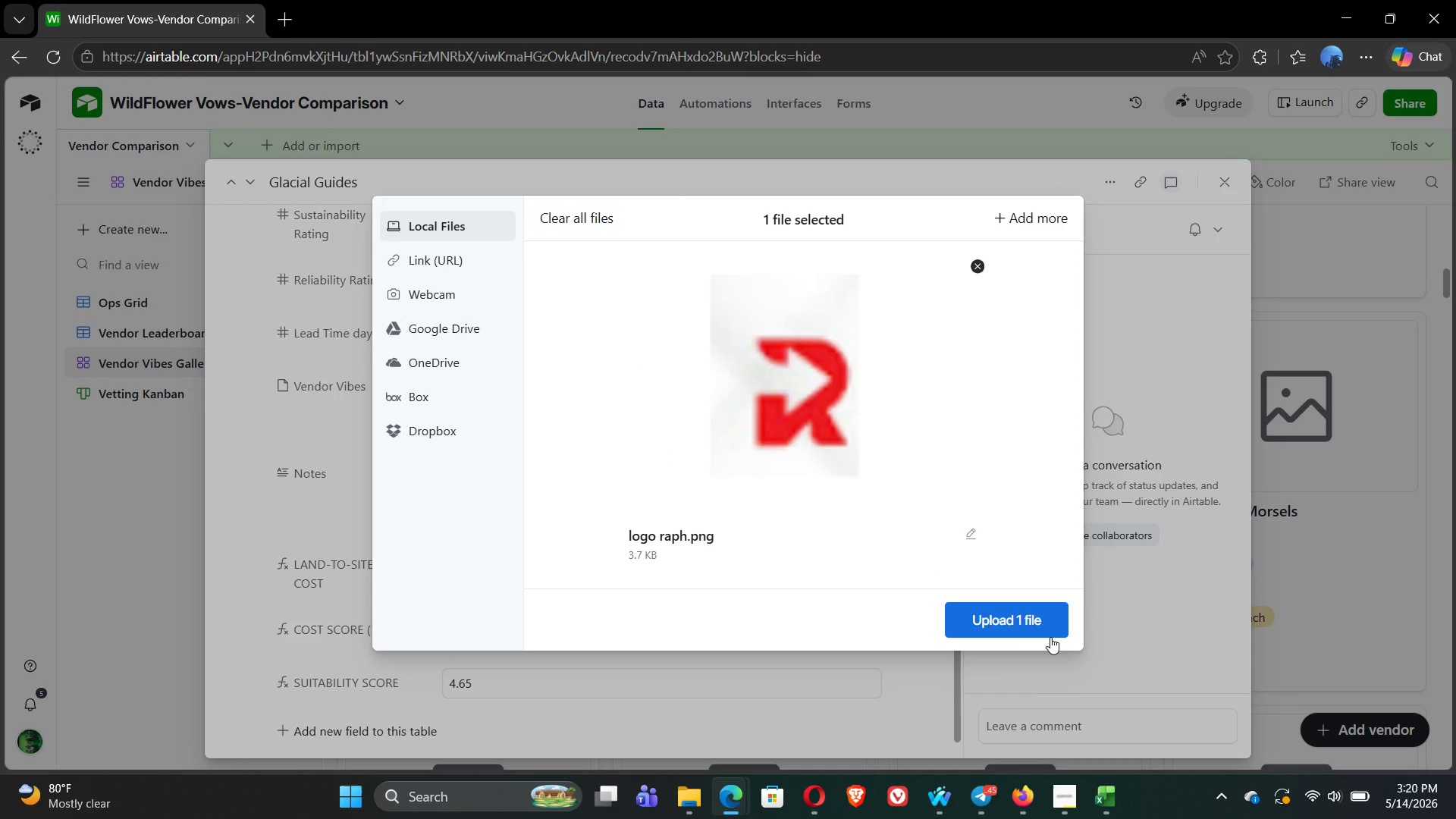 
left_click([1001, 622])
 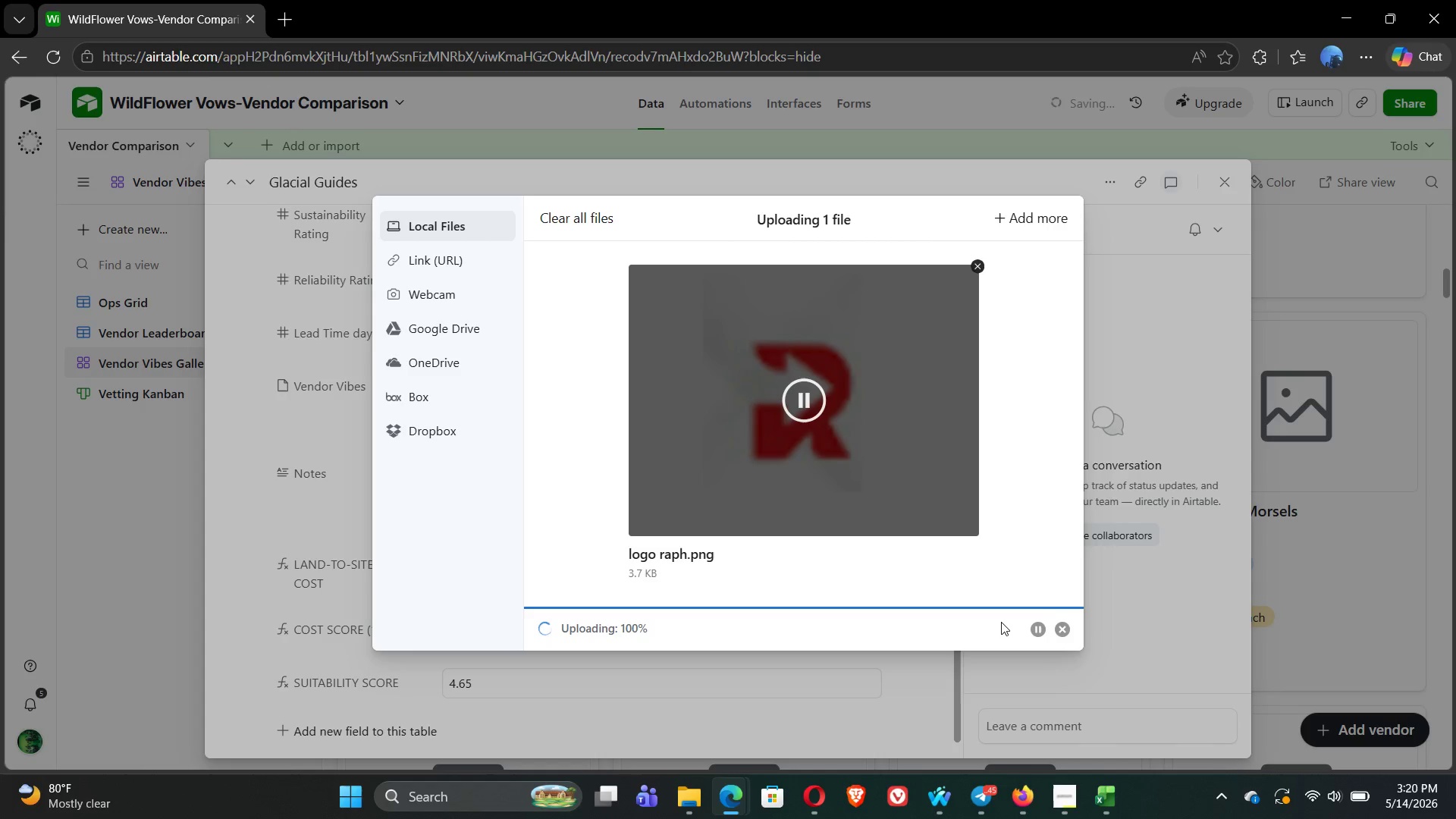 
wait(8.12)
 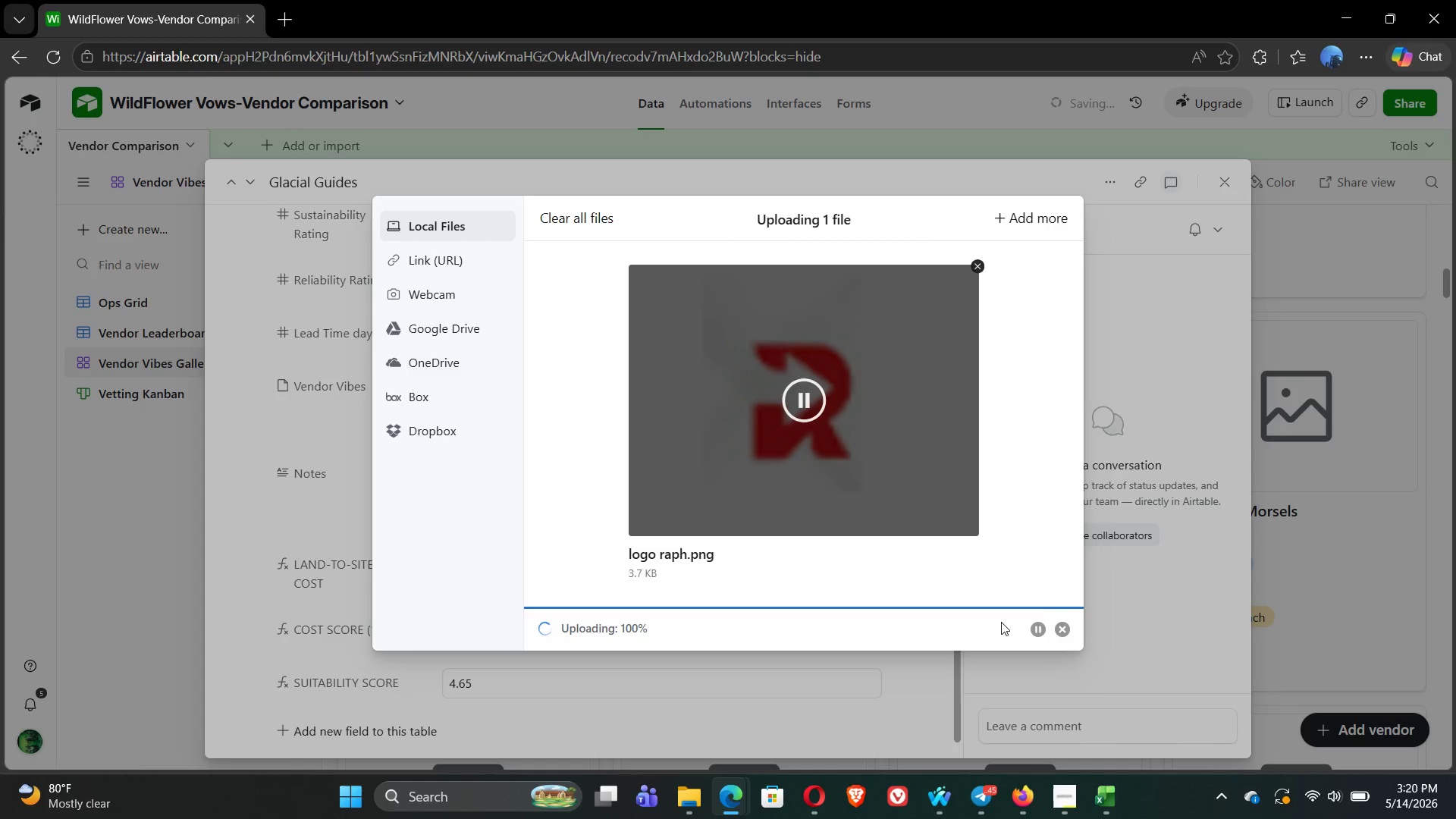 
left_click([1231, 179])
 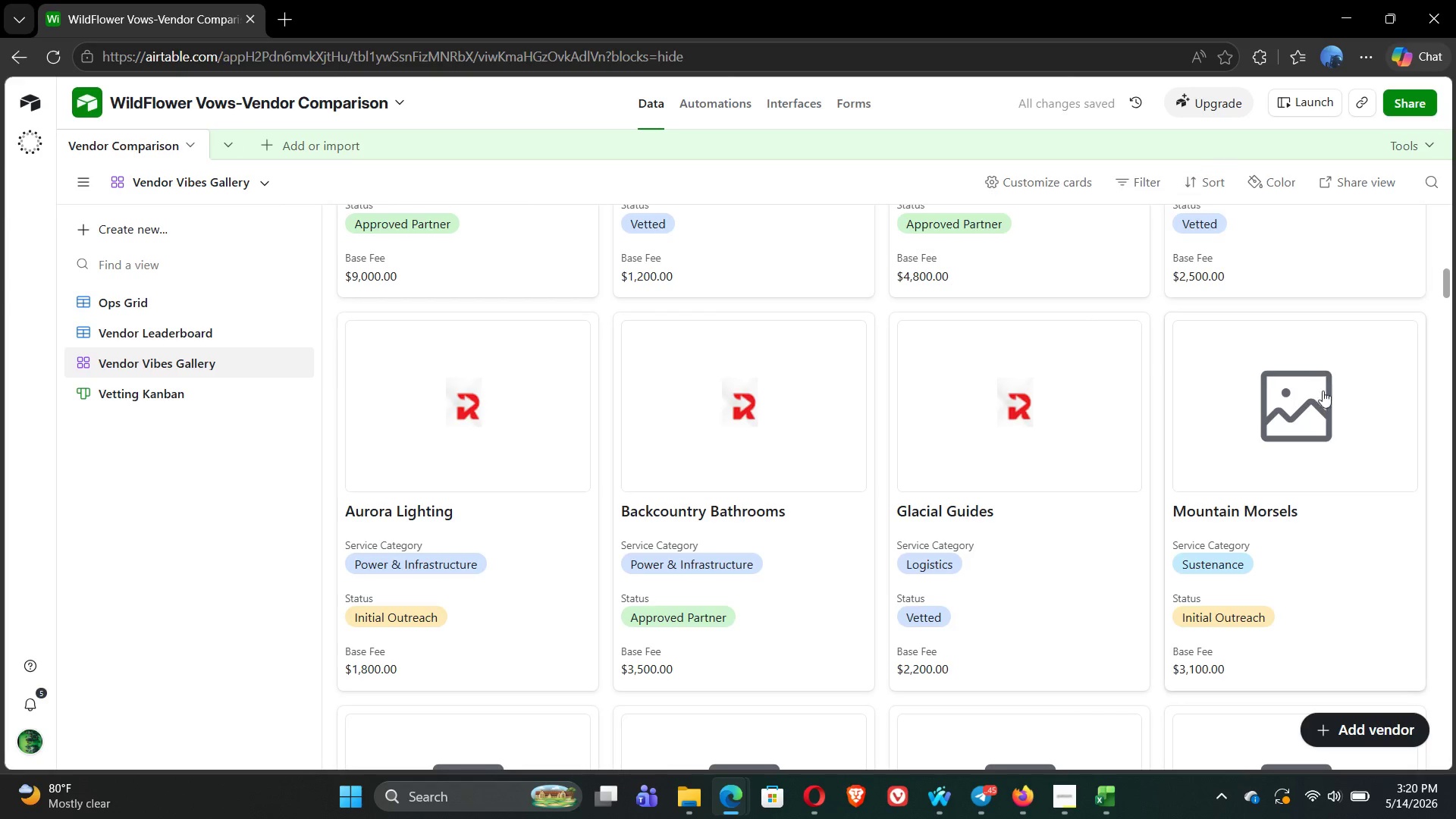 
left_click([1321, 410])
 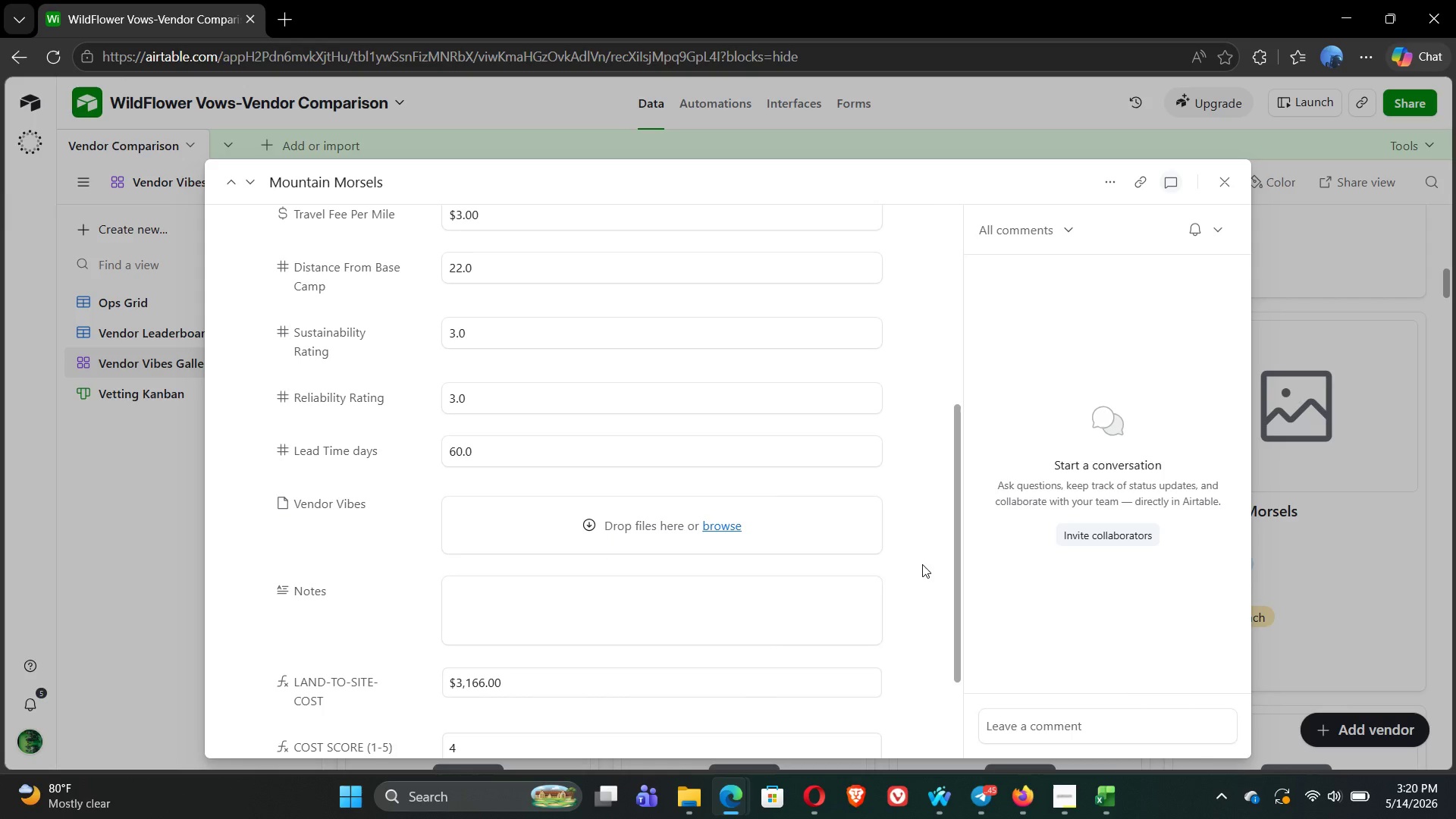 
left_click([717, 526])
 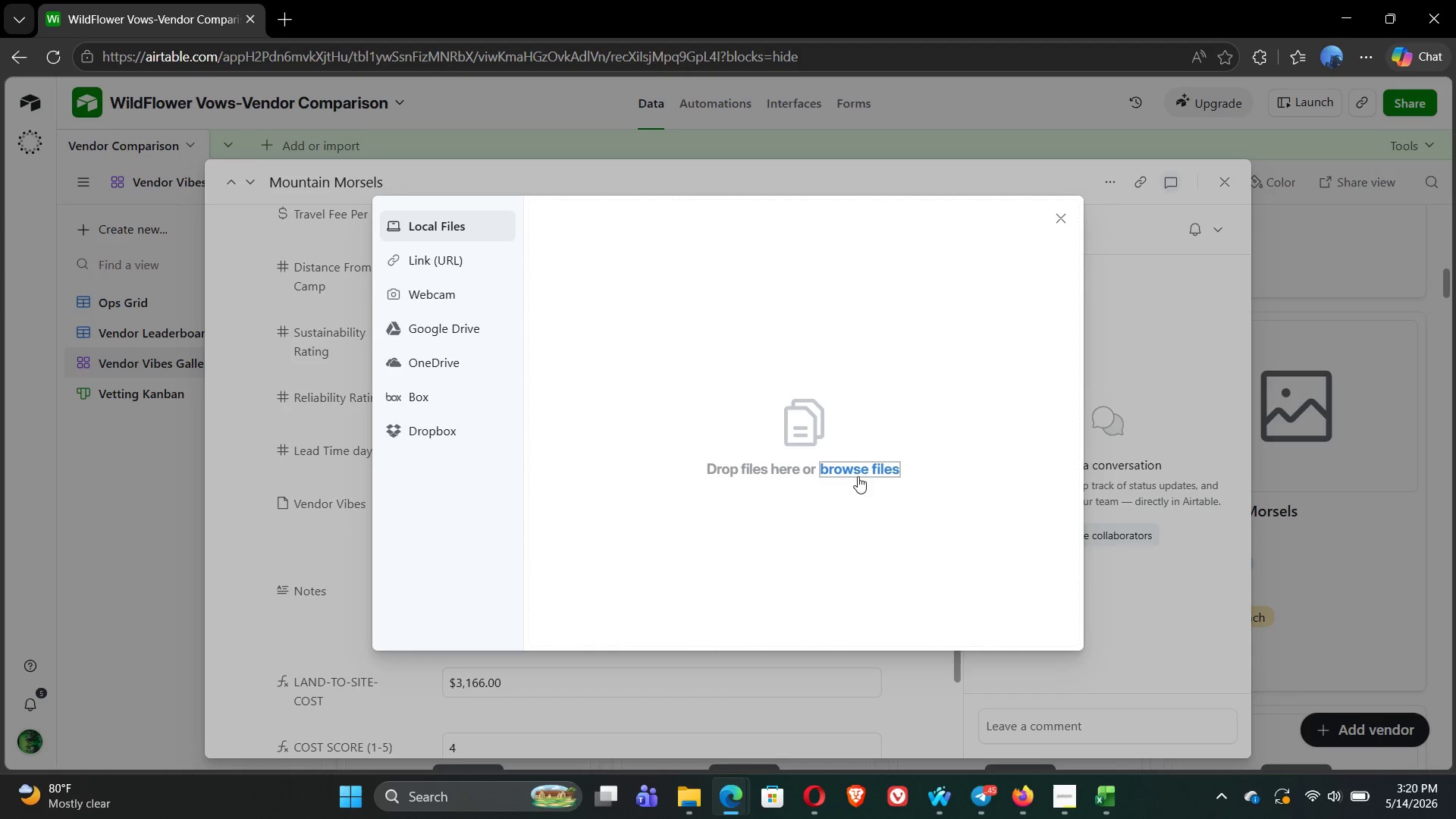 
left_click([858, 470])
 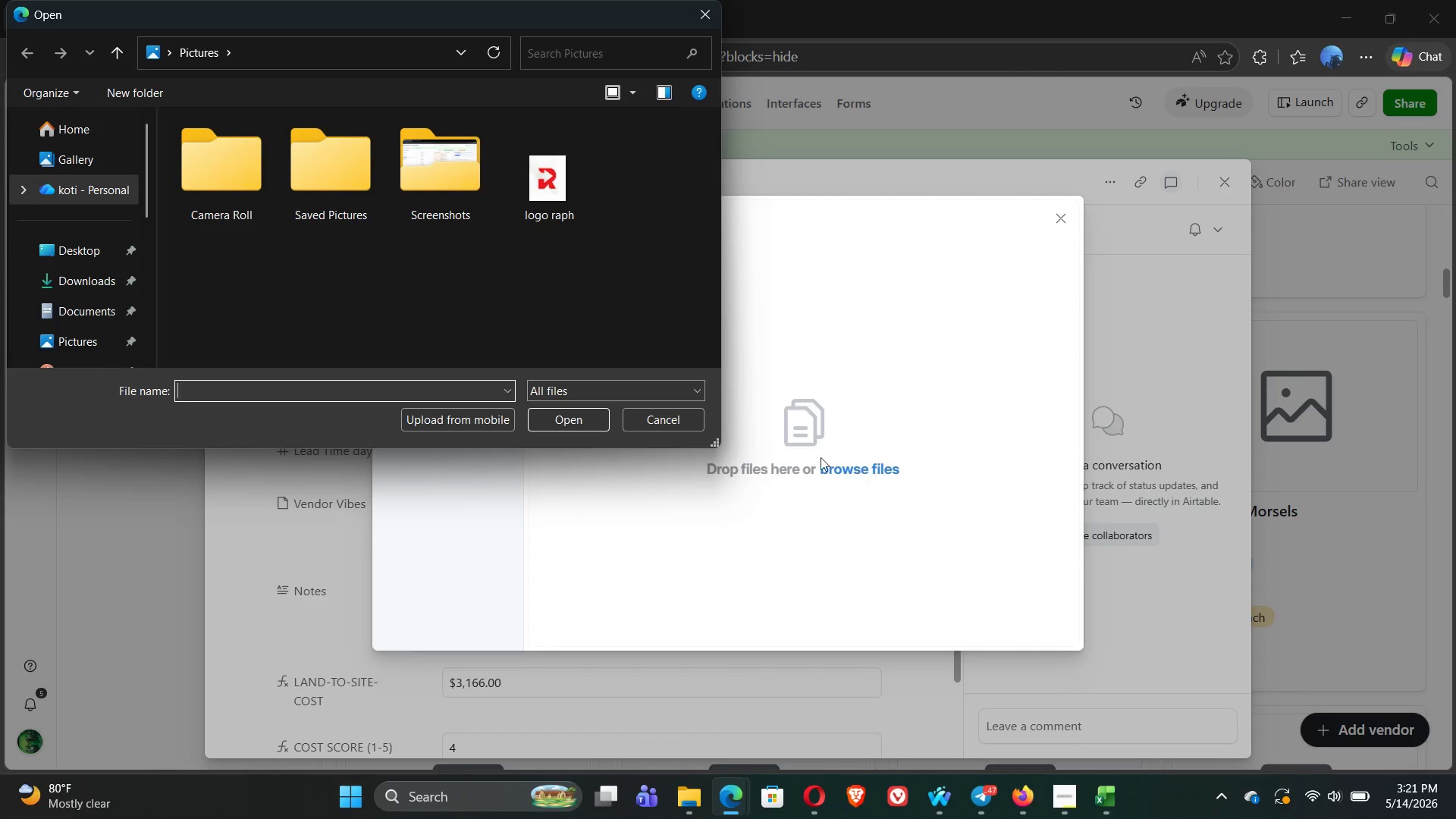 
left_click([543, 202])
 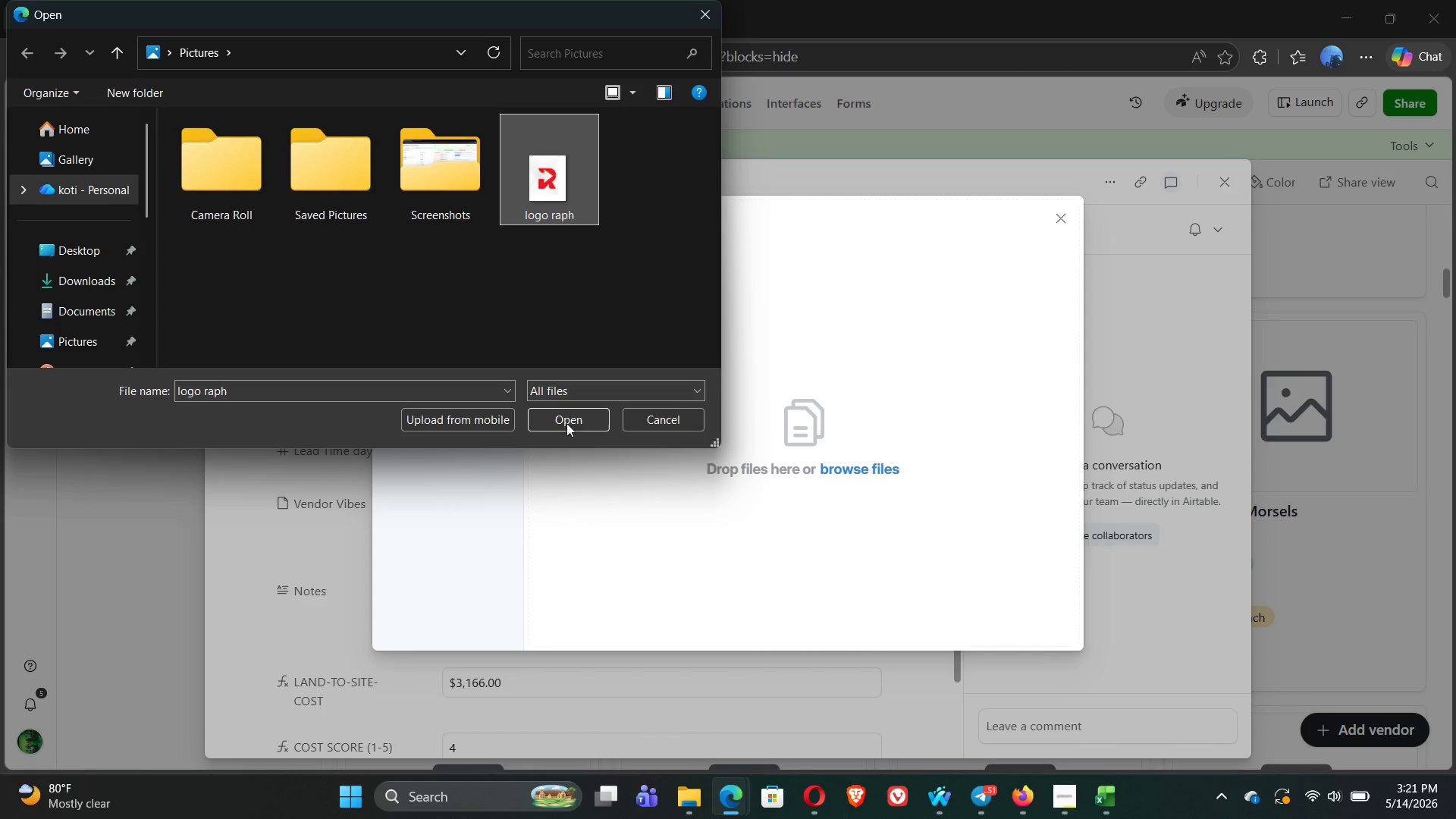 
left_click([568, 425])
 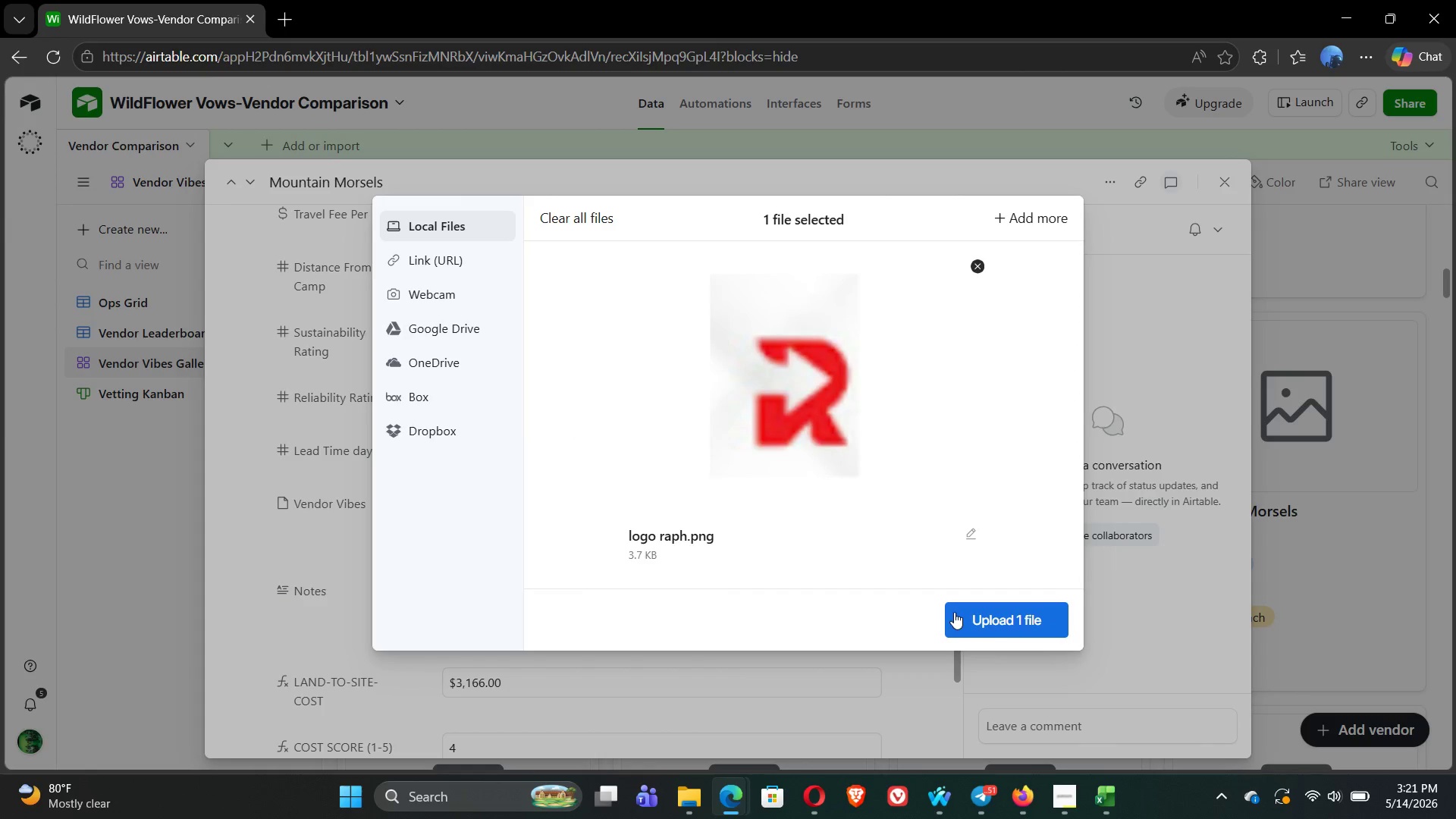 
left_click([1001, 624])
 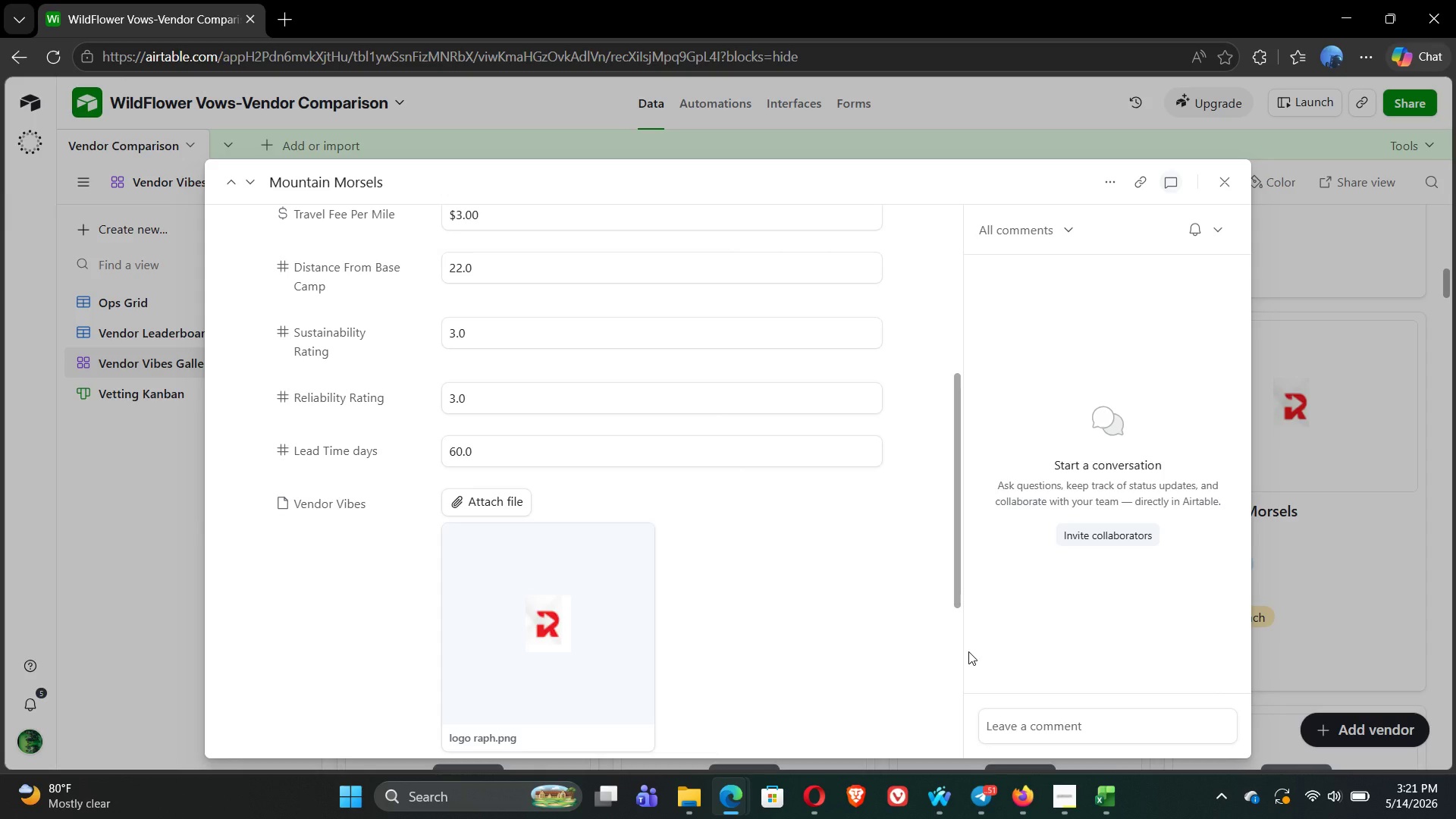 
wait(26.47)
 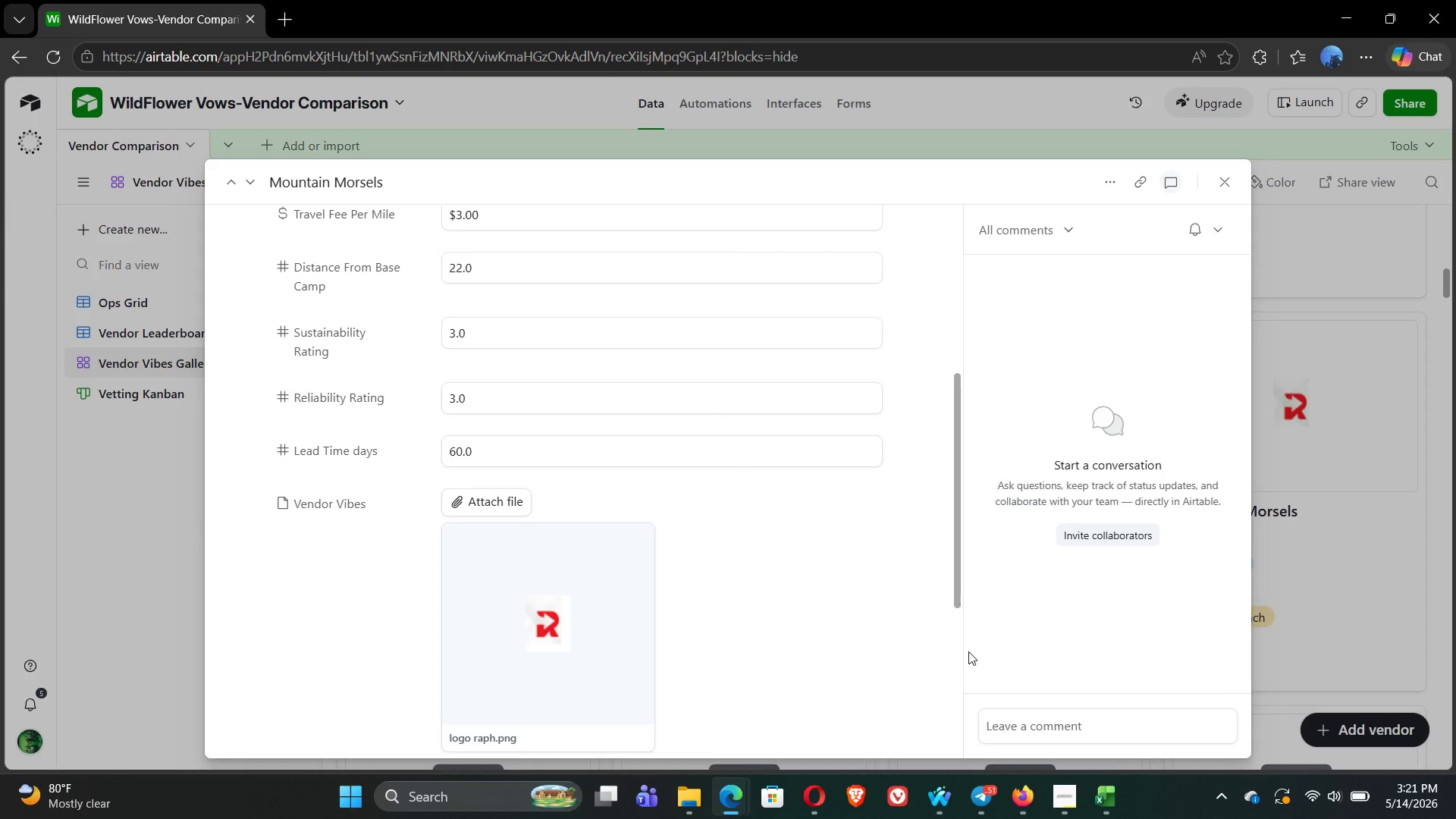 
left_click([1230, 176])
 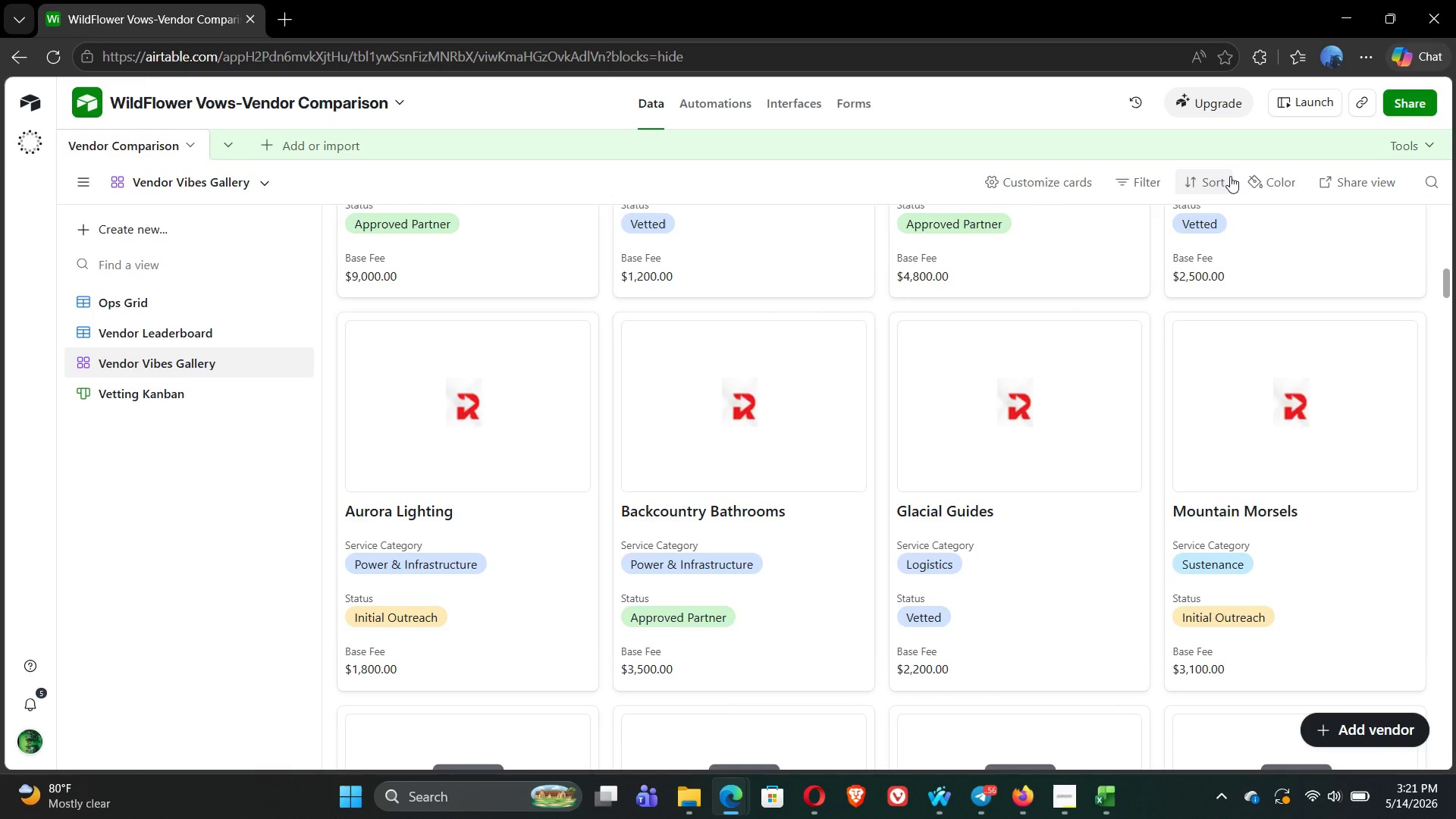 
wait(29.05)
 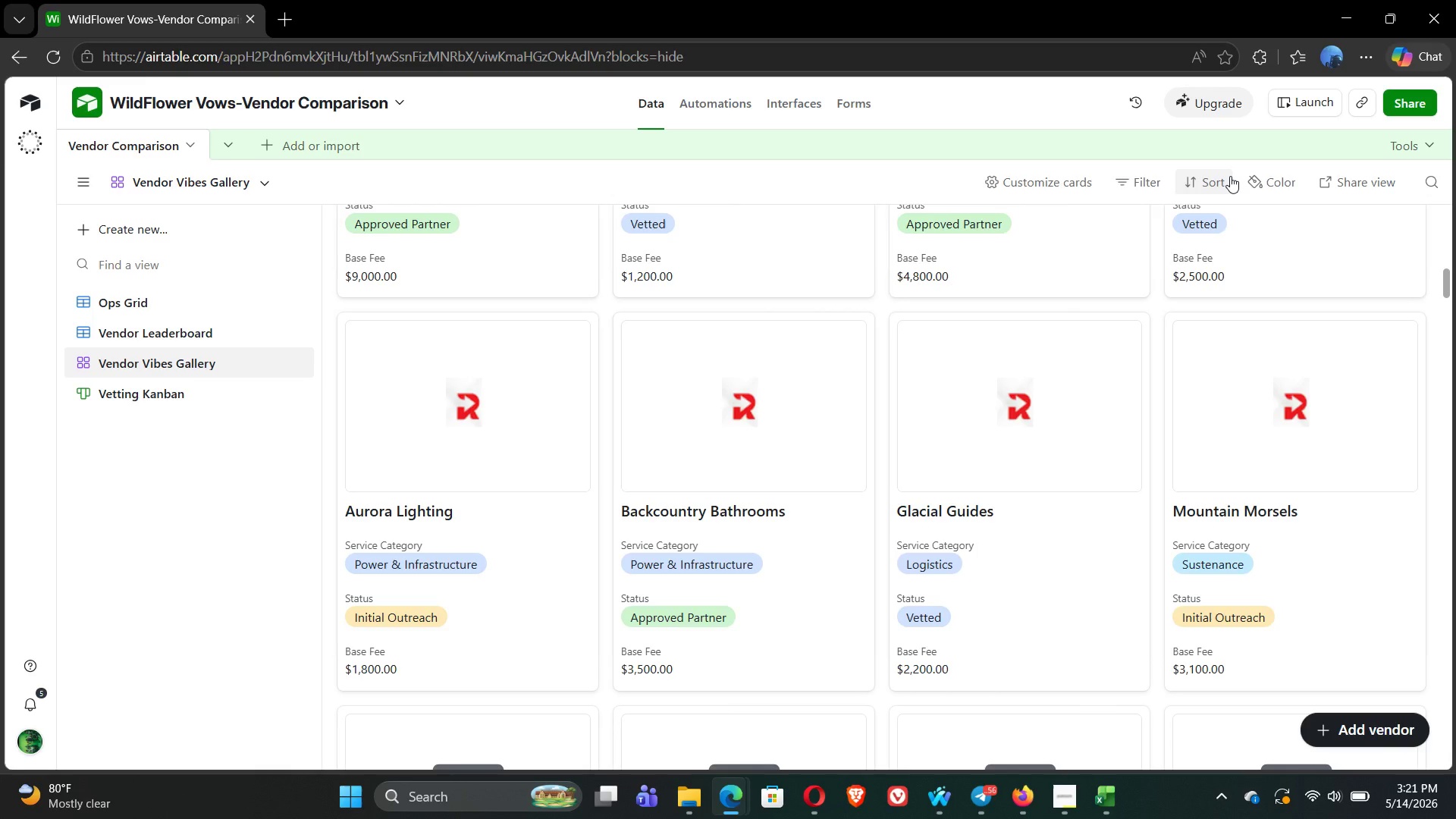 
left_click([472, 344])
 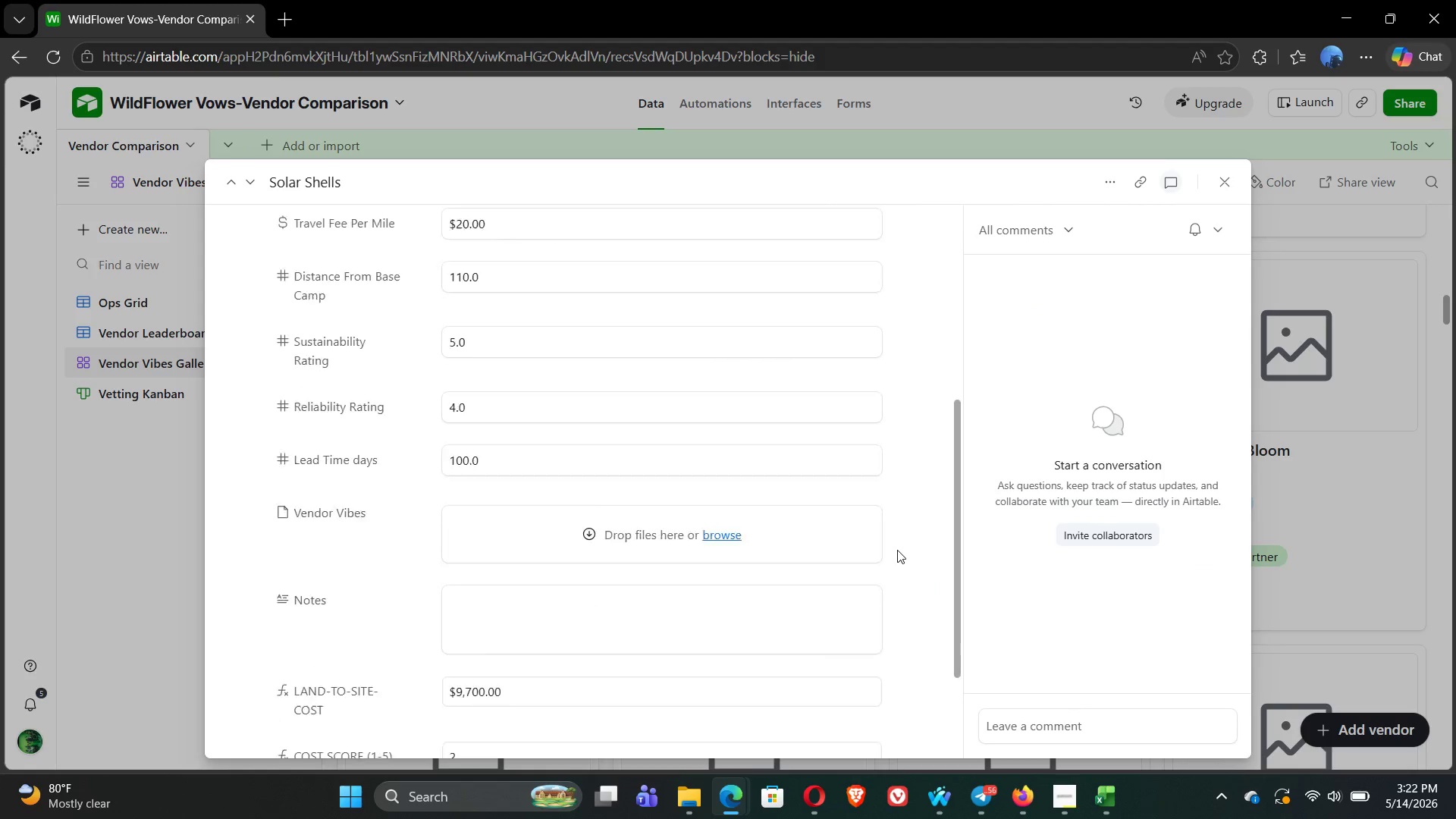 
left_click([721, 468])
 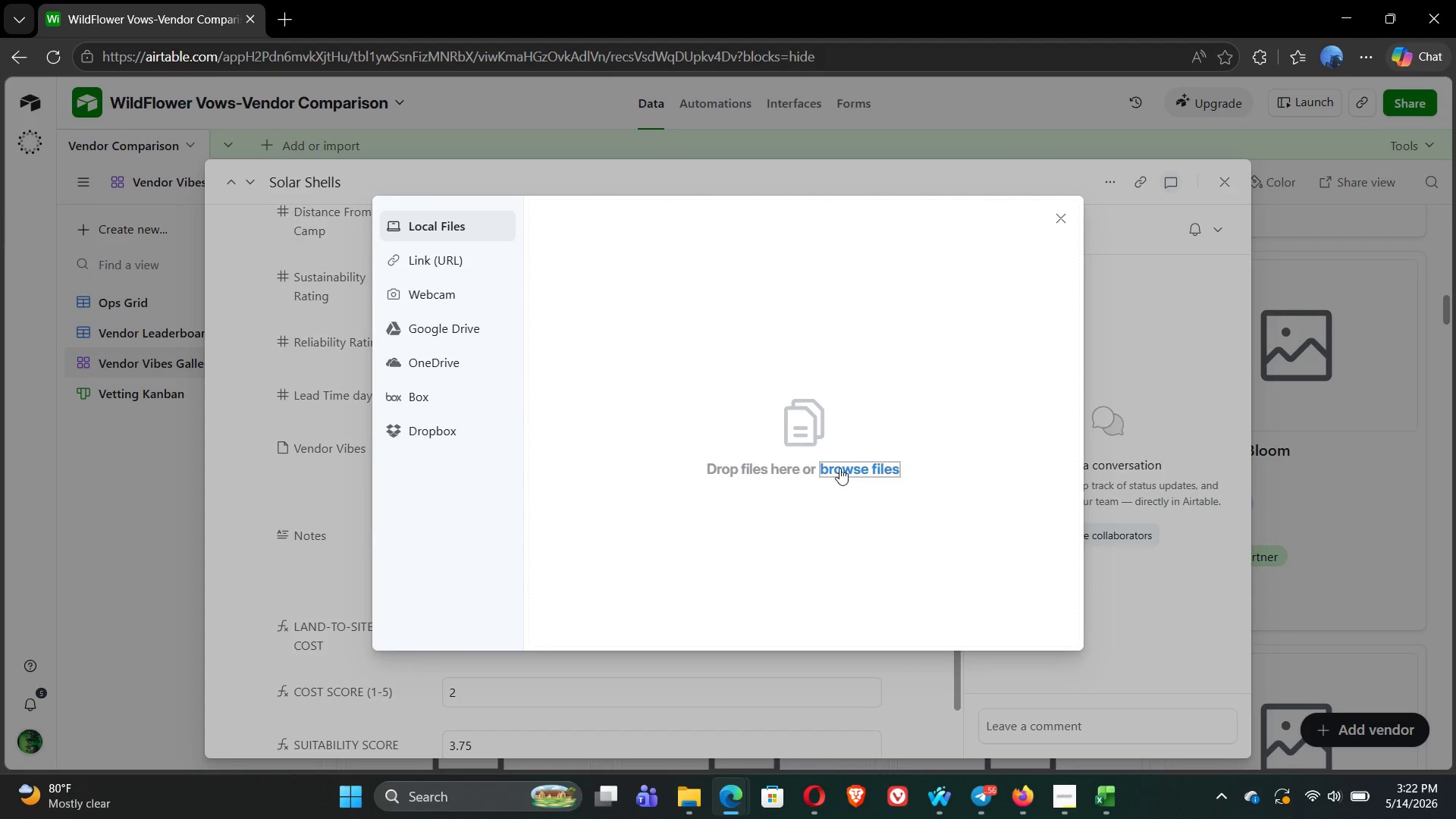 
left_click([859, 475])
 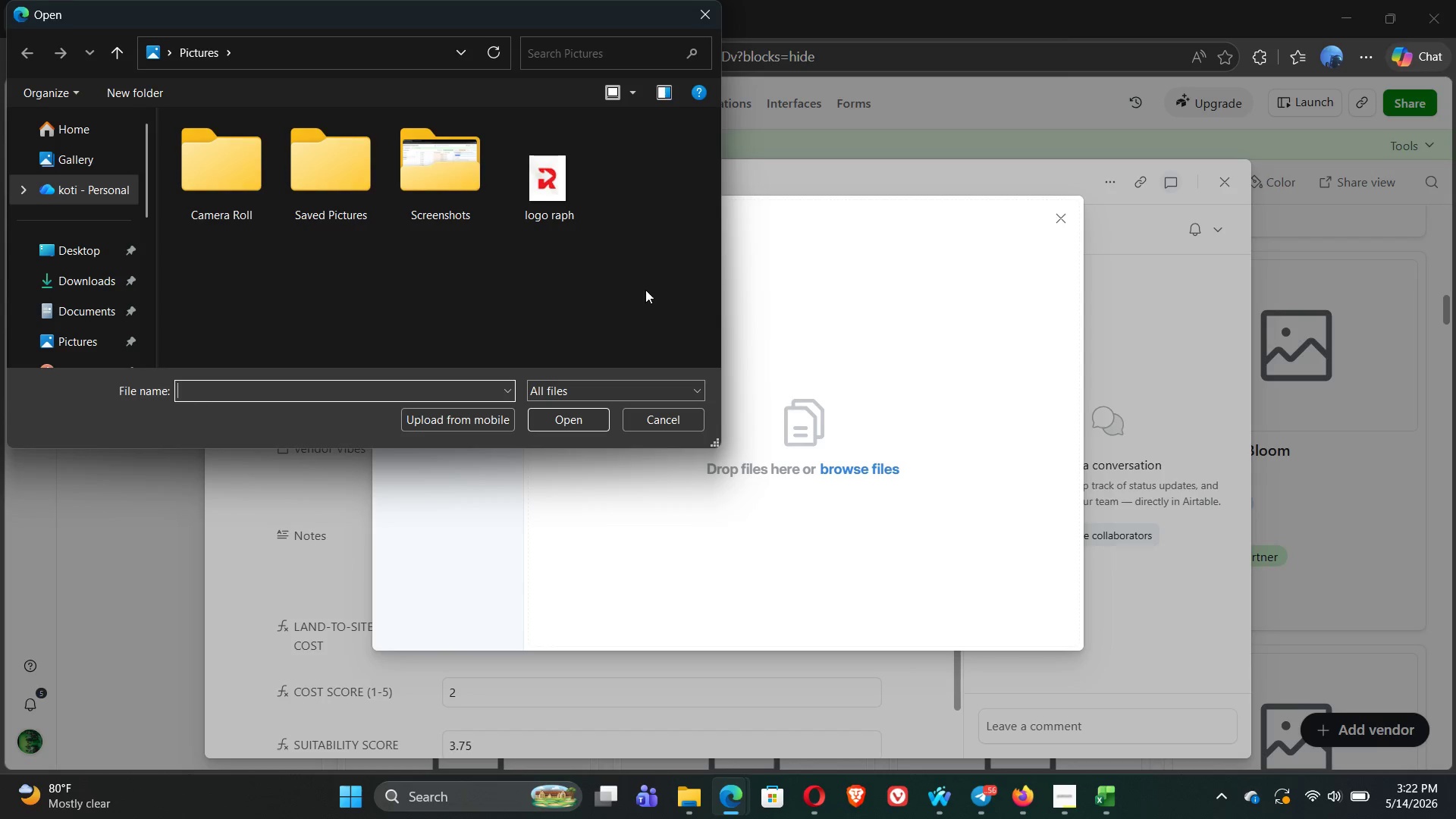 
left_click([562, 174])
 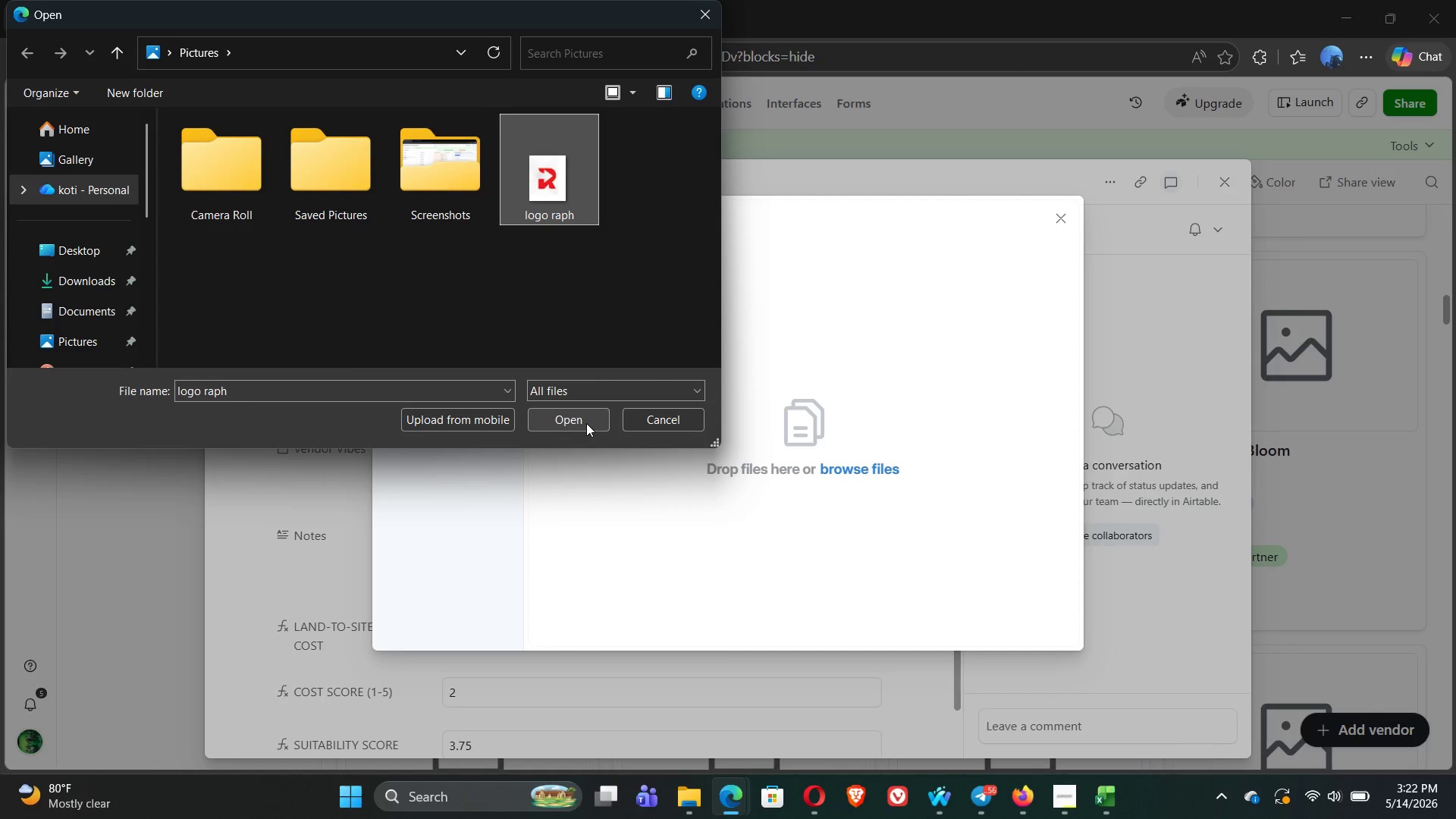 
left_click([586, 423])
 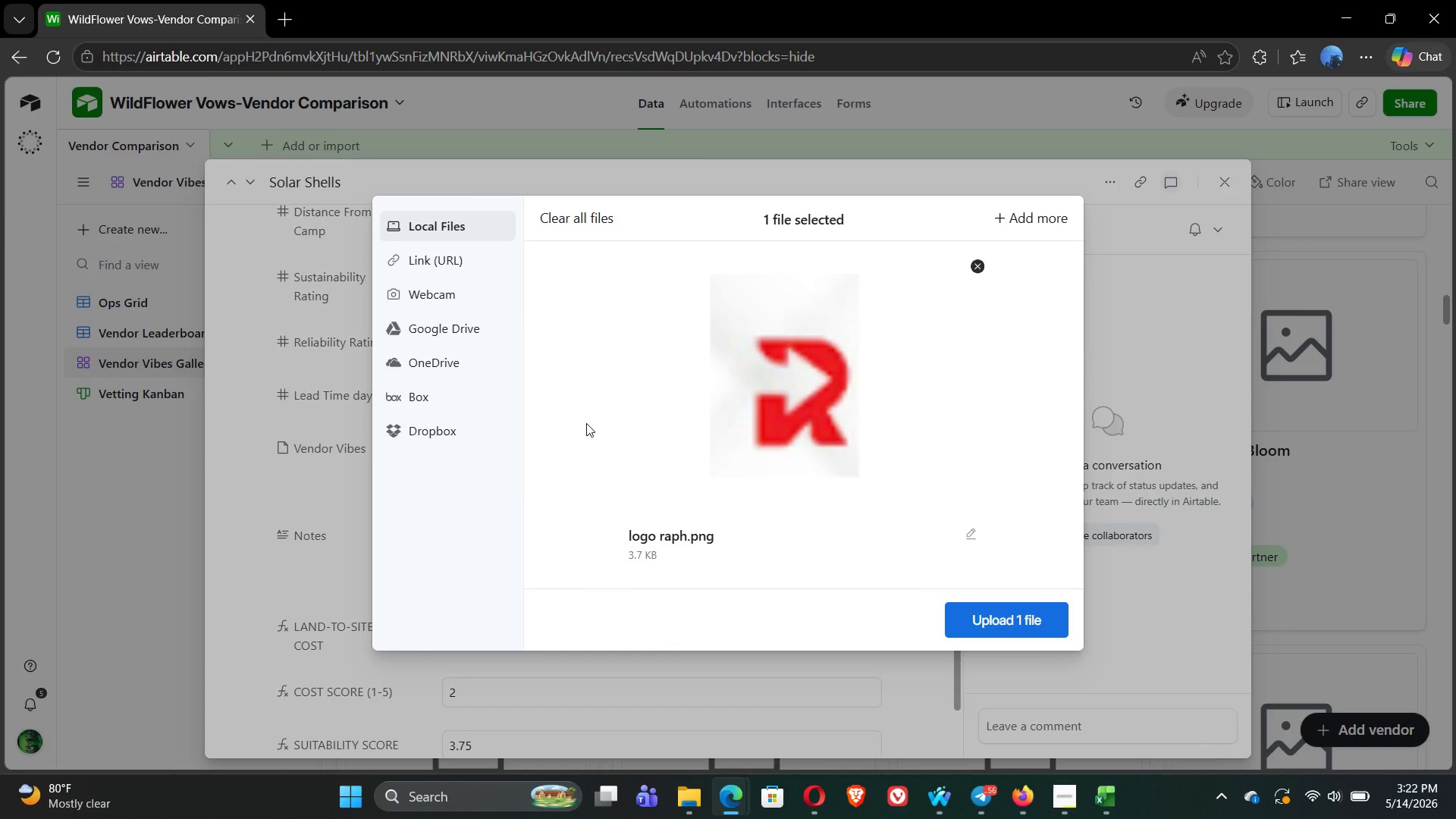 
wait(13.42)
 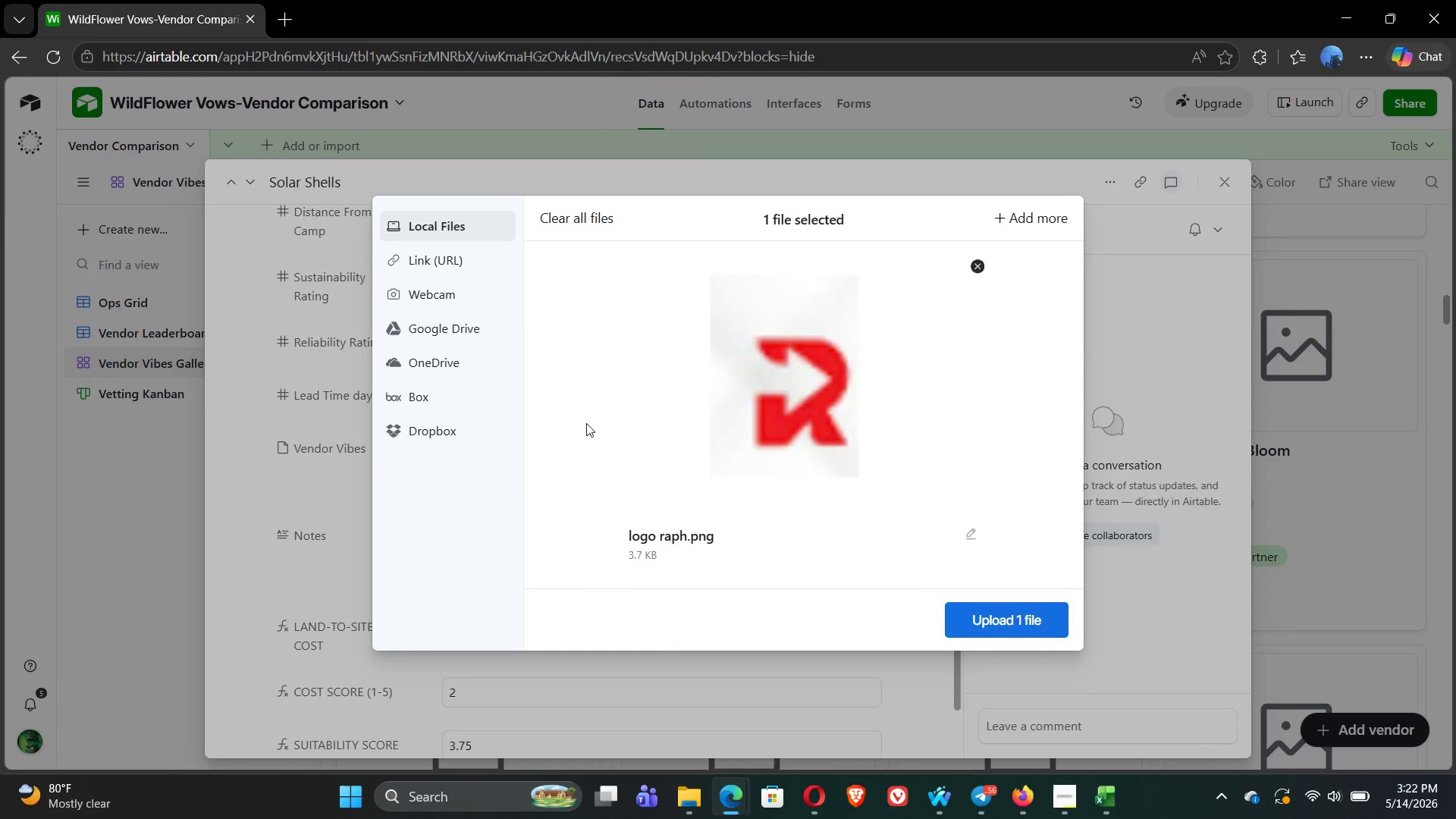 
left_click([994, 623])
 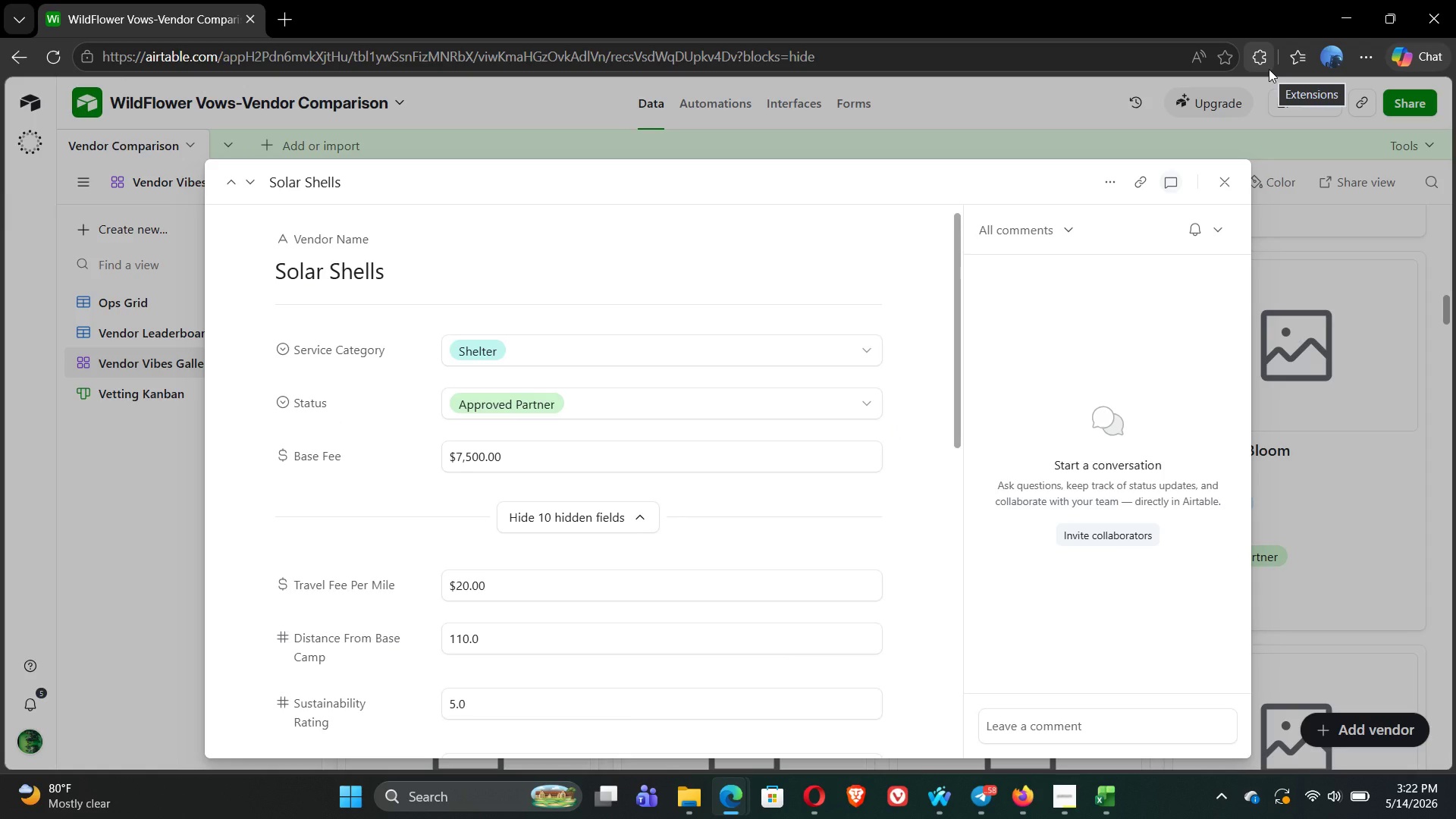 
wait(30.7)
 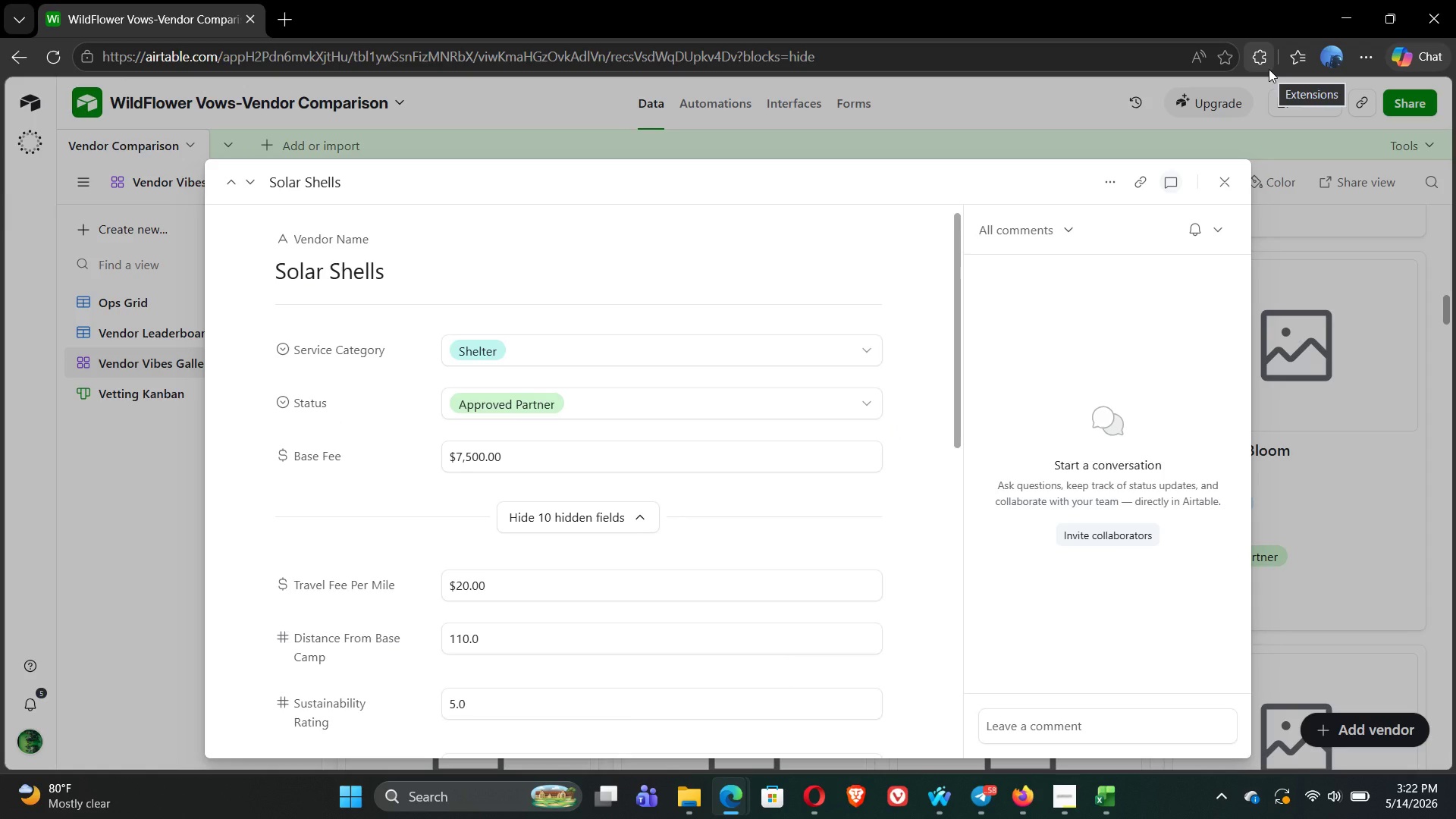 
left_click([1231, 181])
 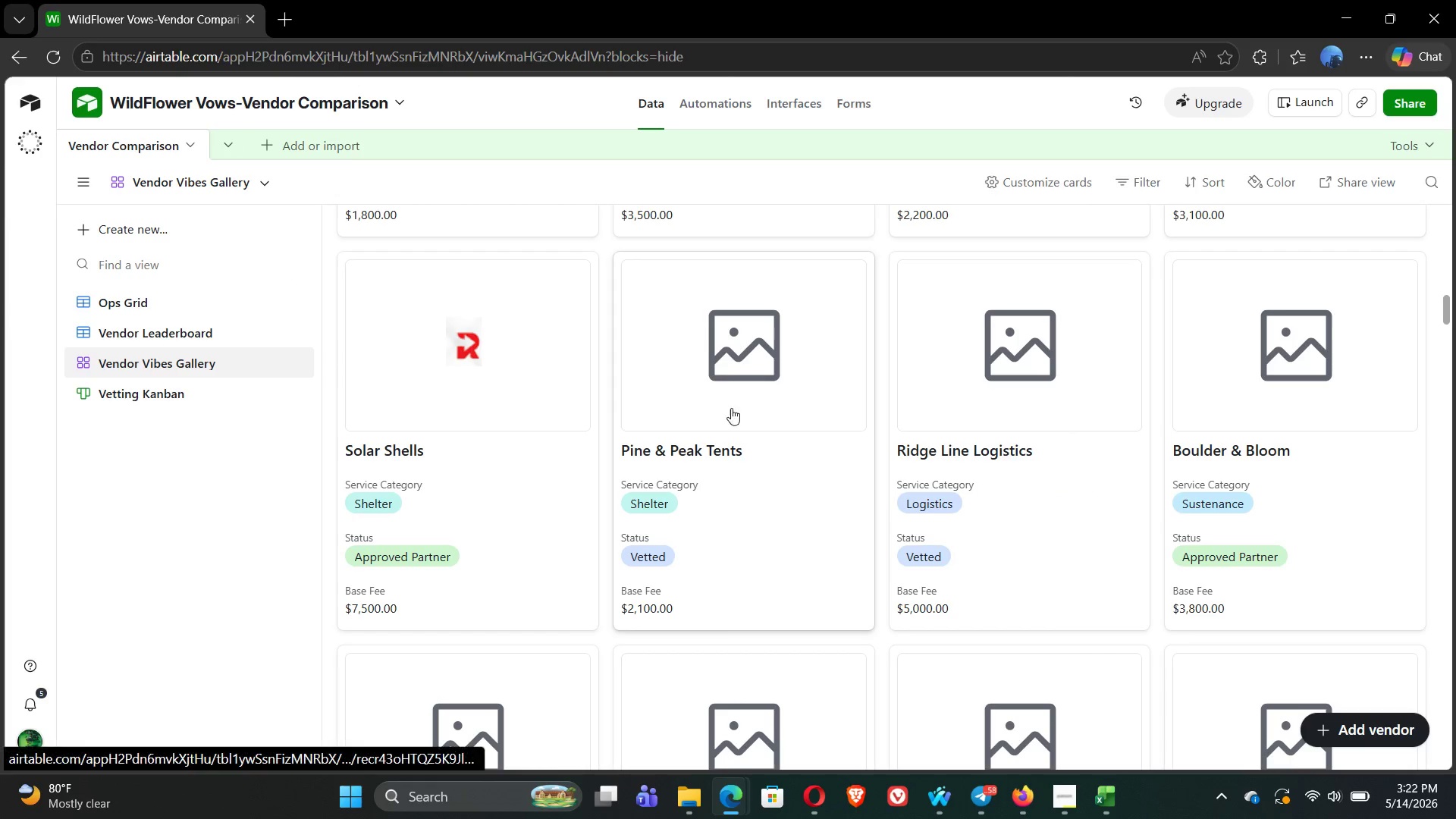 
left_click([719, 359])
 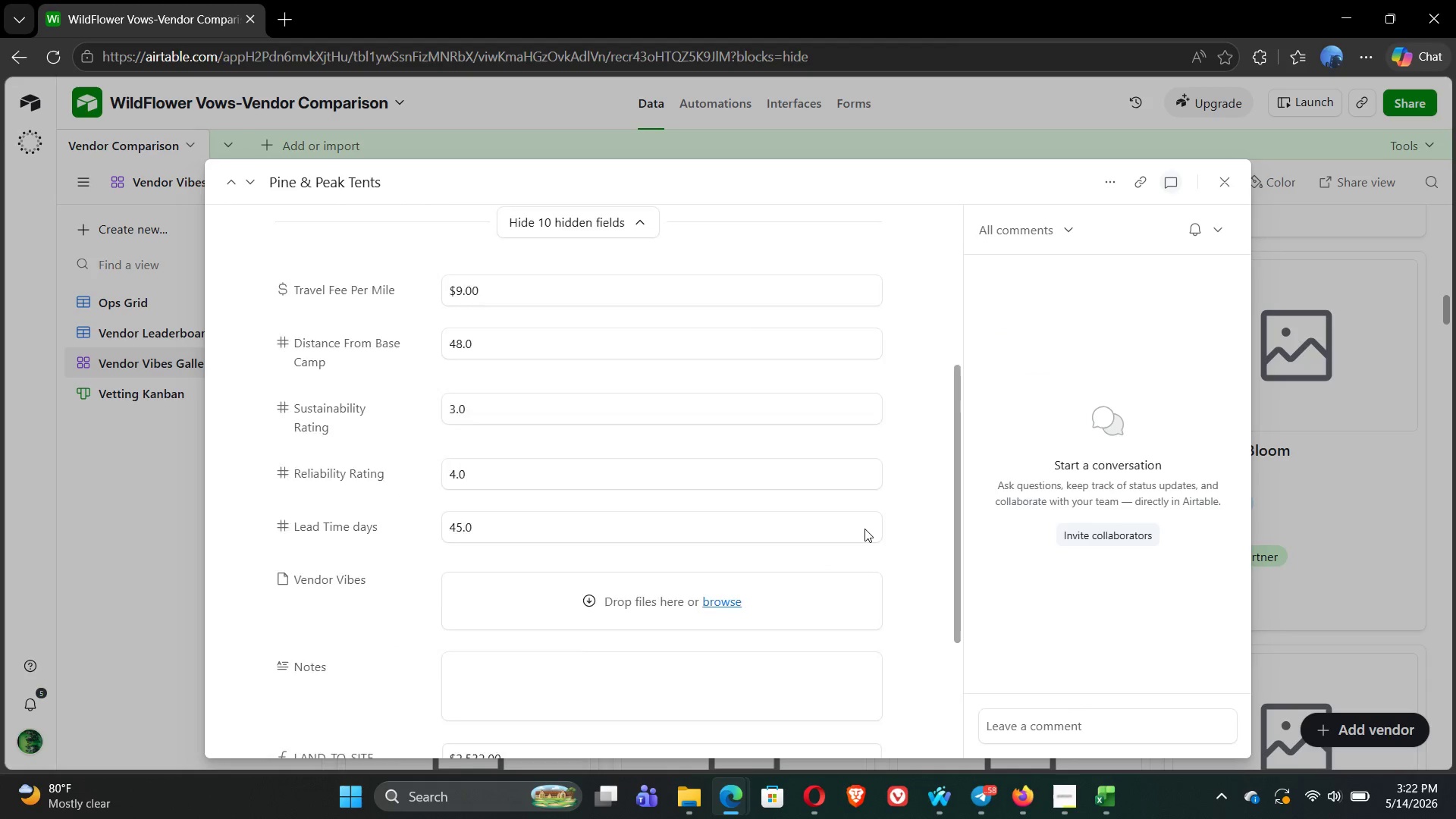 
left_click([729, 471])
 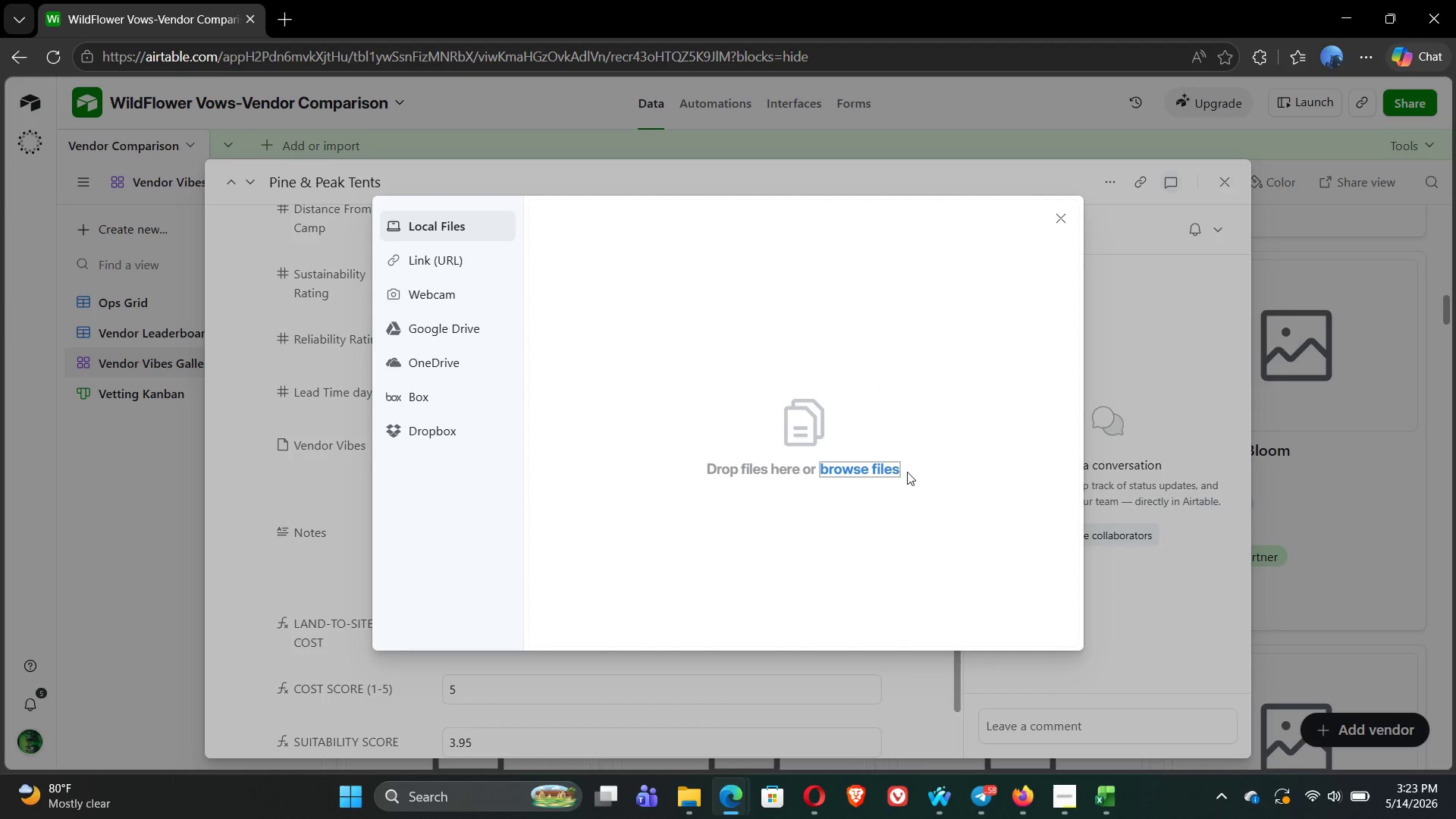 
left_click([867, 472])
 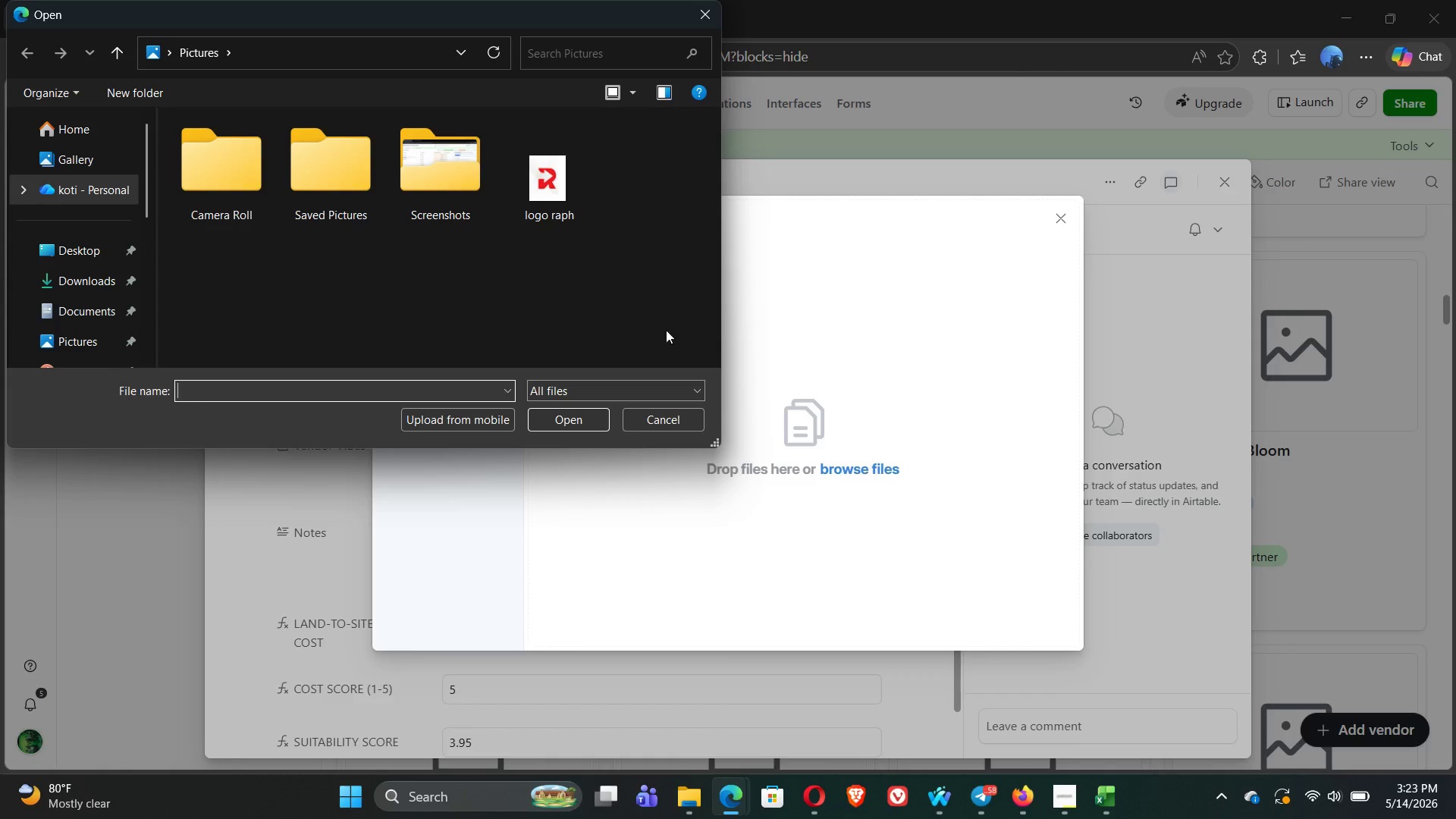 
left_click([554, 191])
 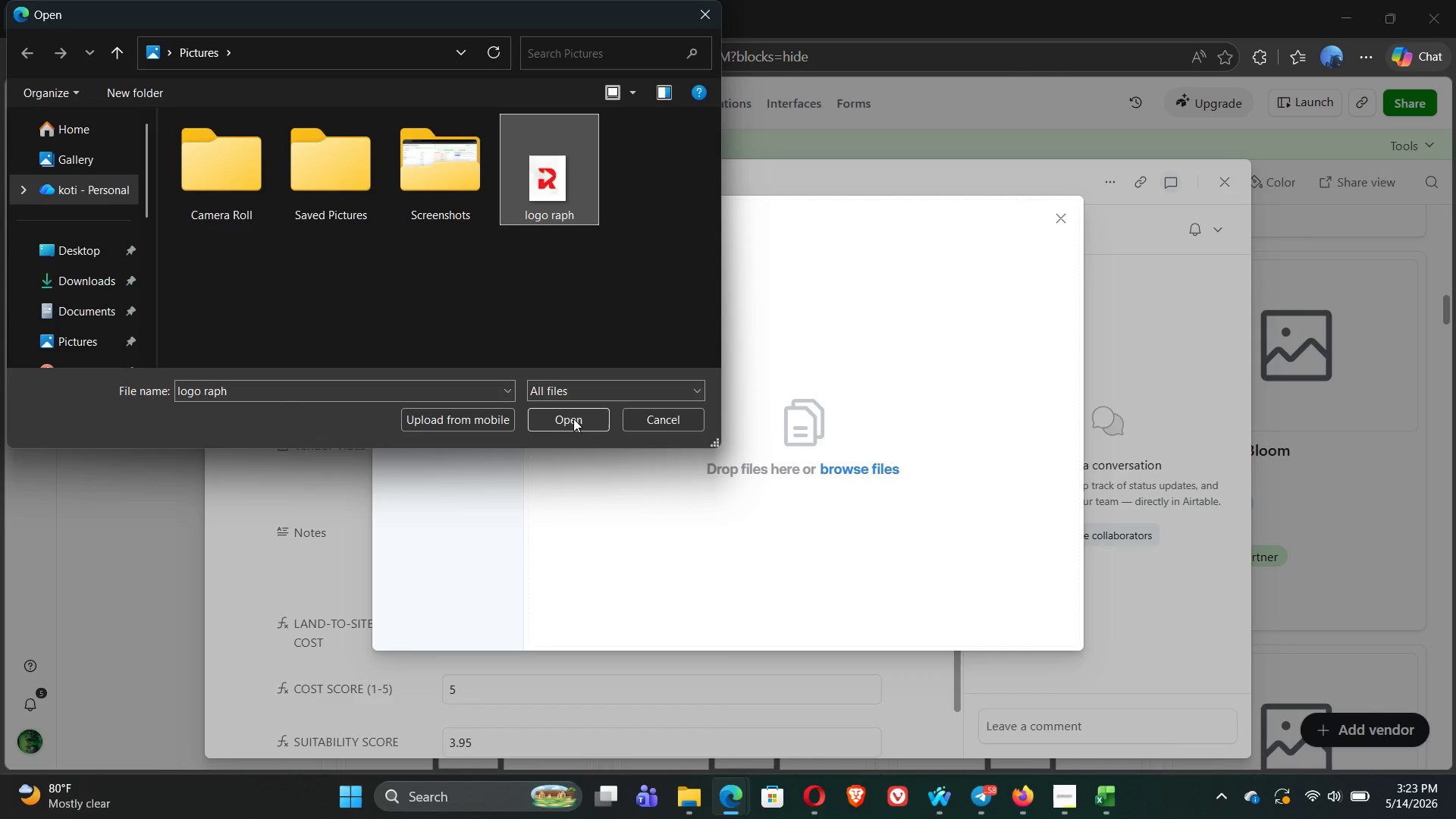 
left_click([573, 421])
 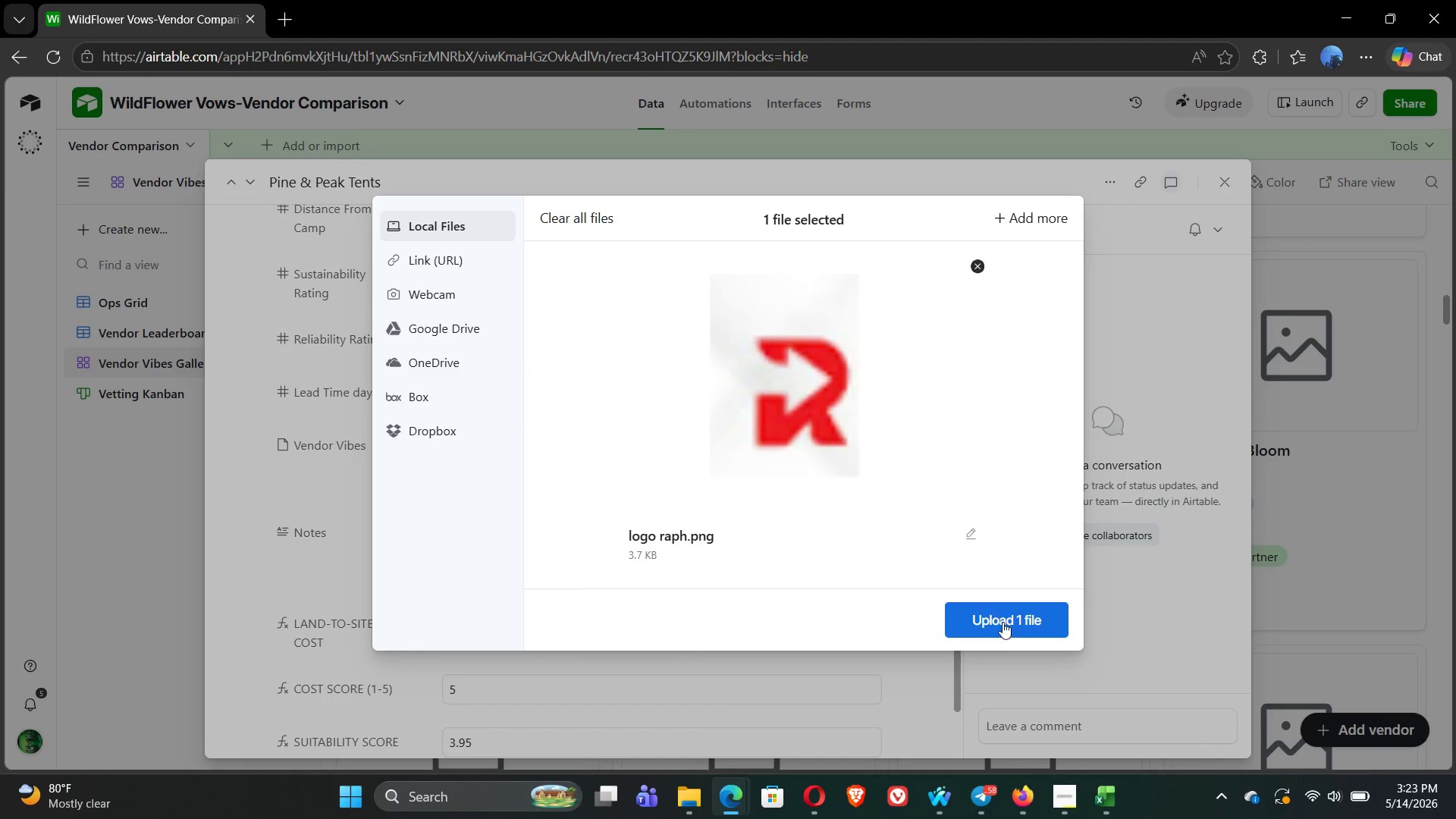 
left_click([1009, 632])
 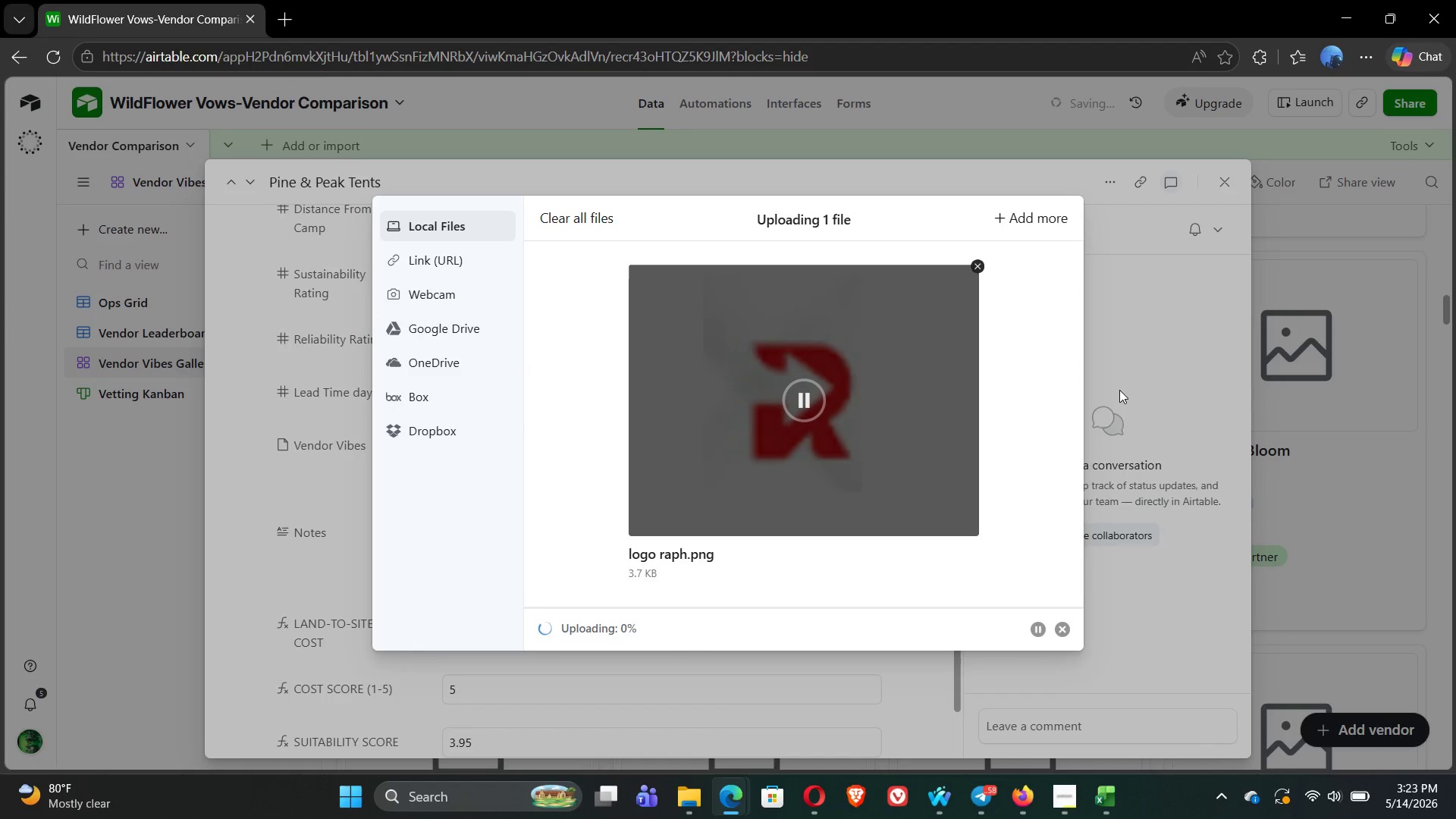 
mouse_move([1158, 243])
 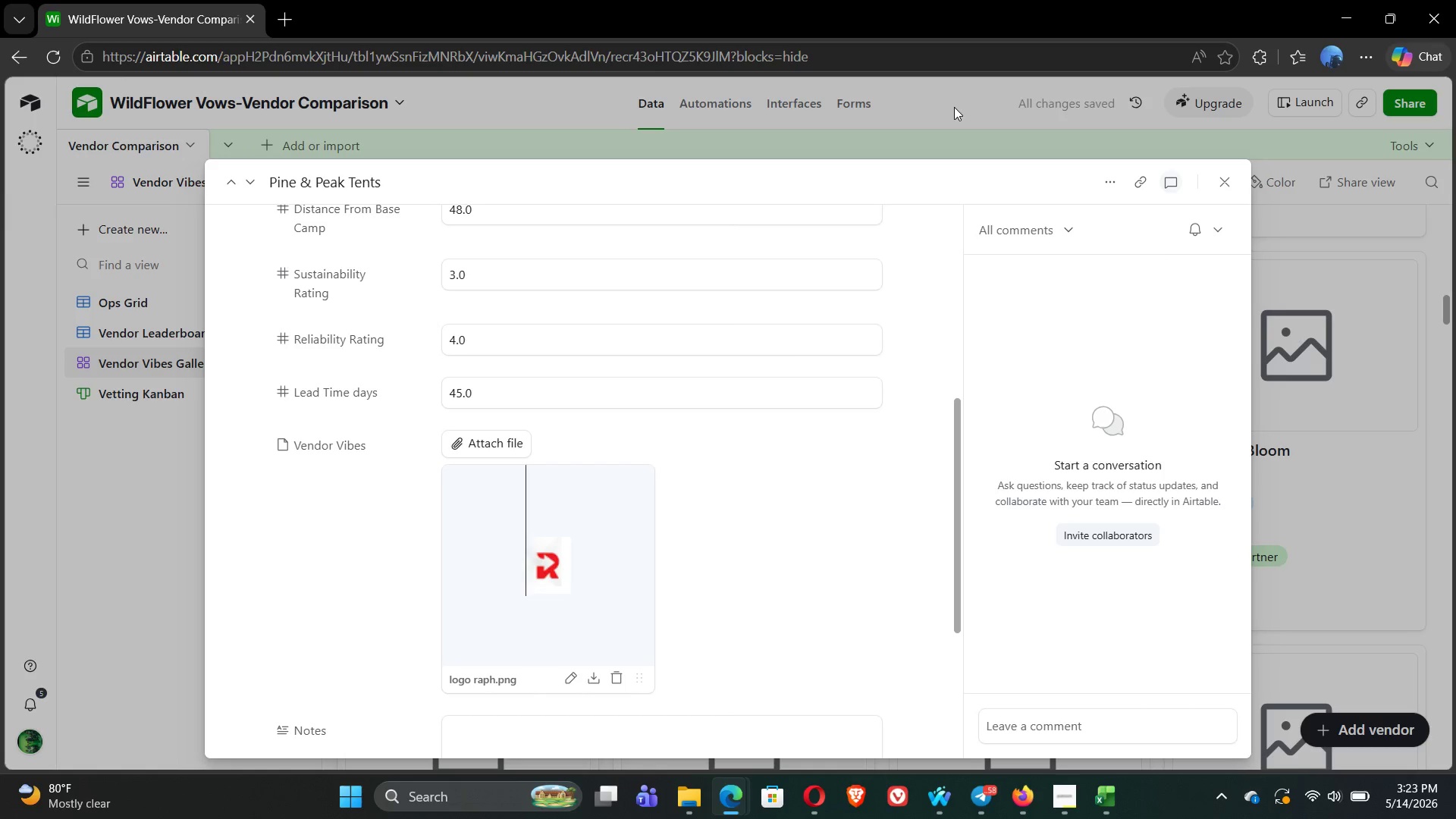 
left_click([954, 107])
 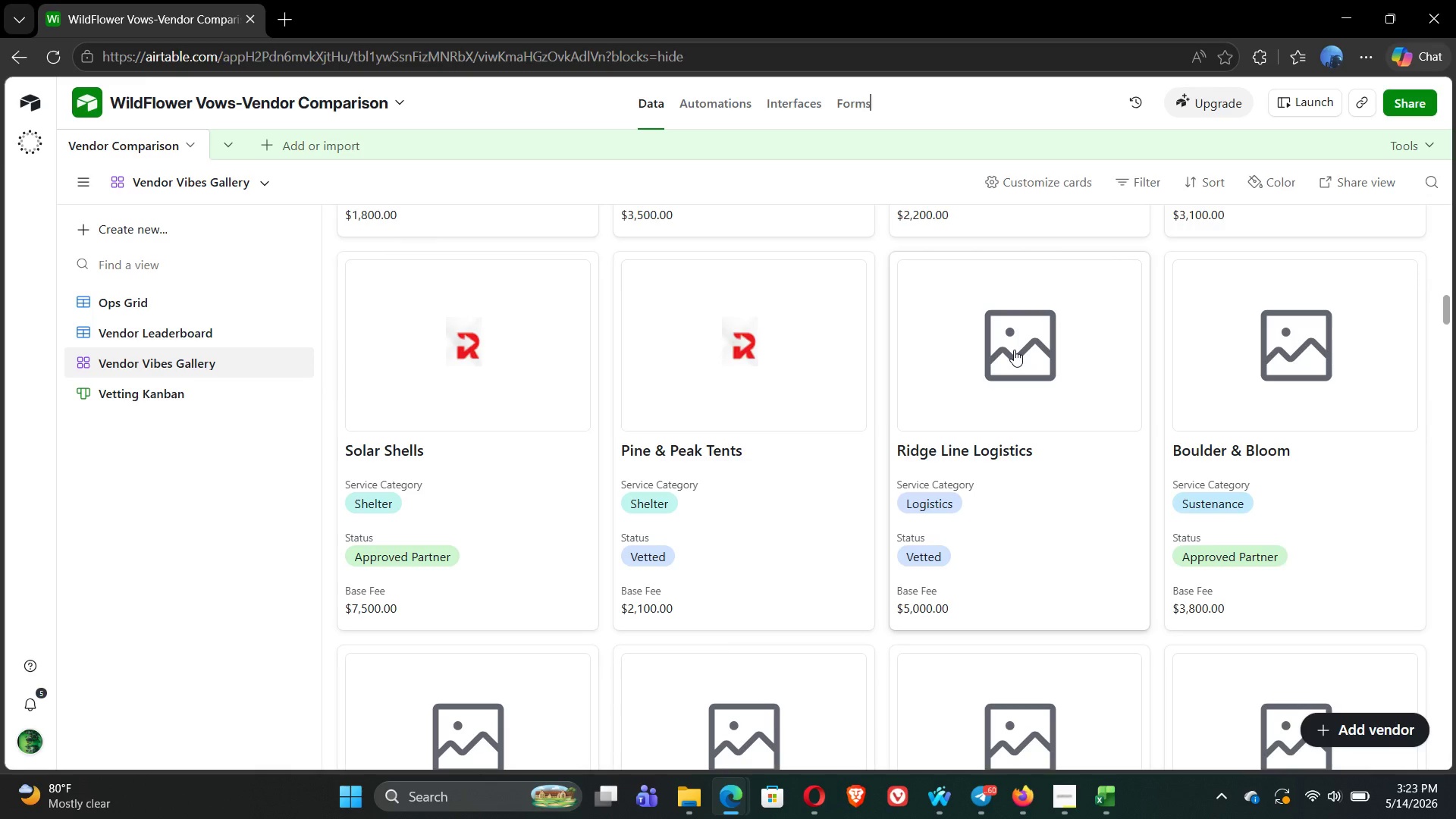 
wait(12.84)
 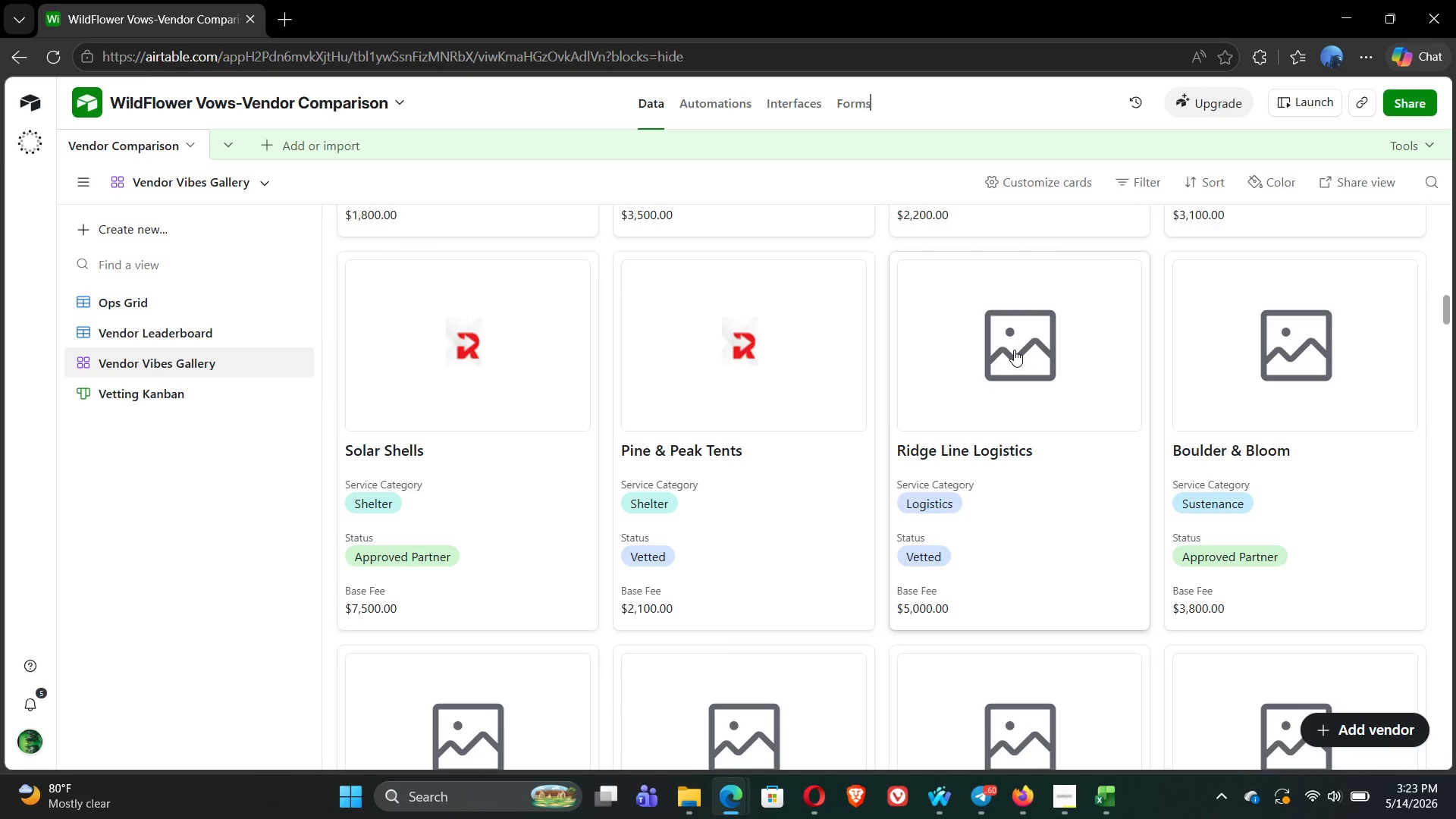 
left_click([1016, 336])
 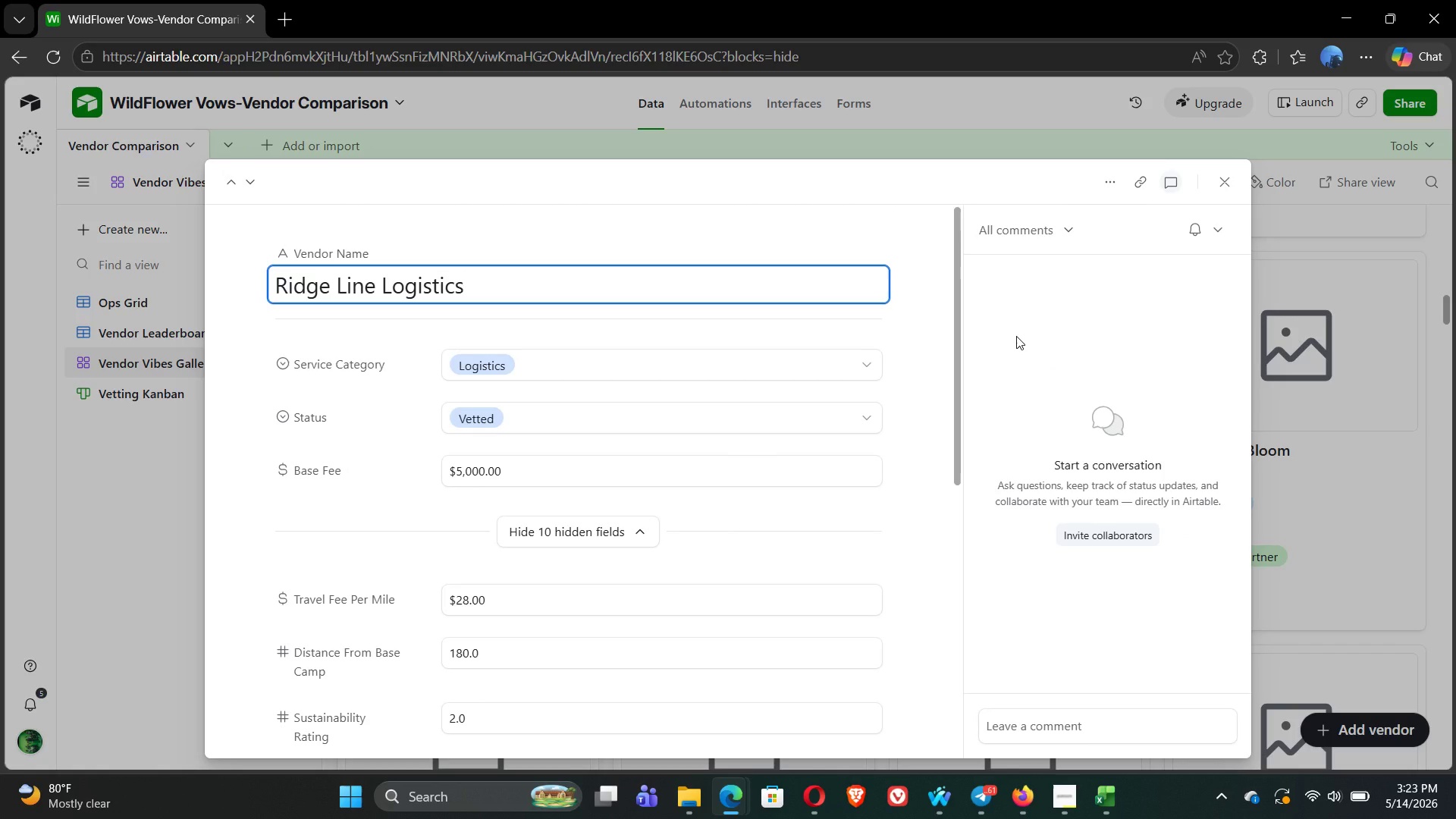 
wait(12.34)
 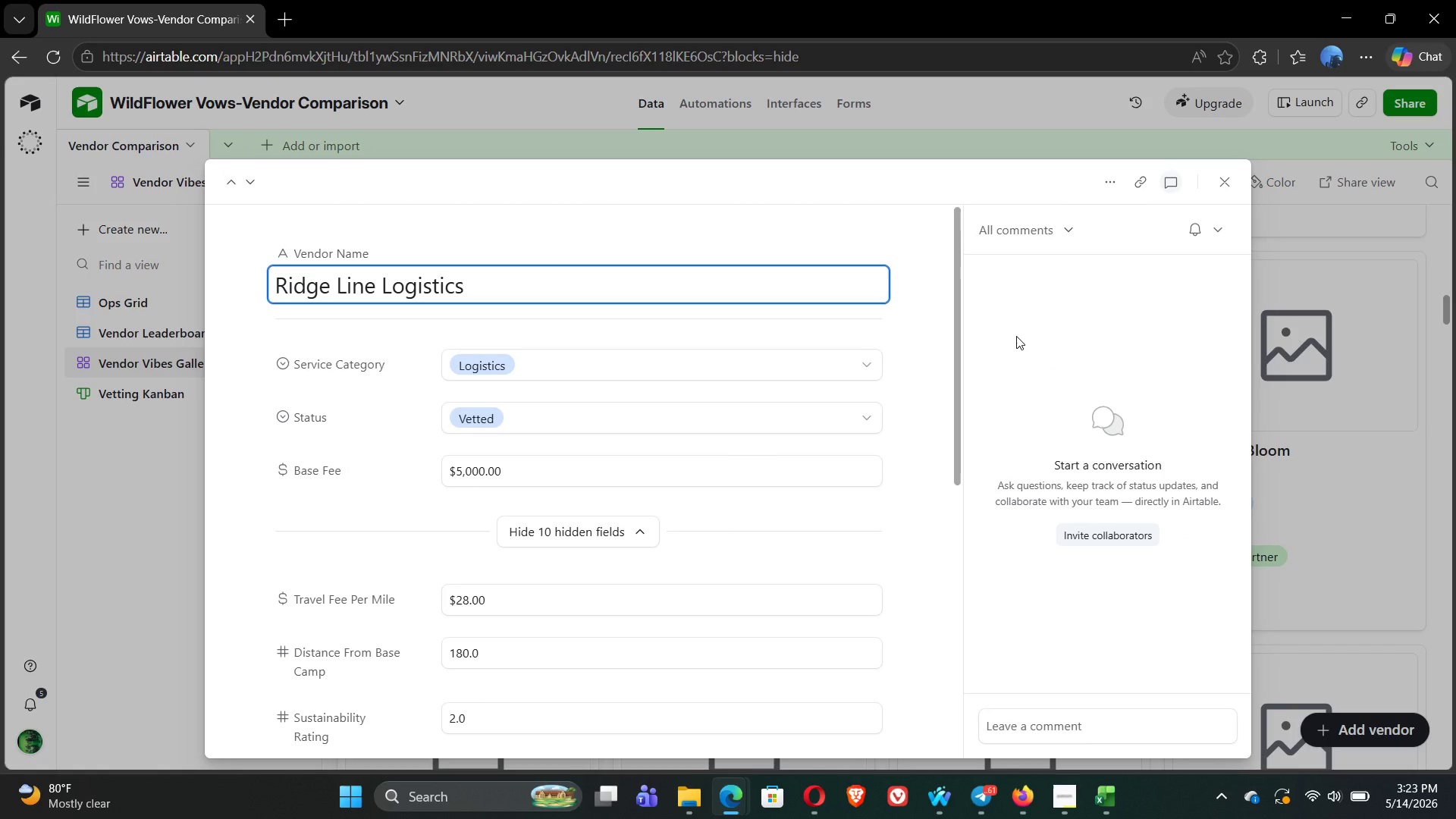 
left_click([723, 405])
 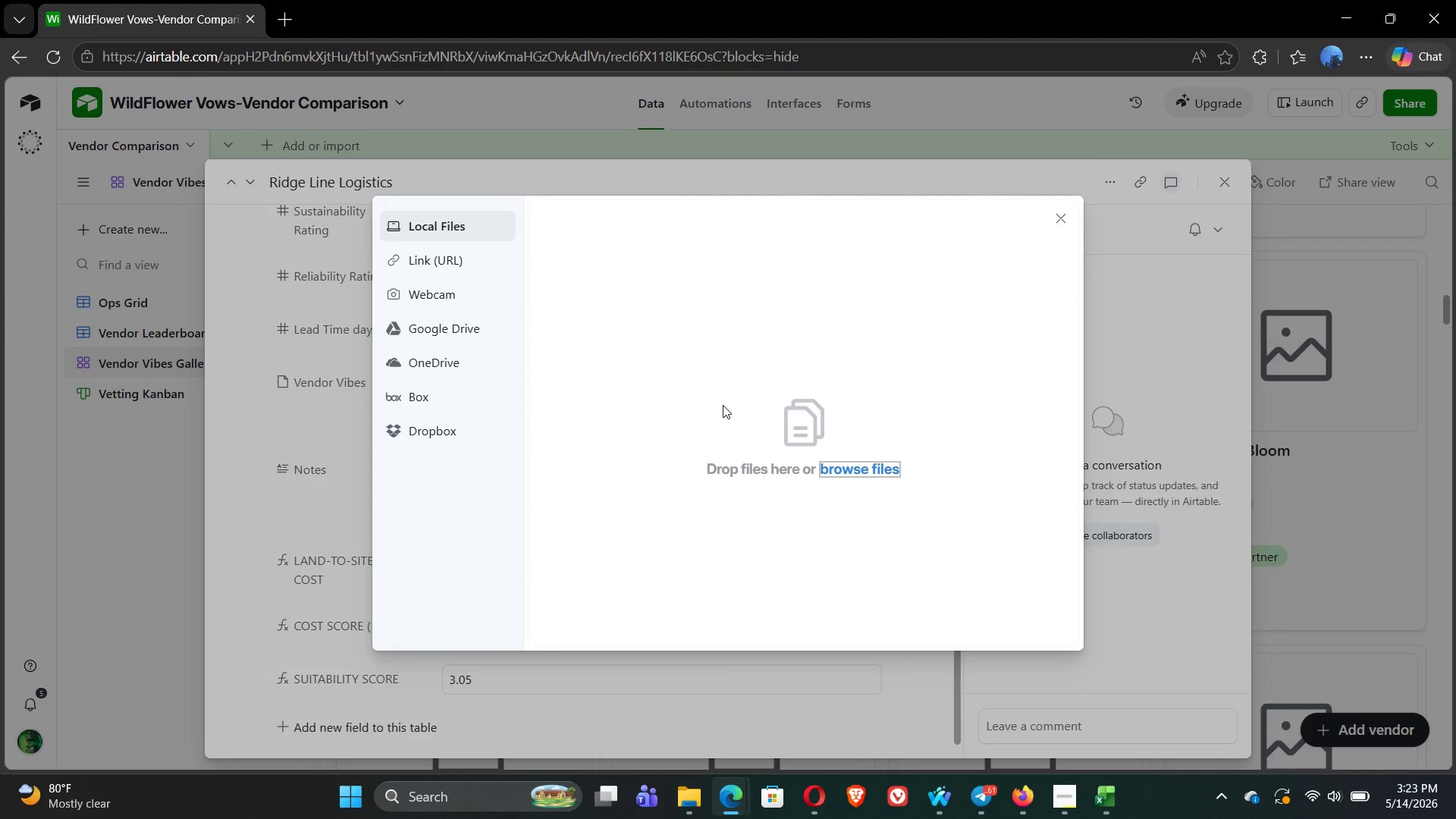 
wait(12.09)
 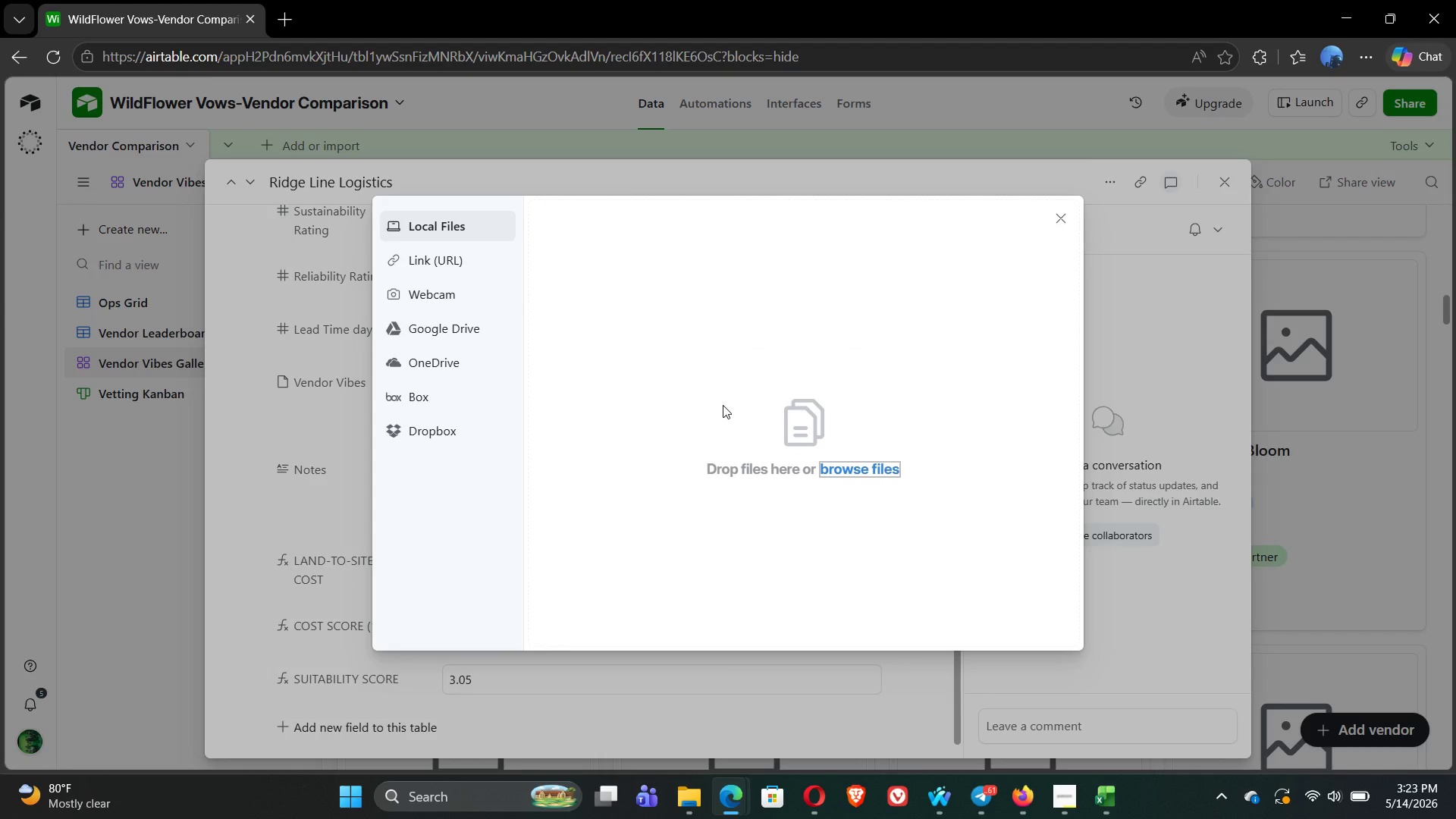 
left_click([850, 473])
 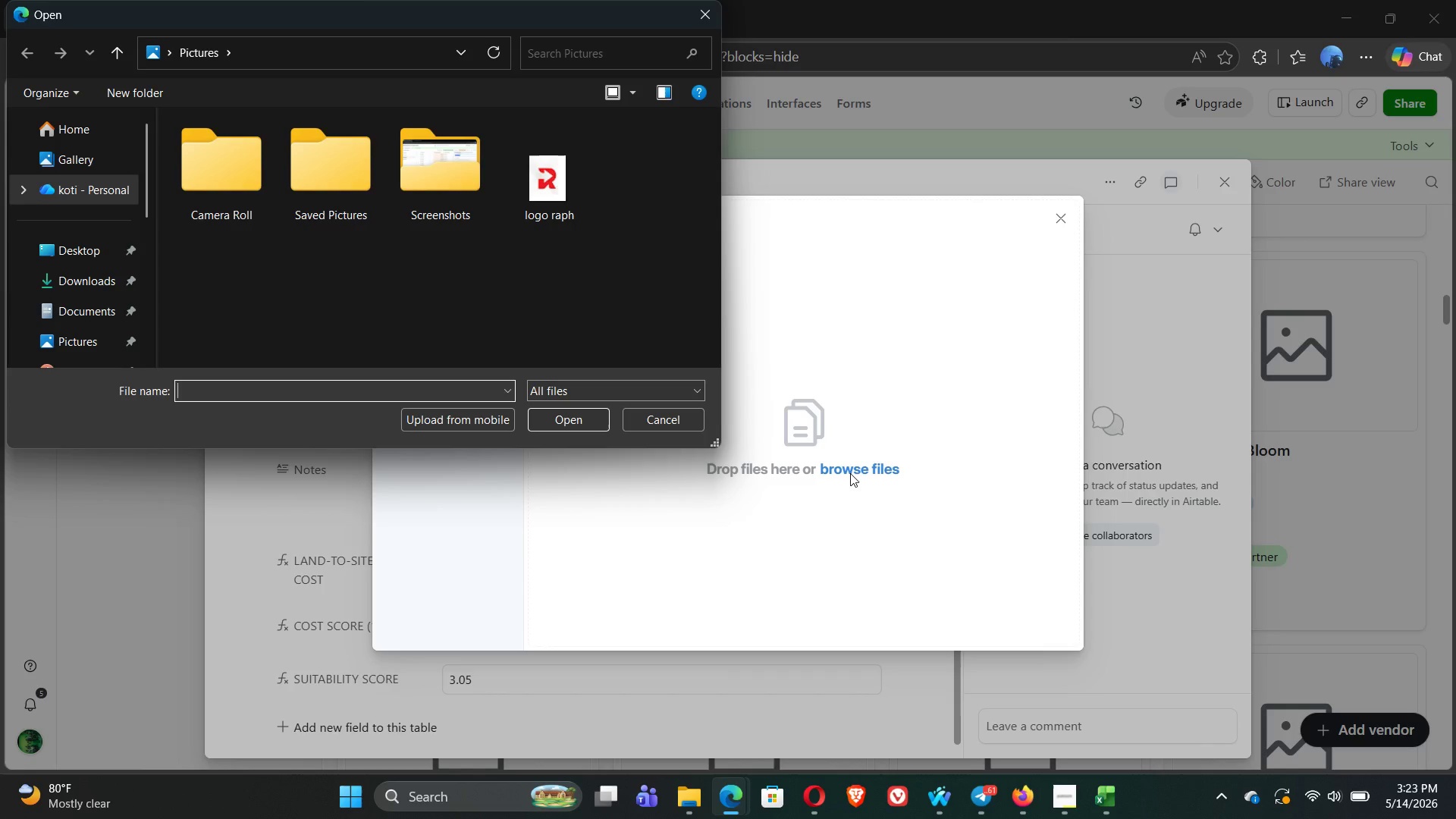 
wait(5.48)
 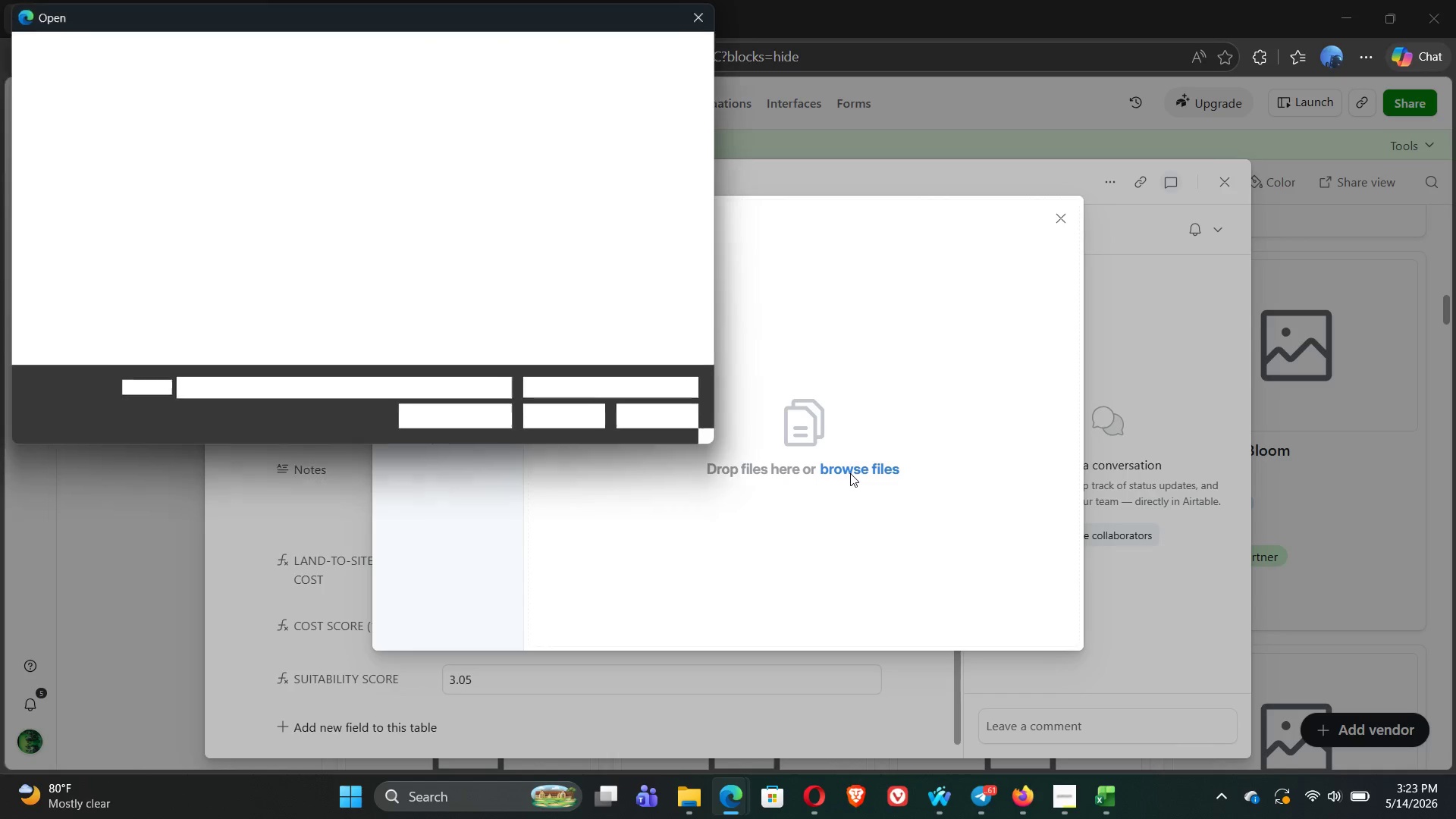 
left_click([567, 179])
 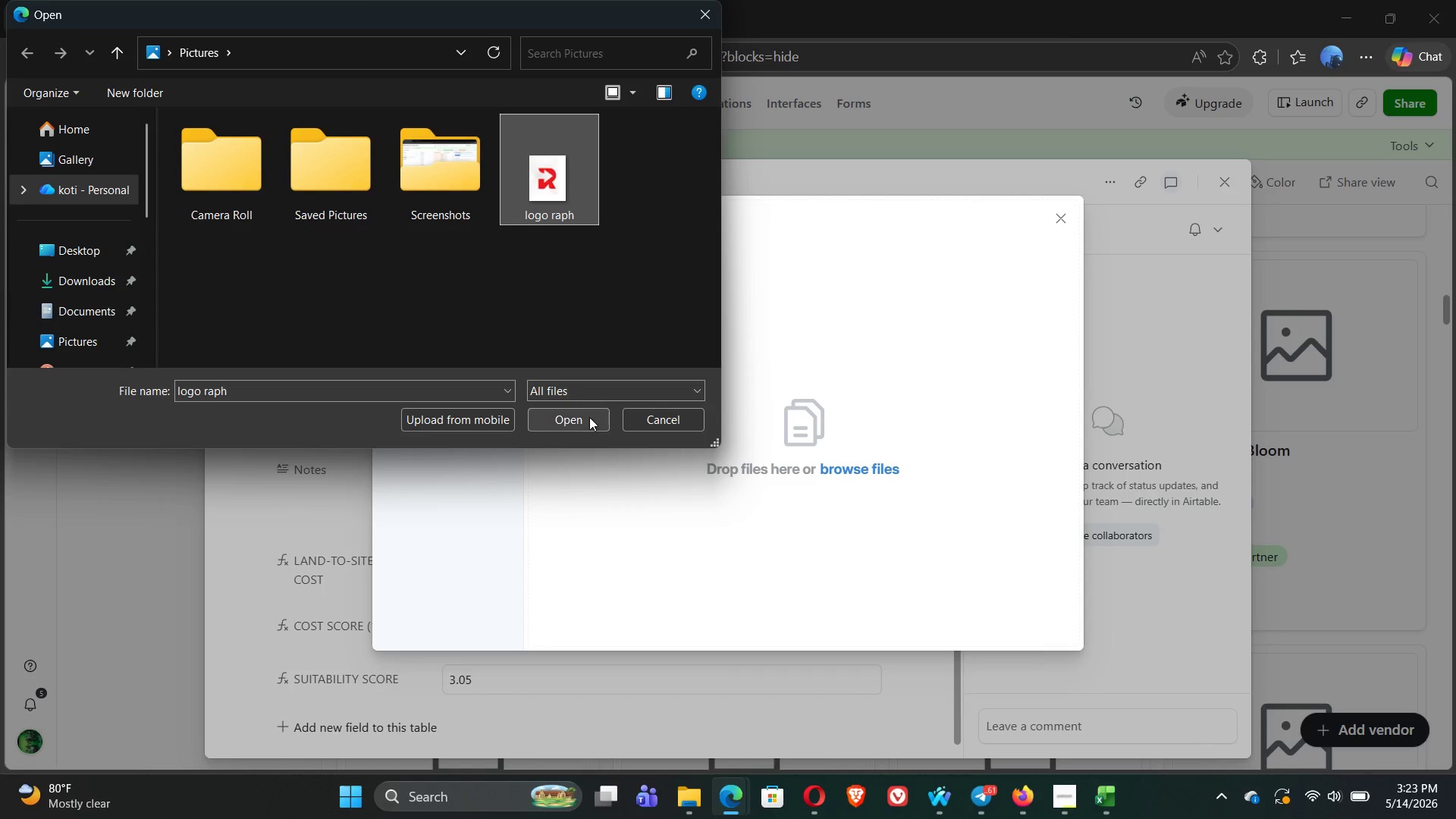 
left_click([589, 419])
 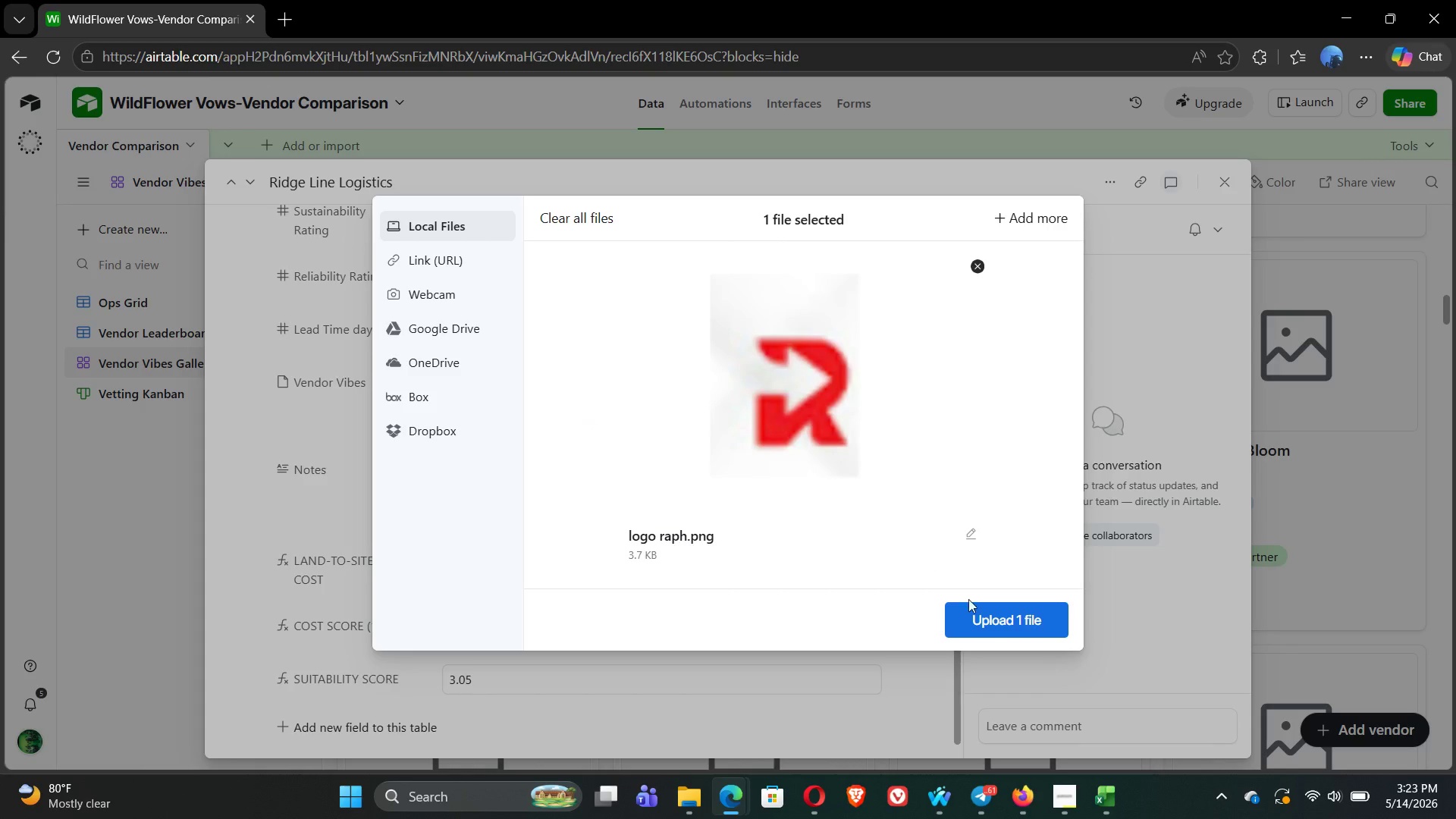 
left_click([999, 623])
 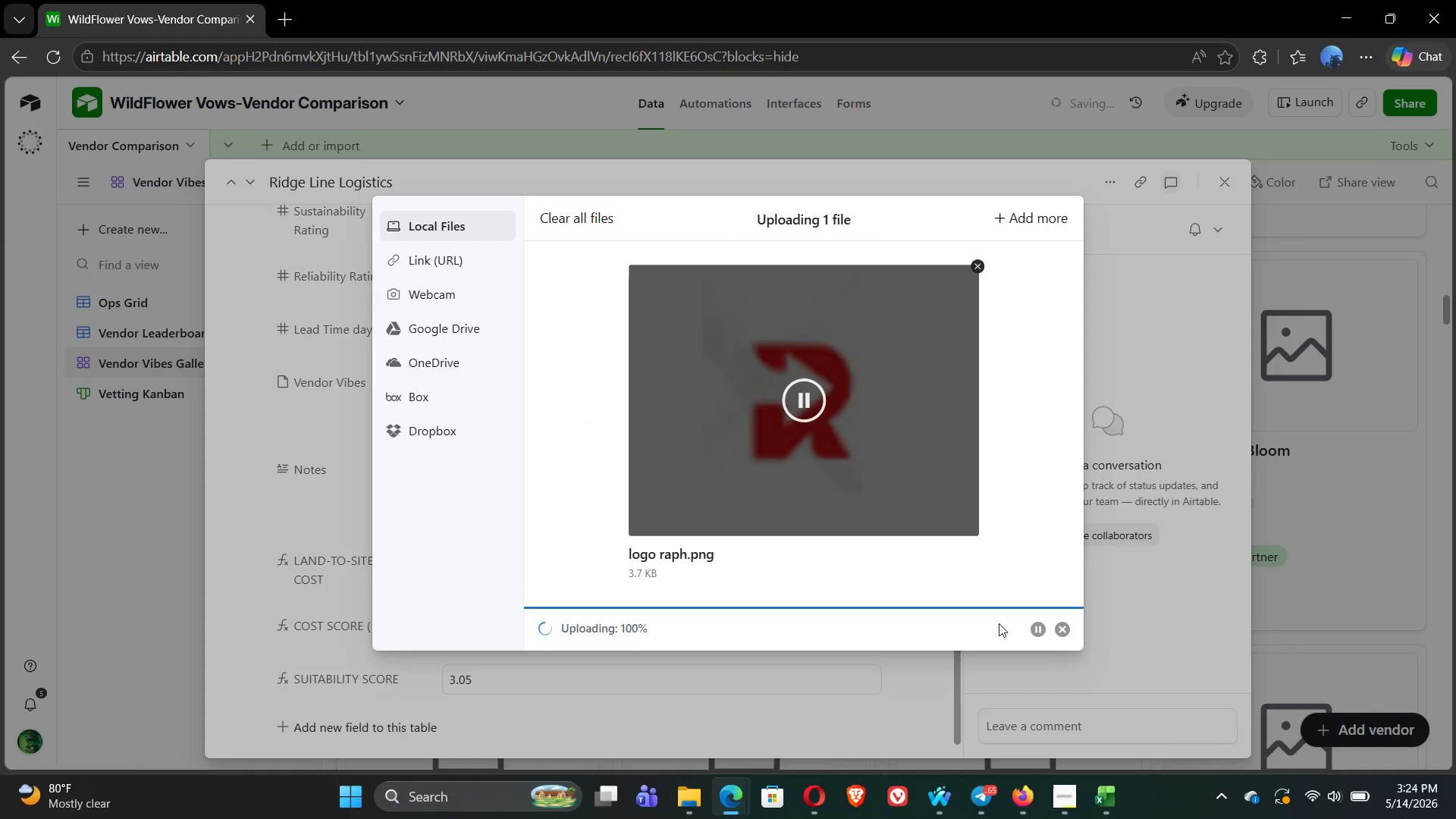 
wait(8.02)
 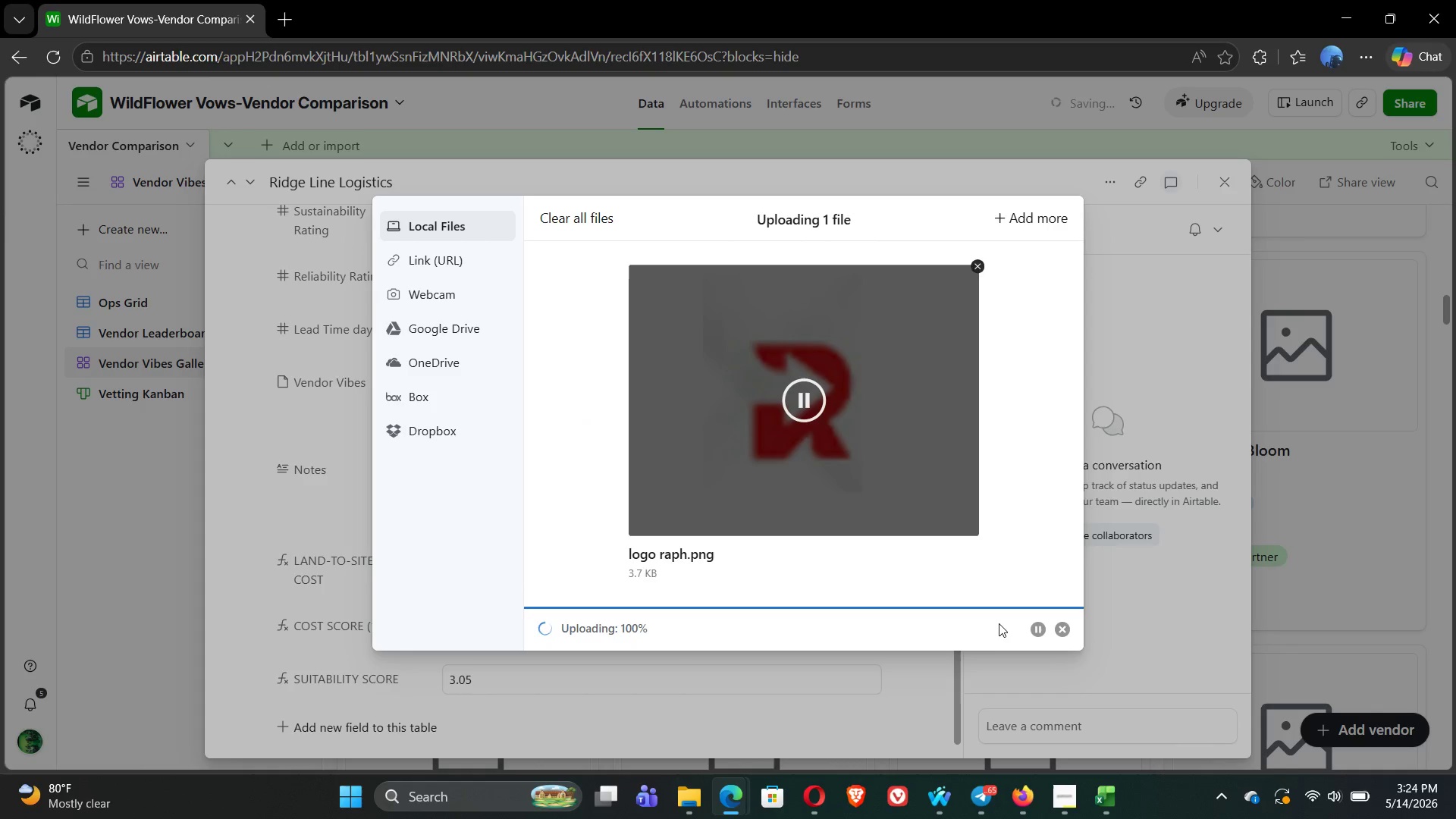 
left_click([969, 105])
 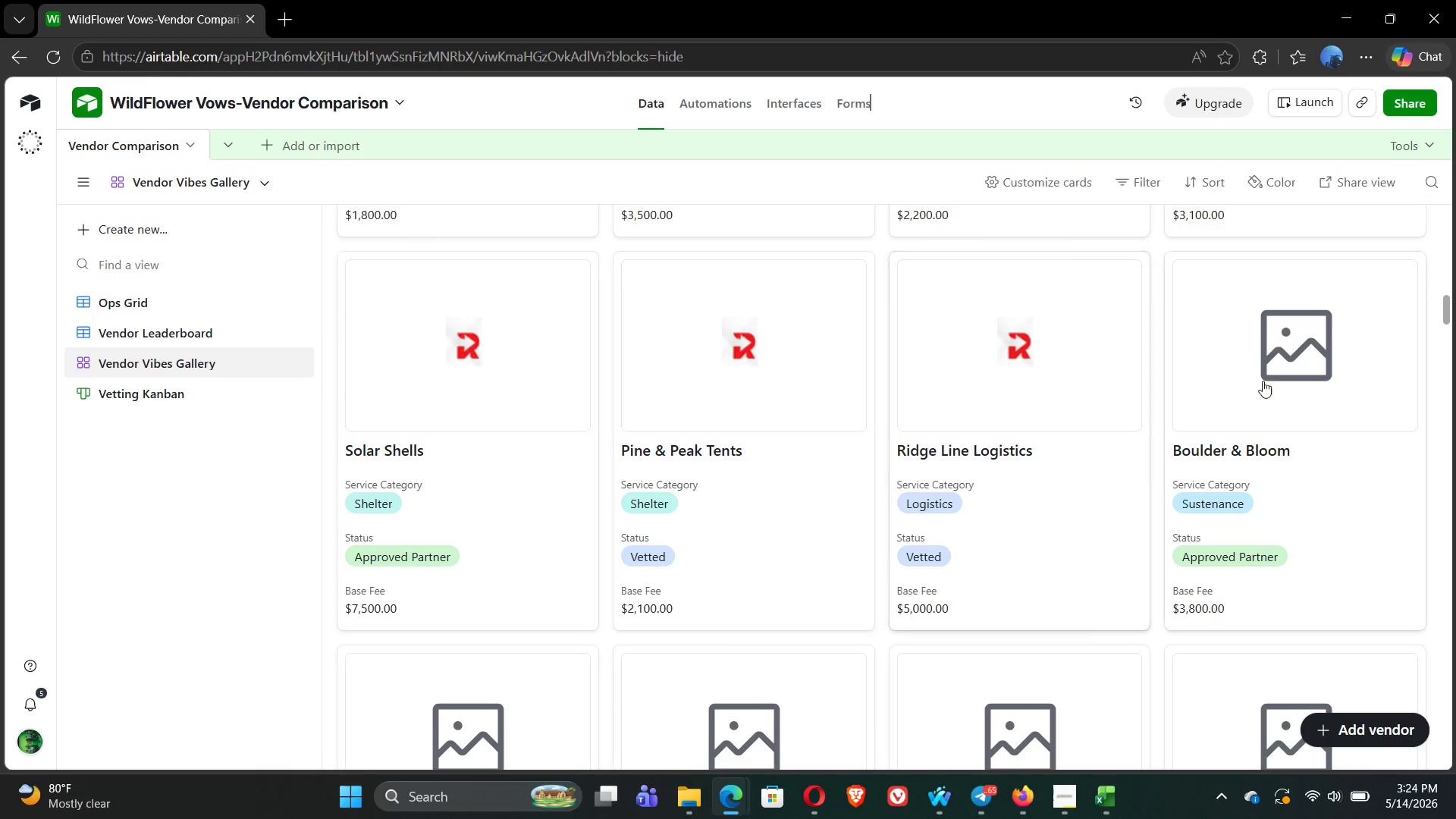 
left_click([1301, 365])
 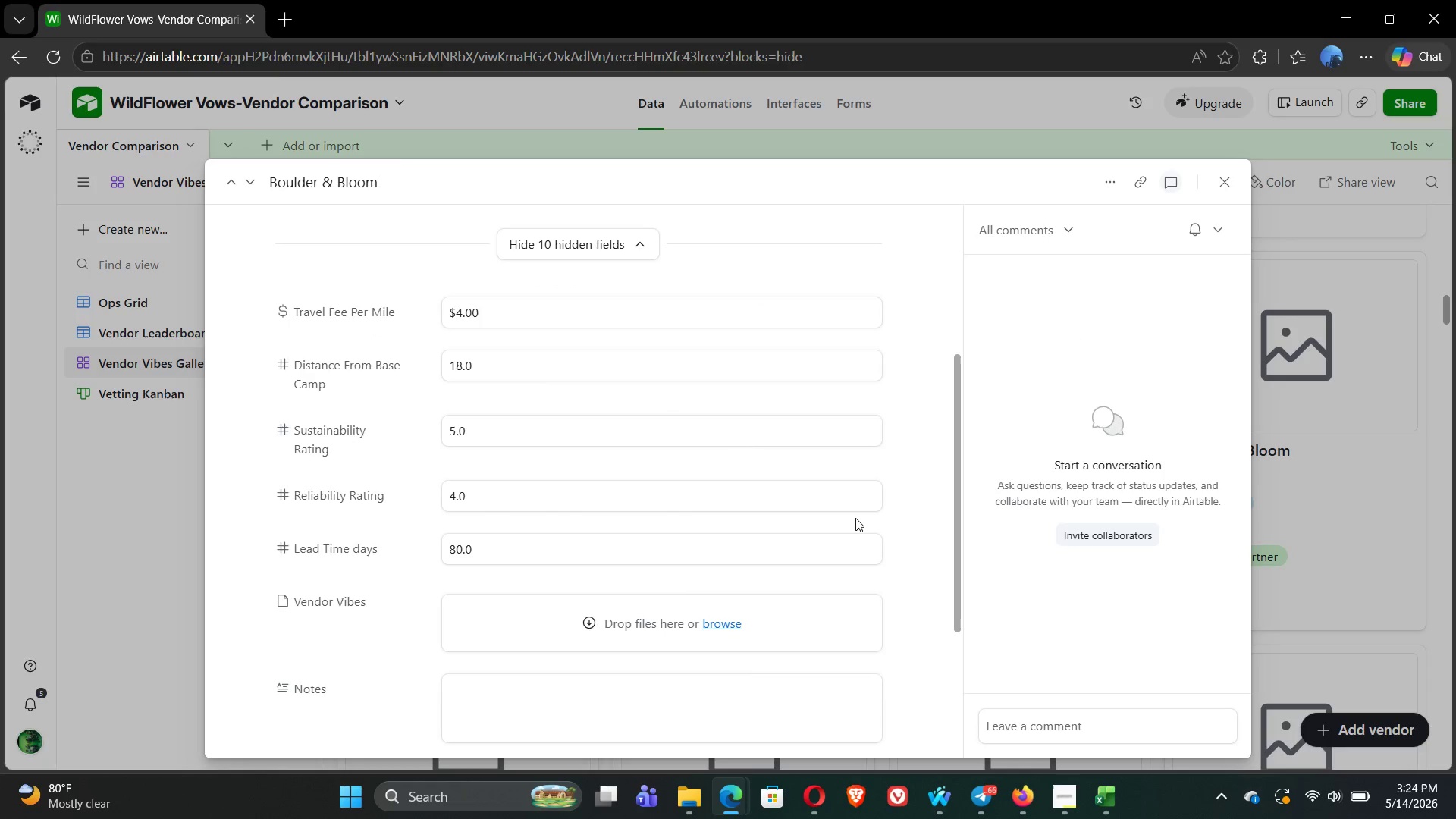 
wait(5.08)
 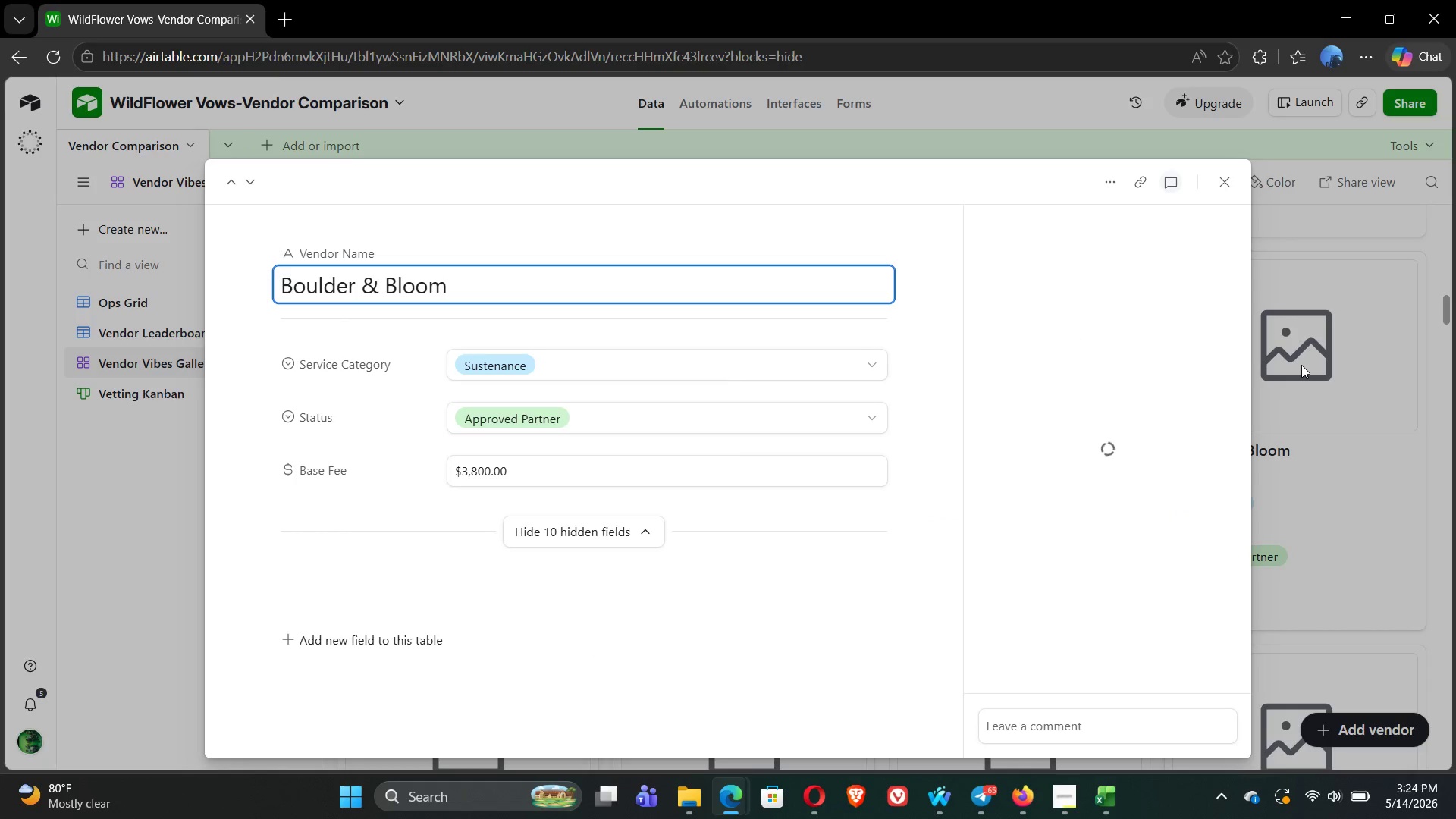 
left_click([729, 621])
 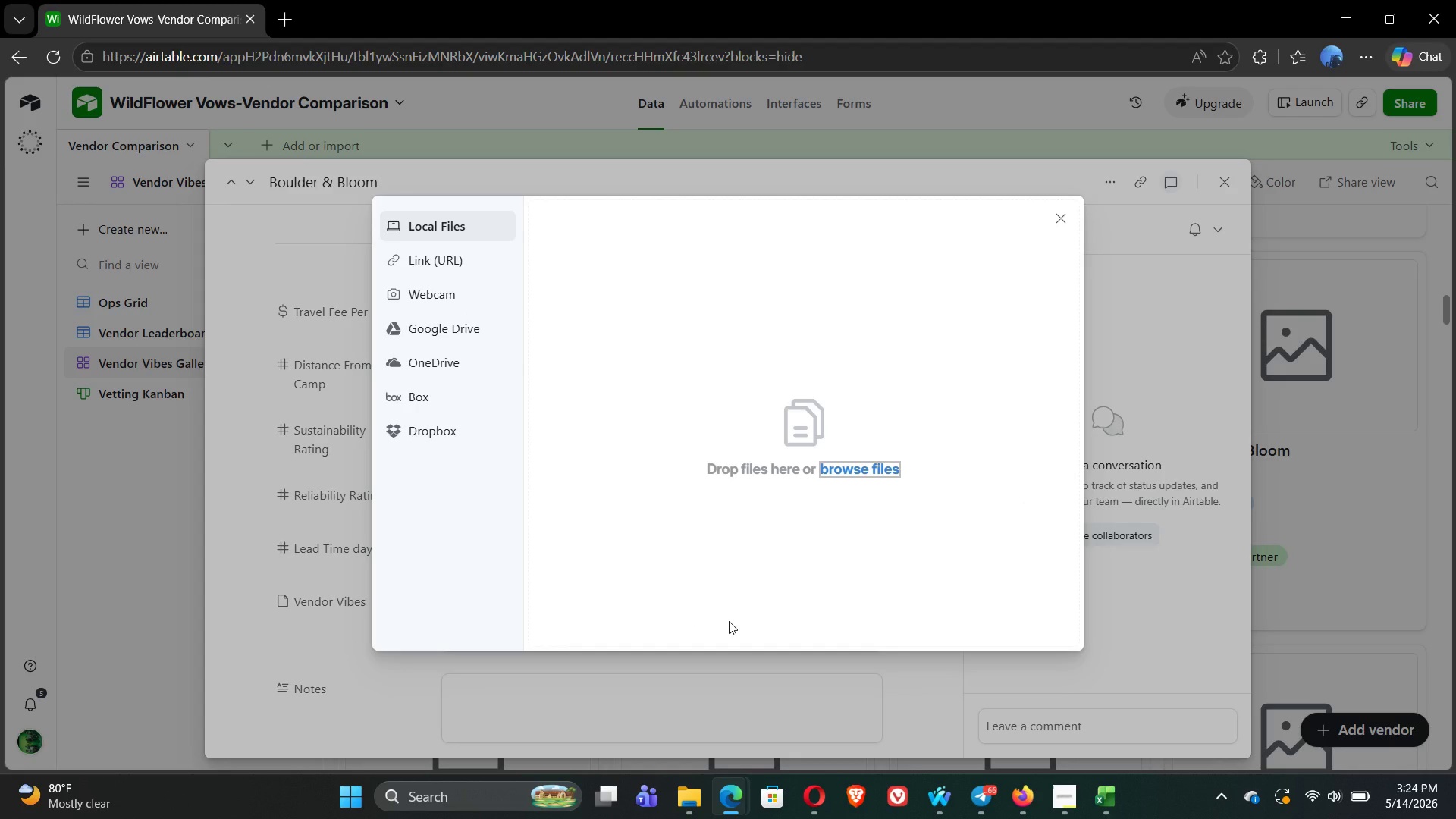 
wait(6.86)
 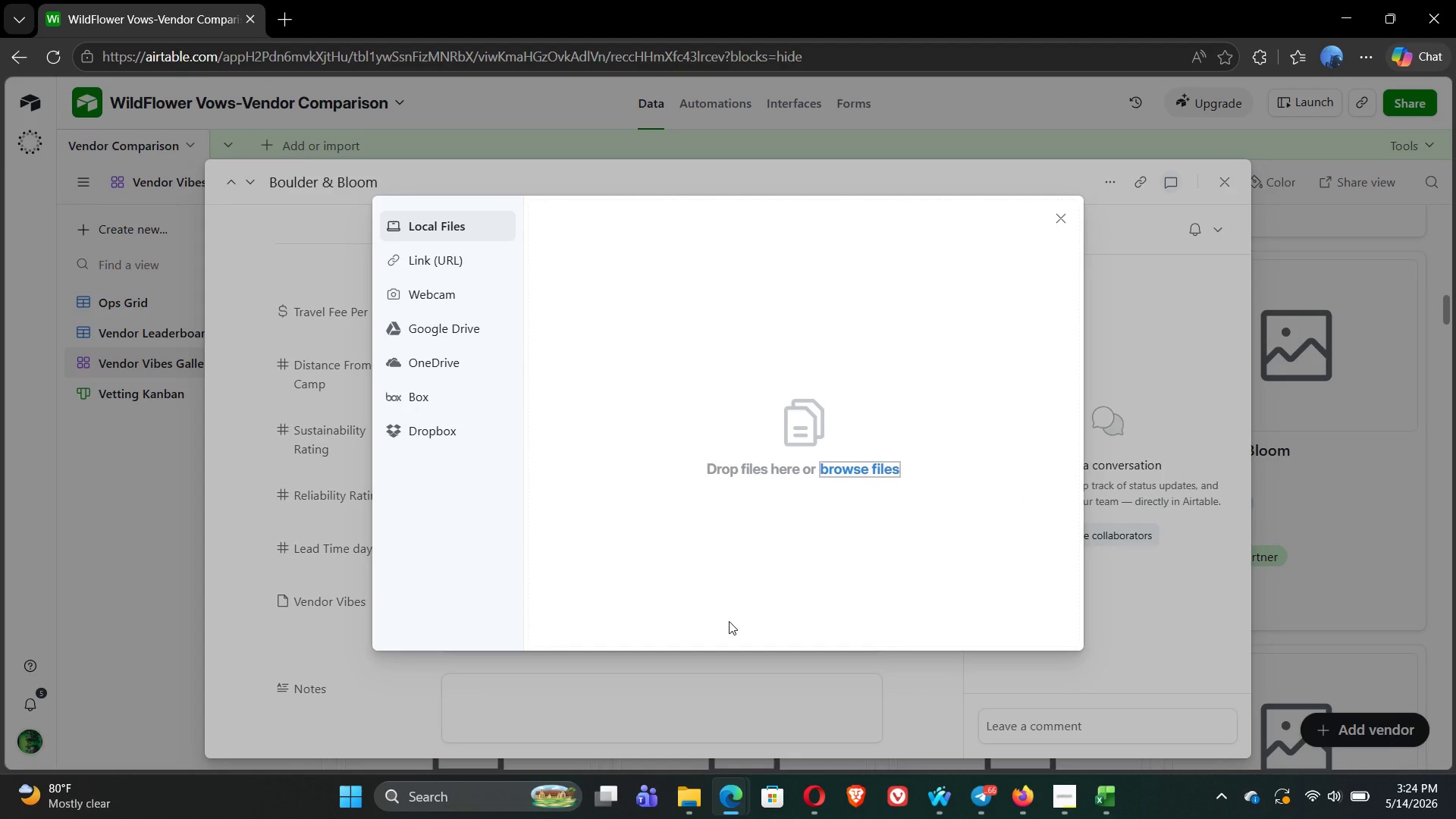 
left_click([865, 471])
 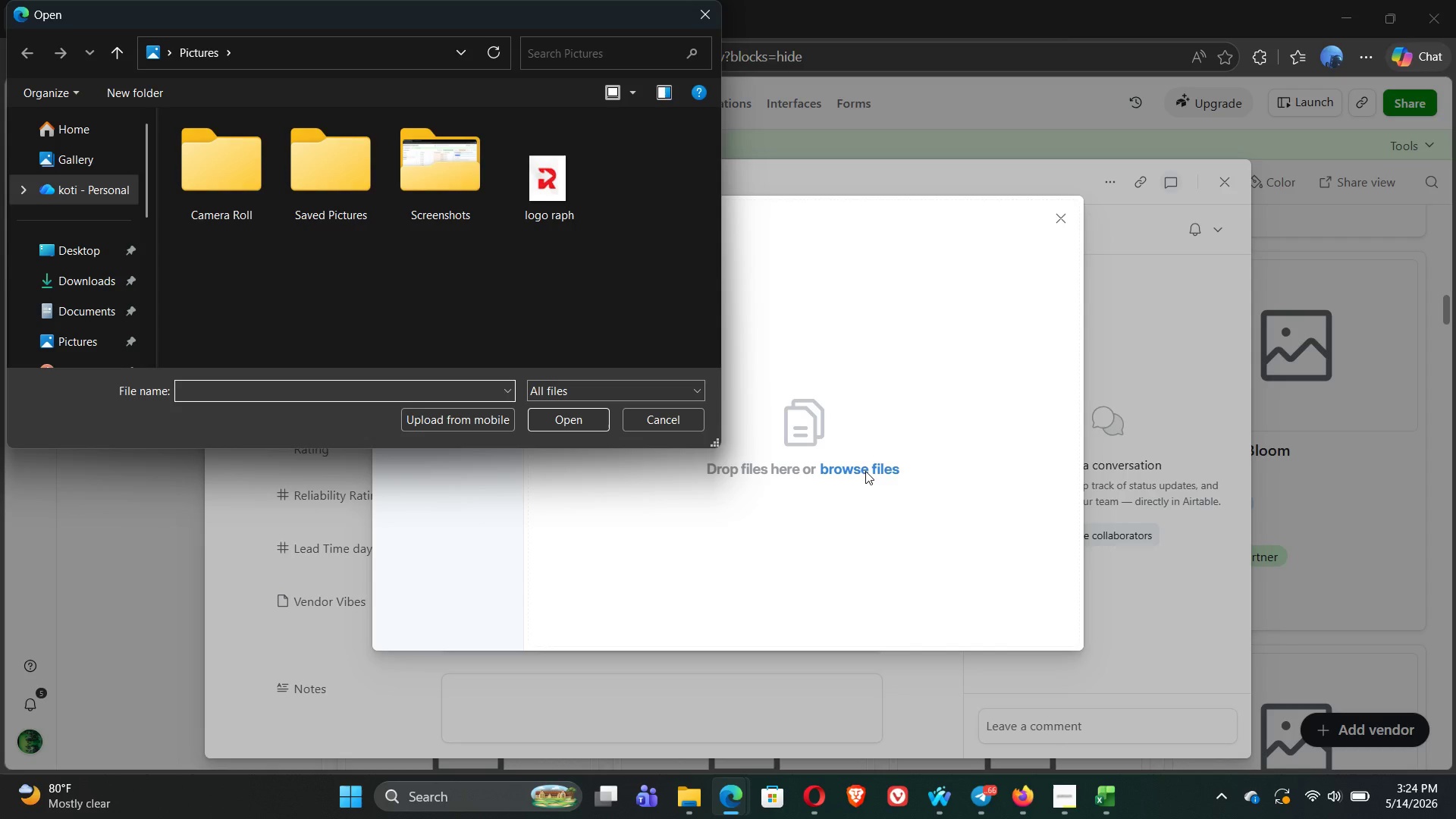 
left_click([563, 193])
 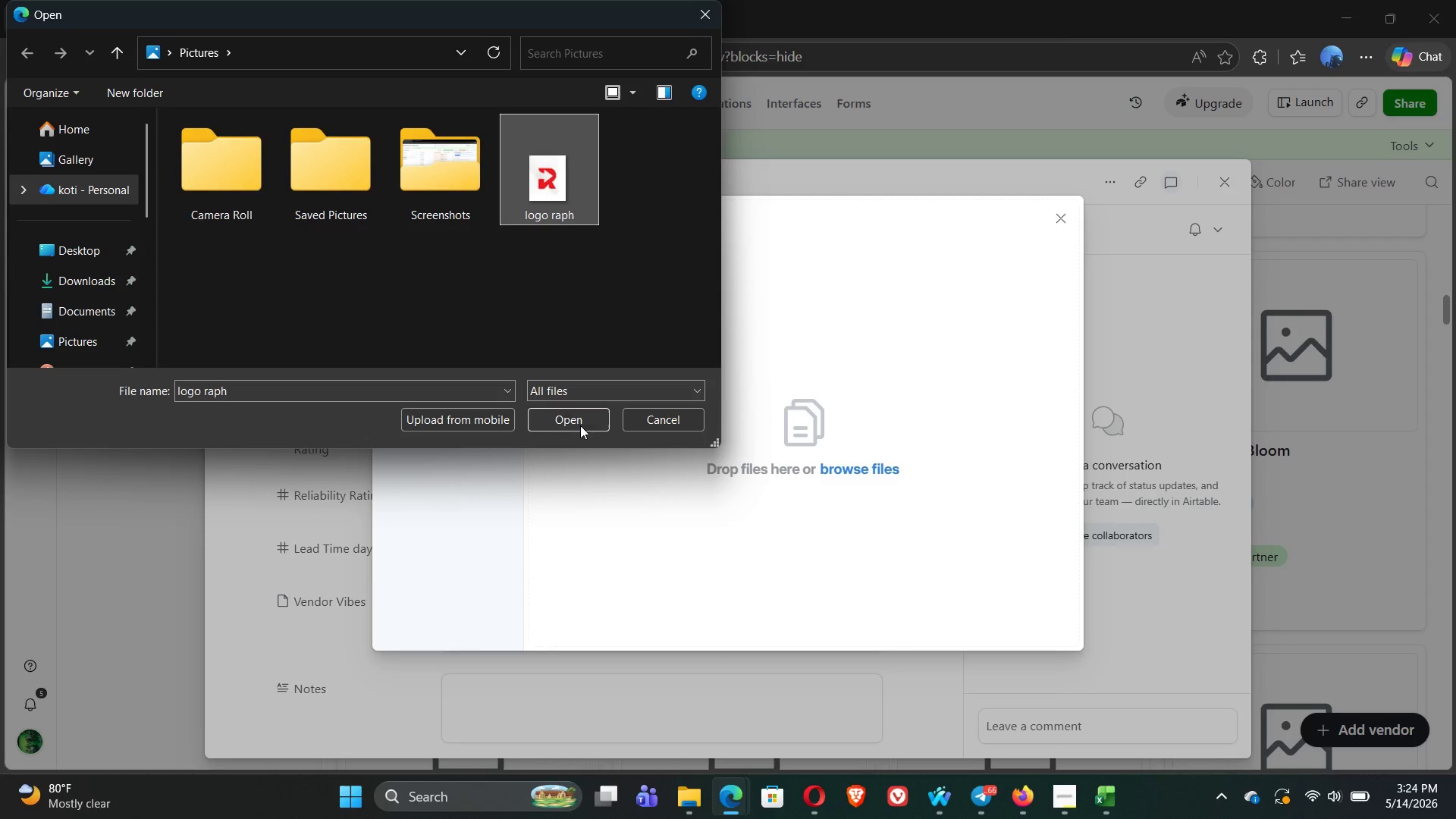 
left_click([580, 425])
 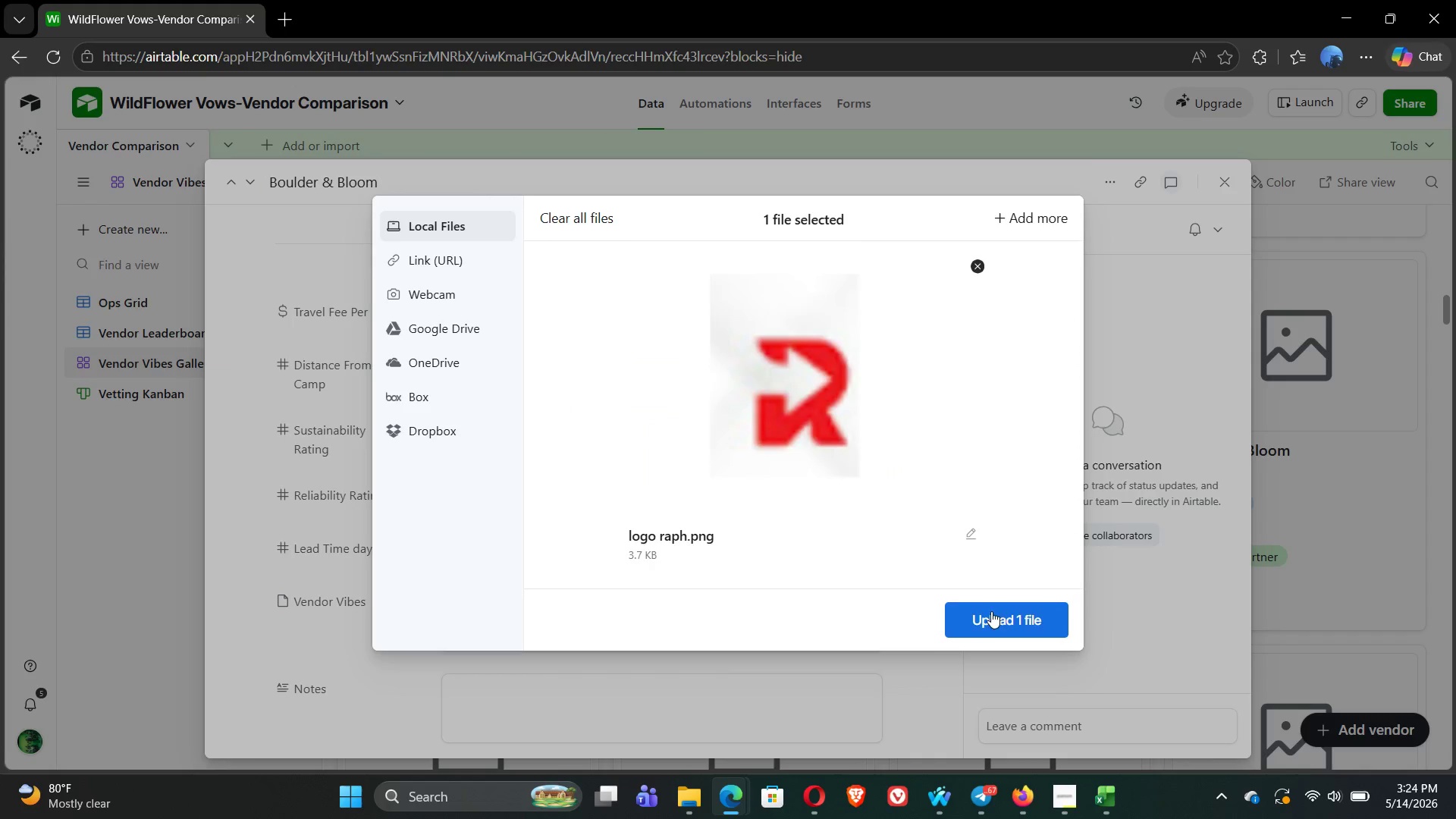 
left_click([996, 615])
 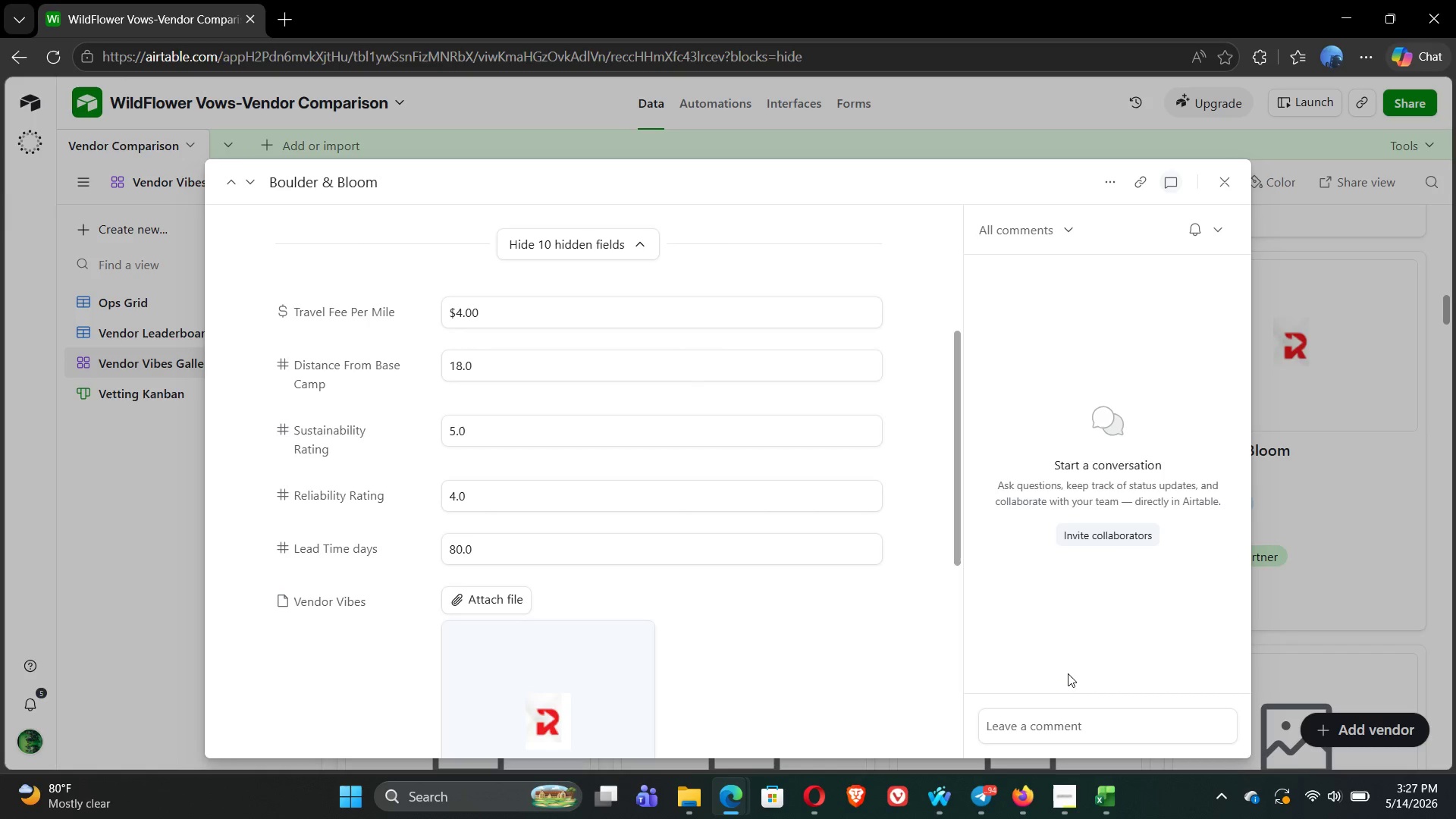 
wait(202.67)
 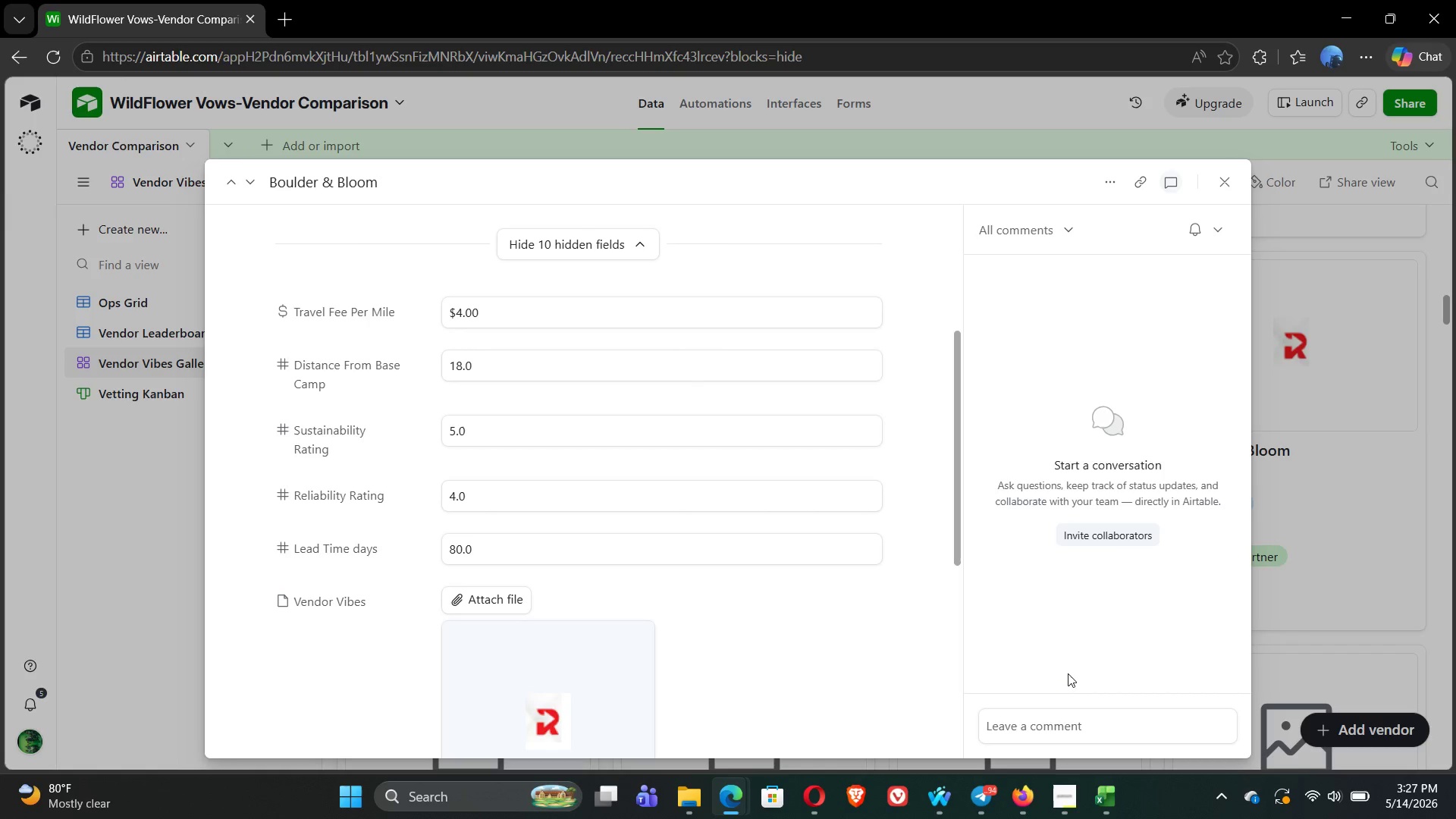 
left_click([1021, 135])
 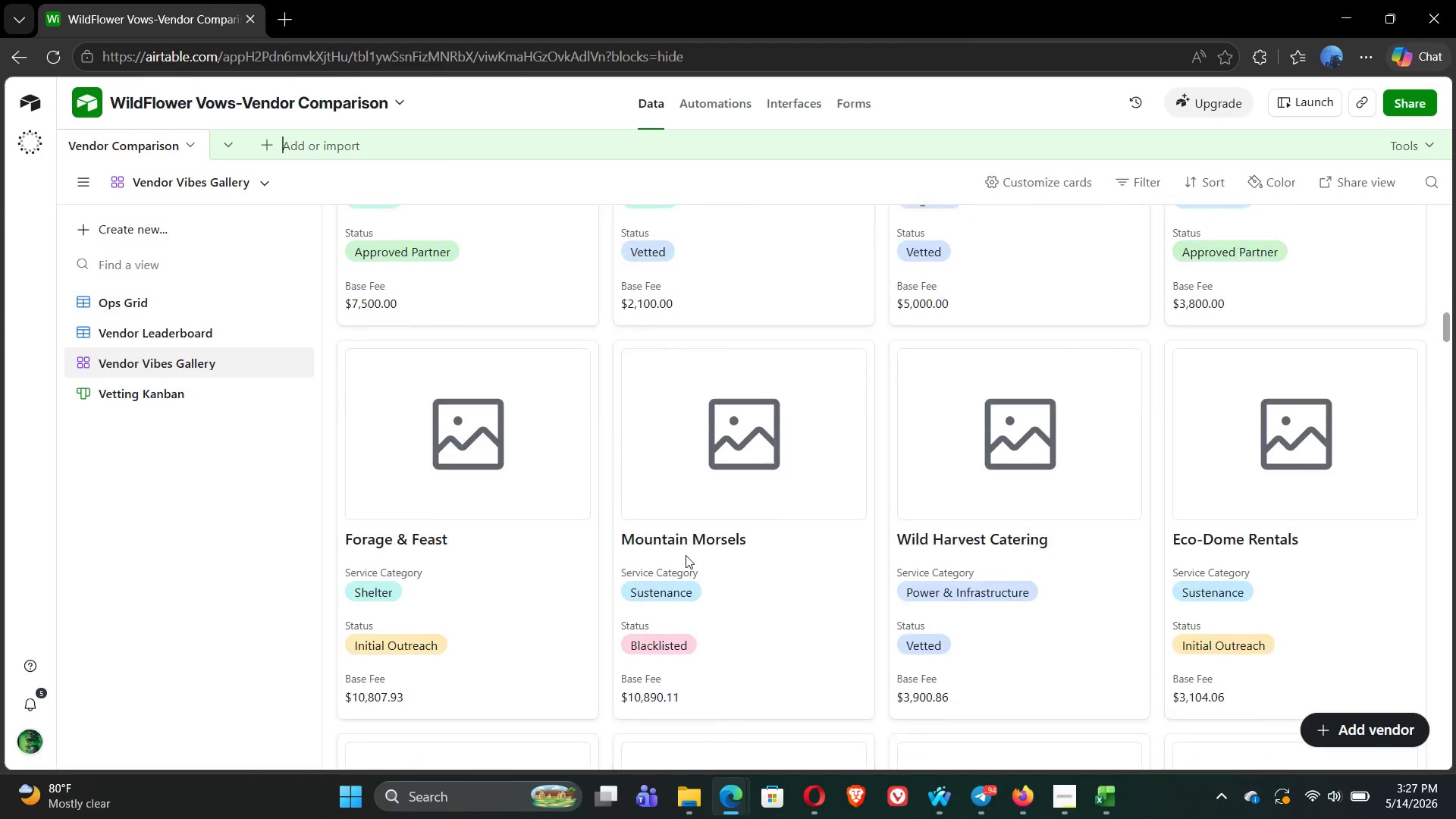 
left_click([446, 430])
 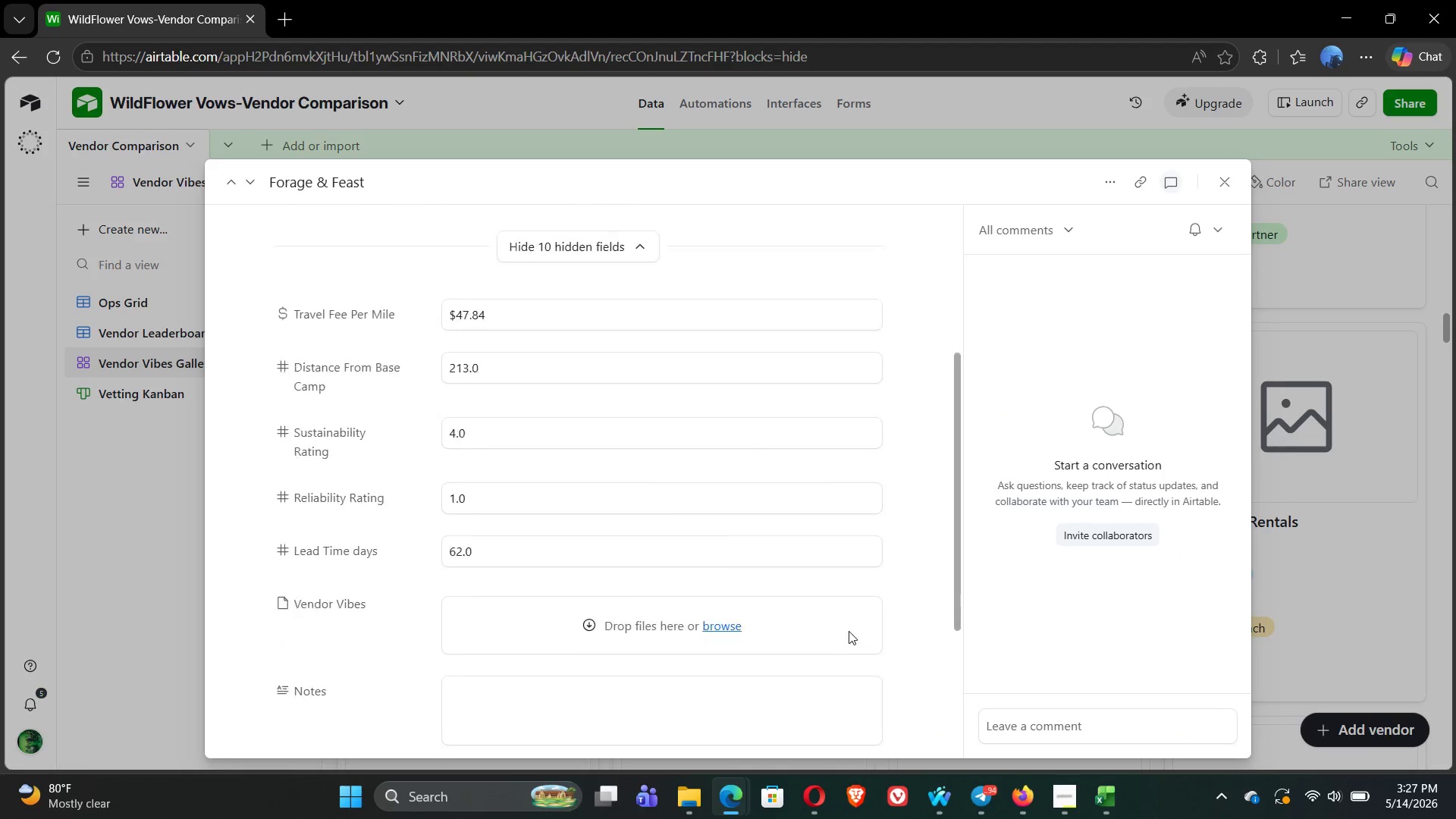 
left_click([727, 580])
 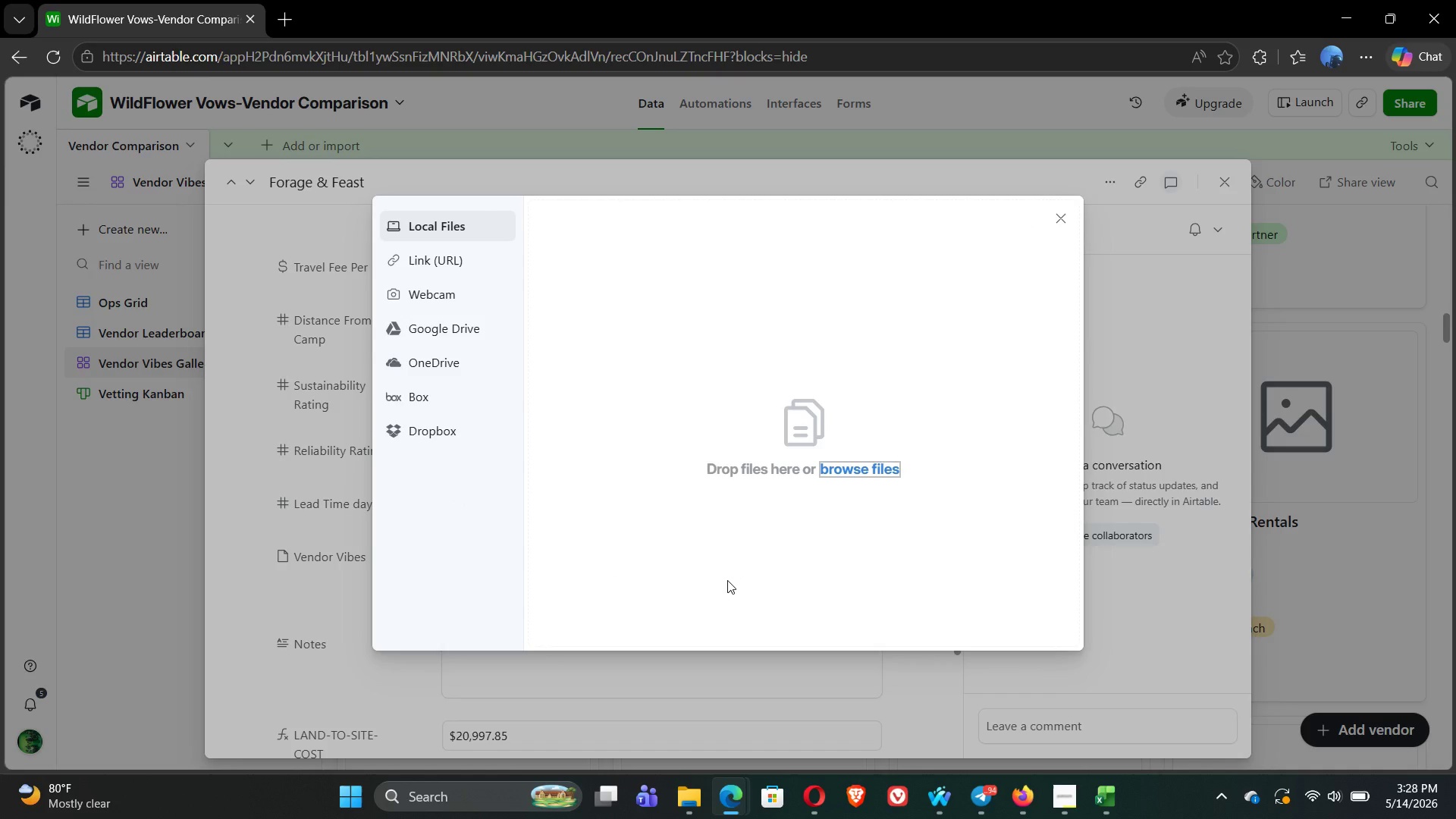 
wait(10.24)
 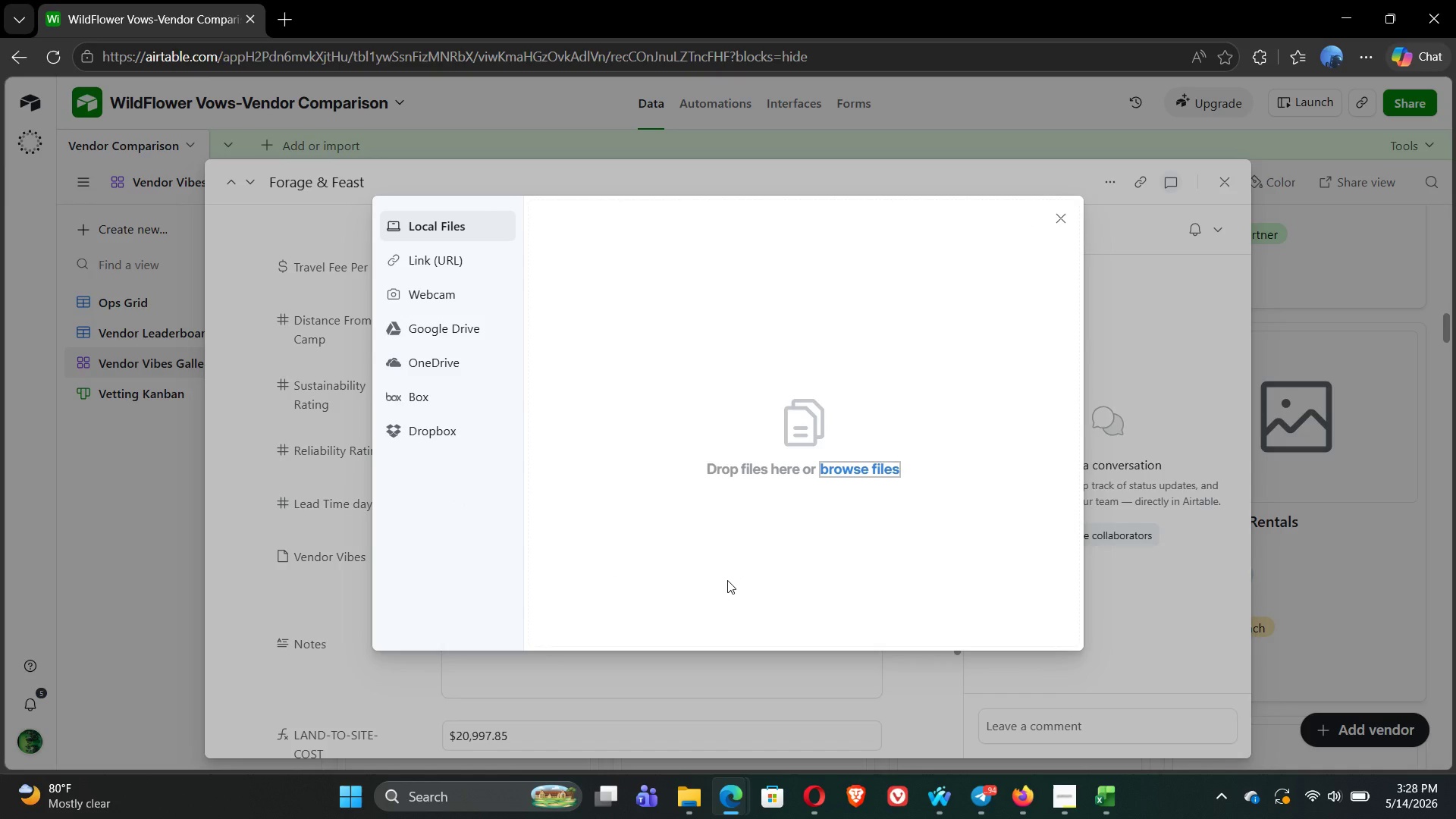 
left_click([866, 475])
 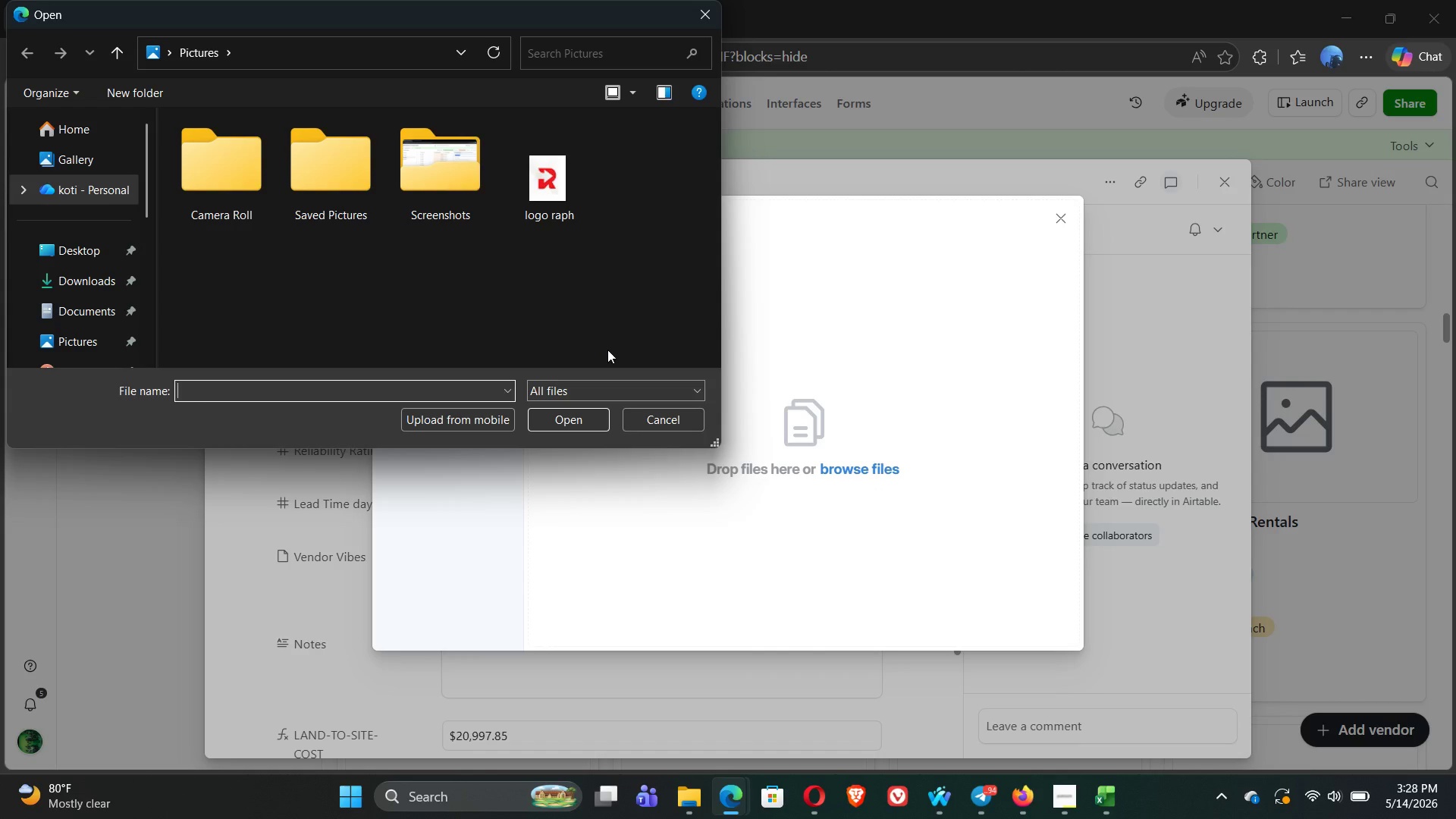 
left_click([543, 211])
 